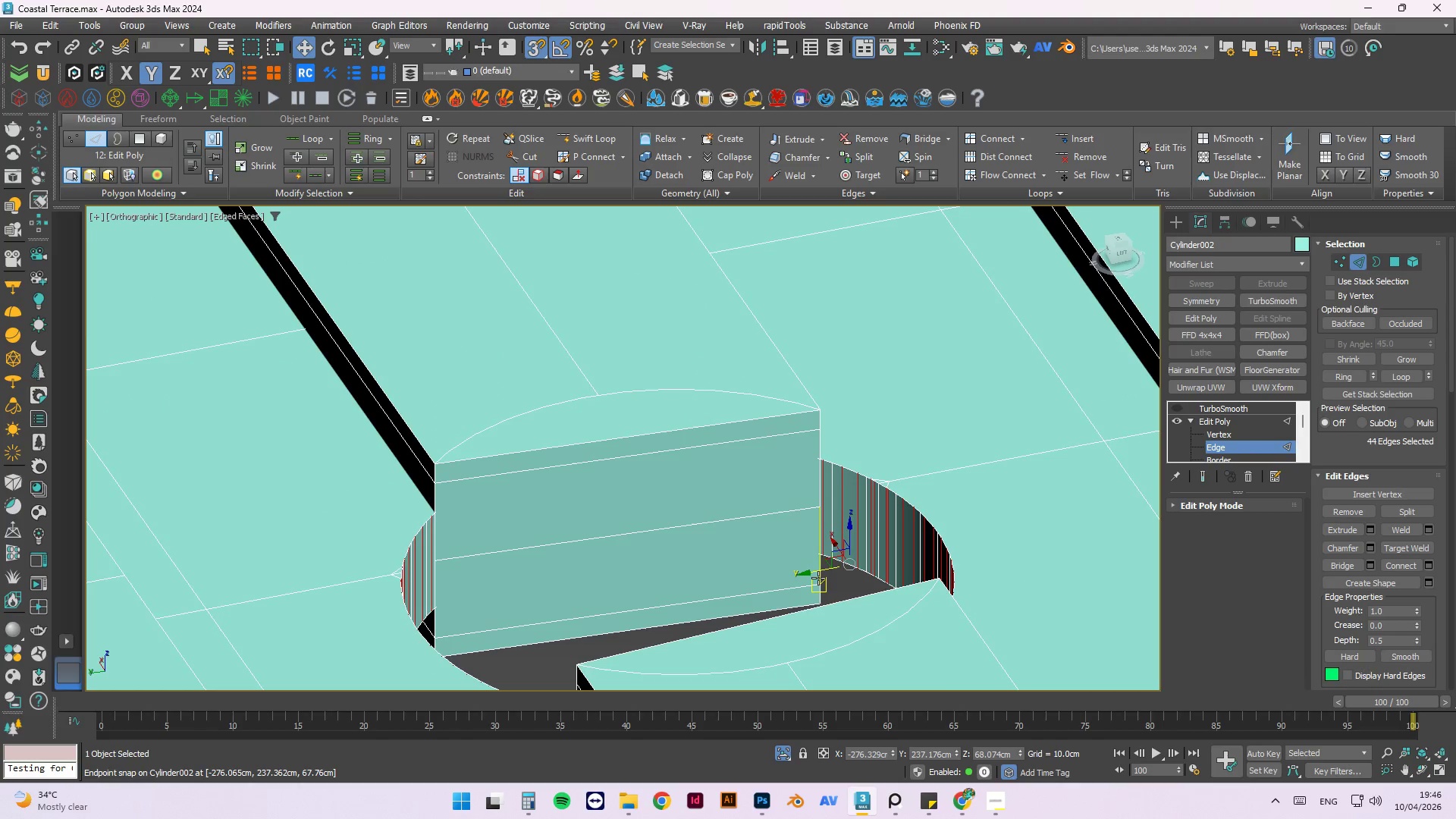 
left_click([849, 587])
 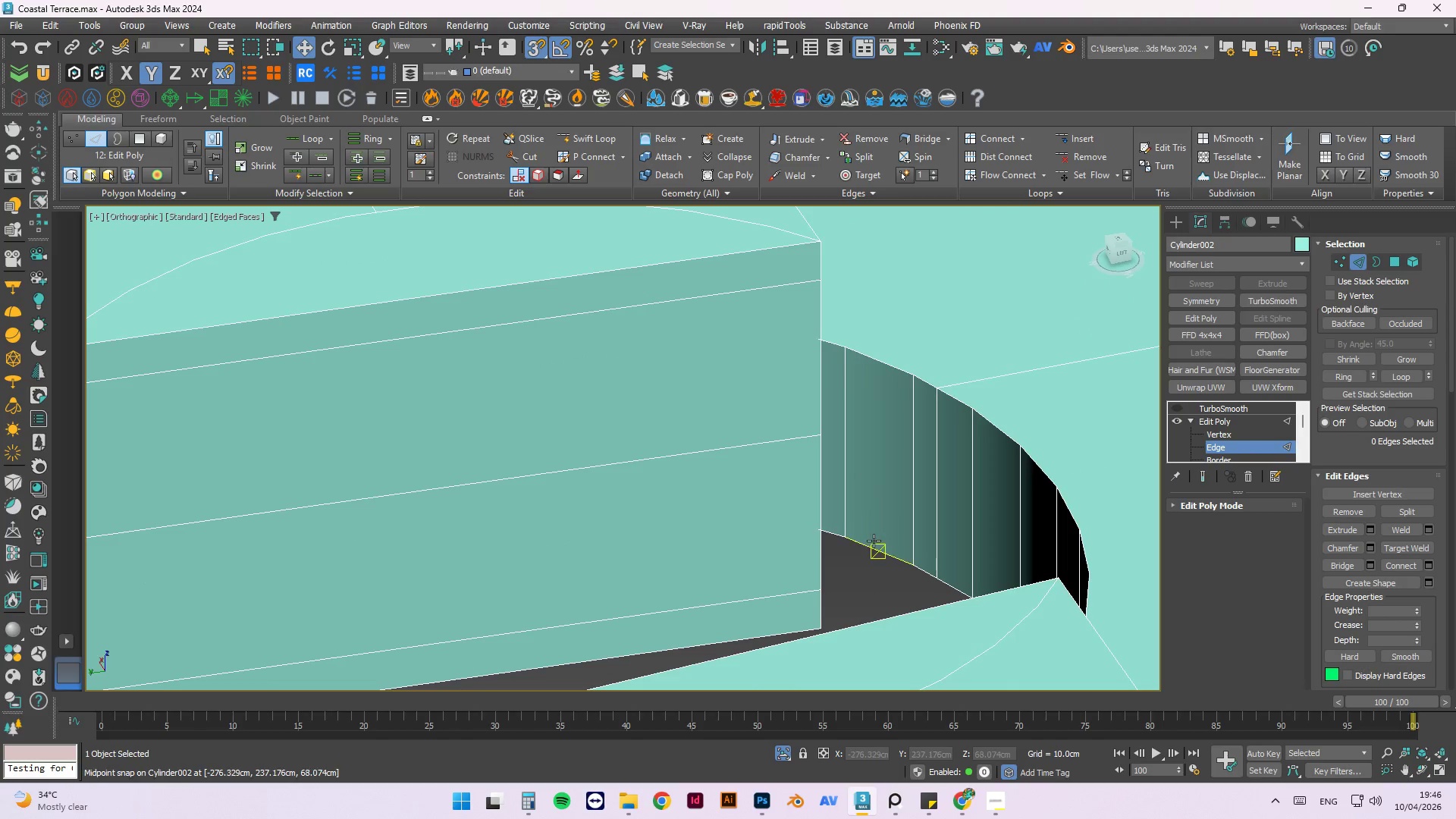 
scroll: coordinate [821, 579], scroll_direction: up, amount: 2.0
 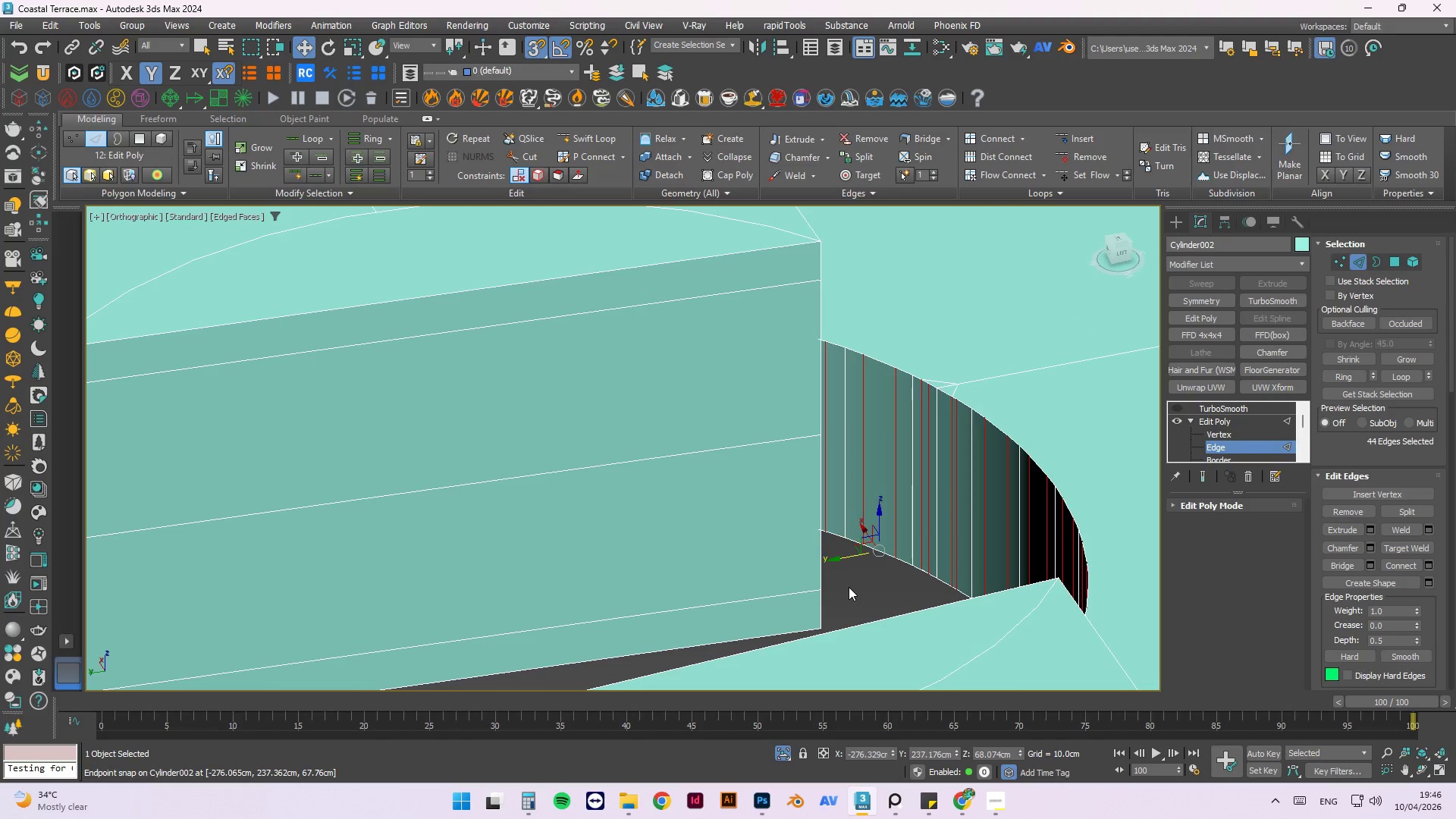 
left_click([872, 556])
 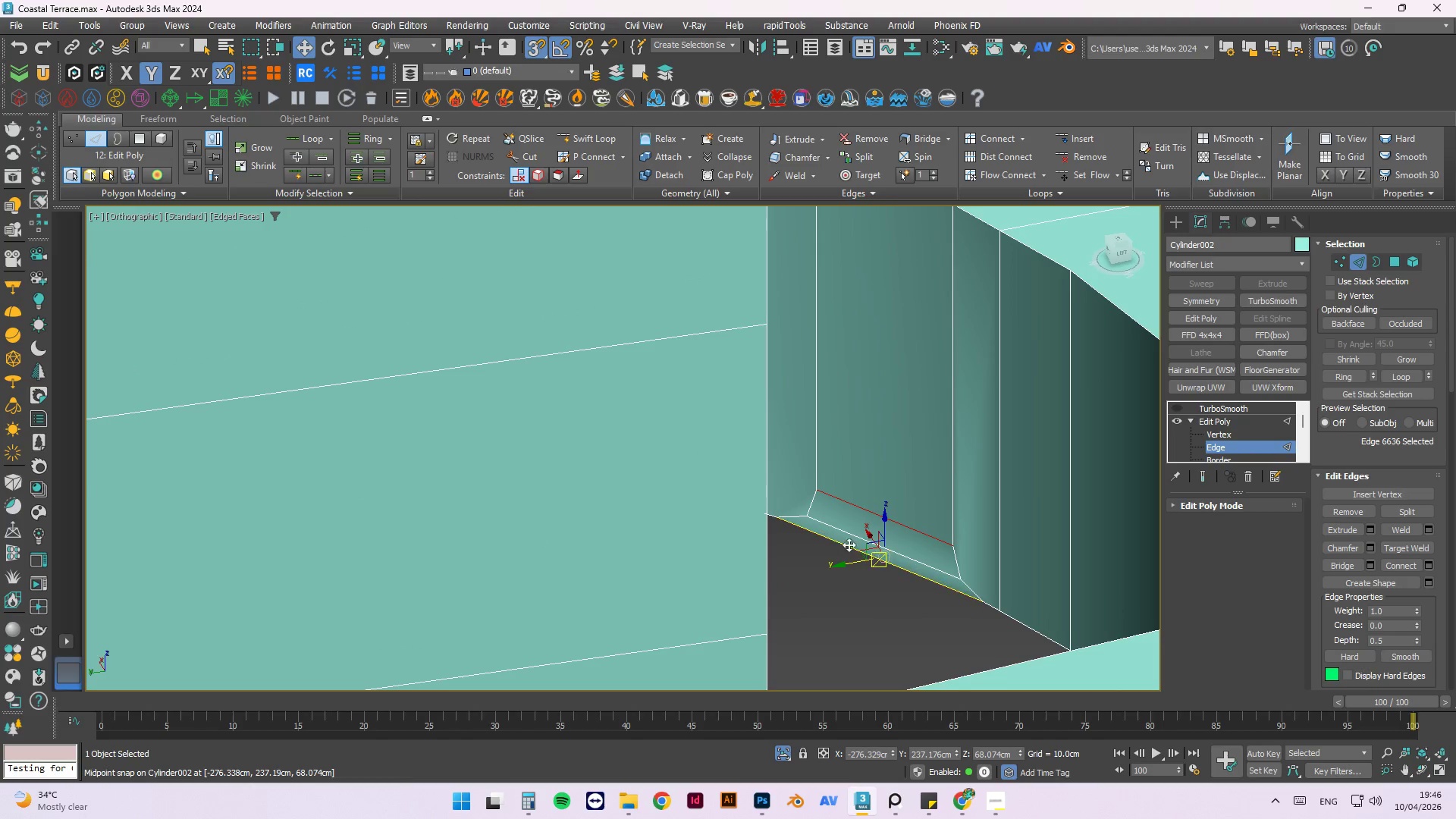 
scroll: coordinate [874, 546], scroll_direction: up, amount: 2.0
 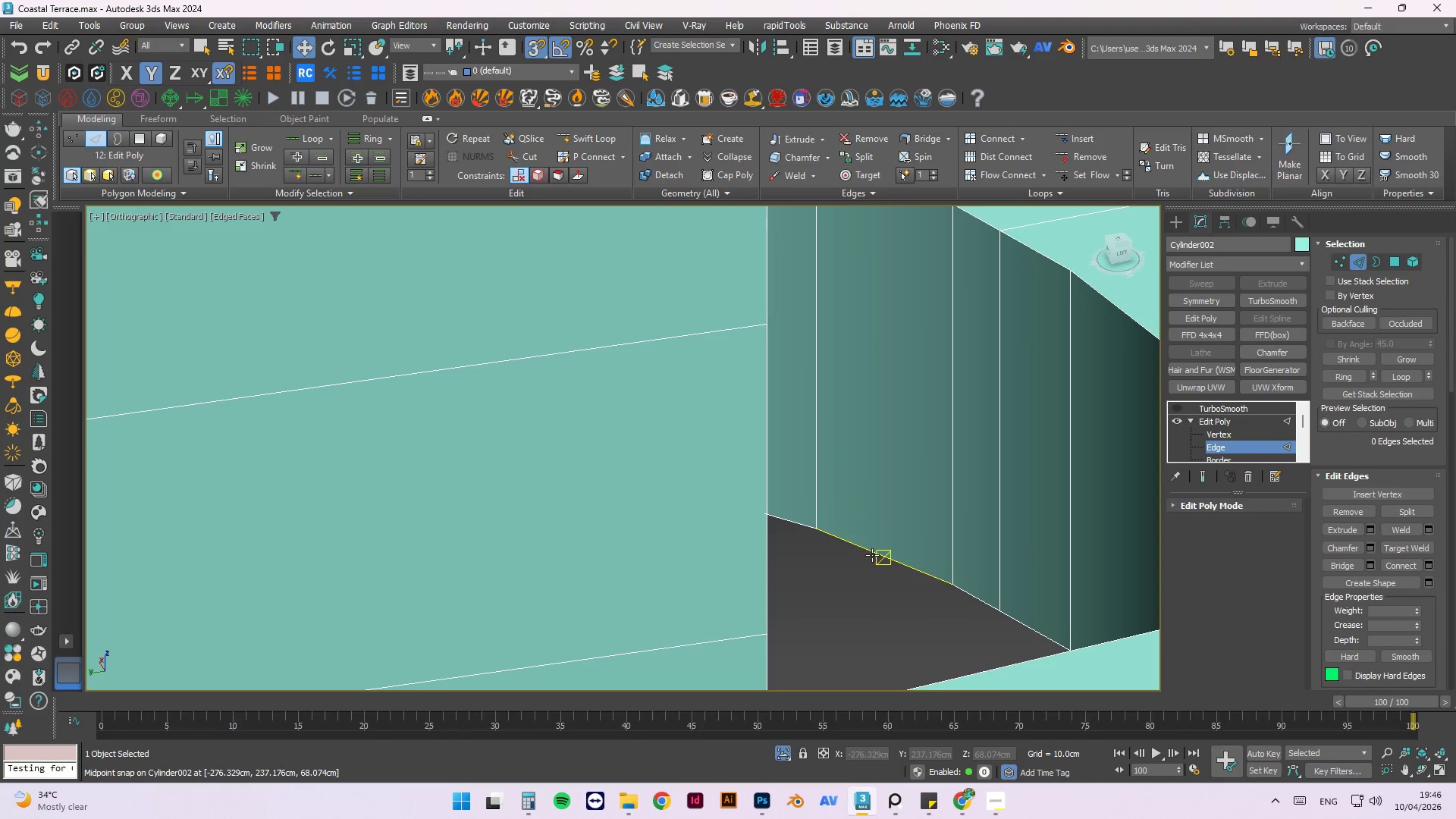 
scroll: coordinate [836, 539], scroll_direction: down, amount: 2.0
 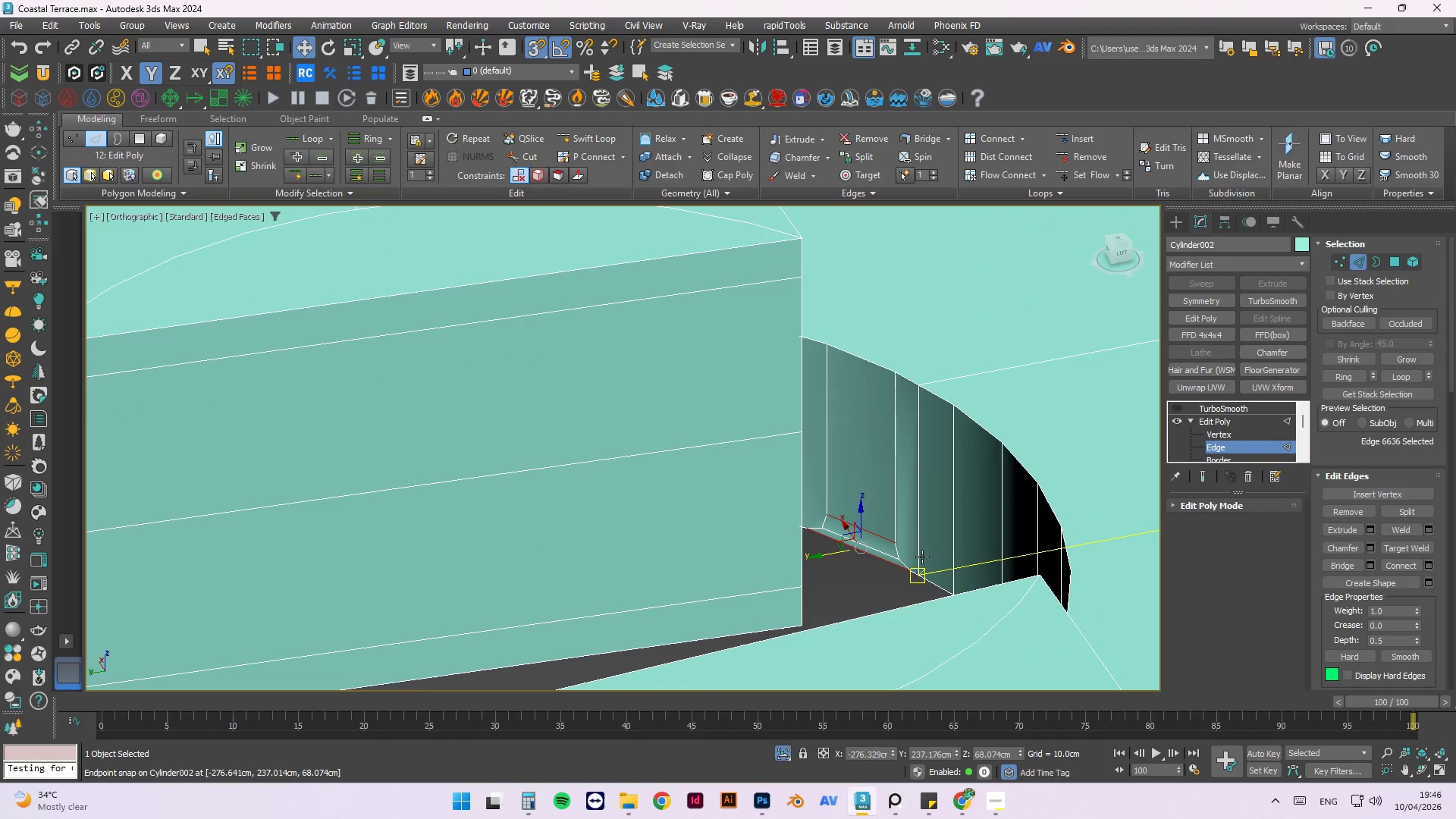 
key(Control+Z)
 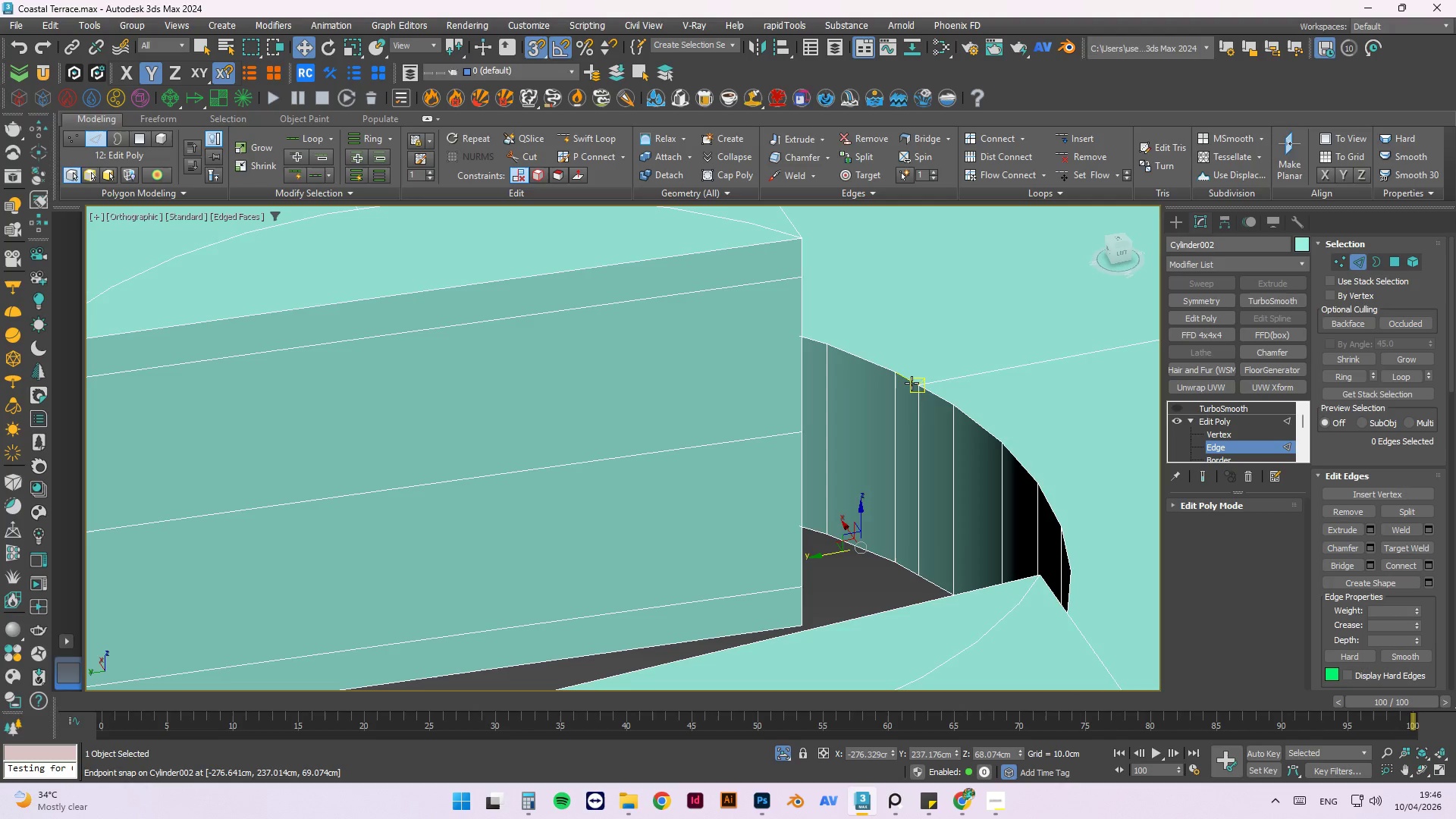 
left_click([905, 381])
 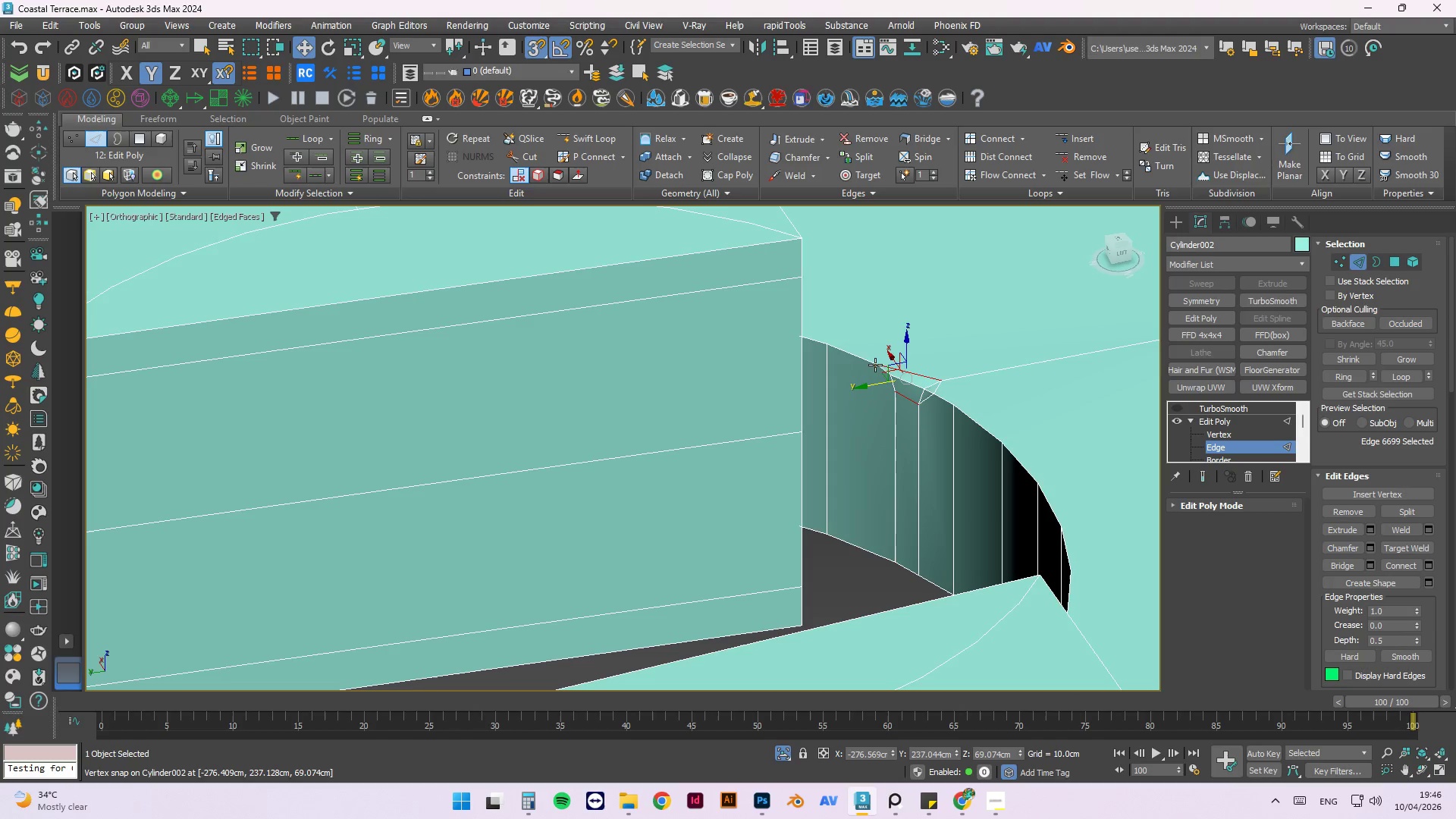 
hold_key(key=ControlLeft, duration=0.58)
left_click([867, 360])
 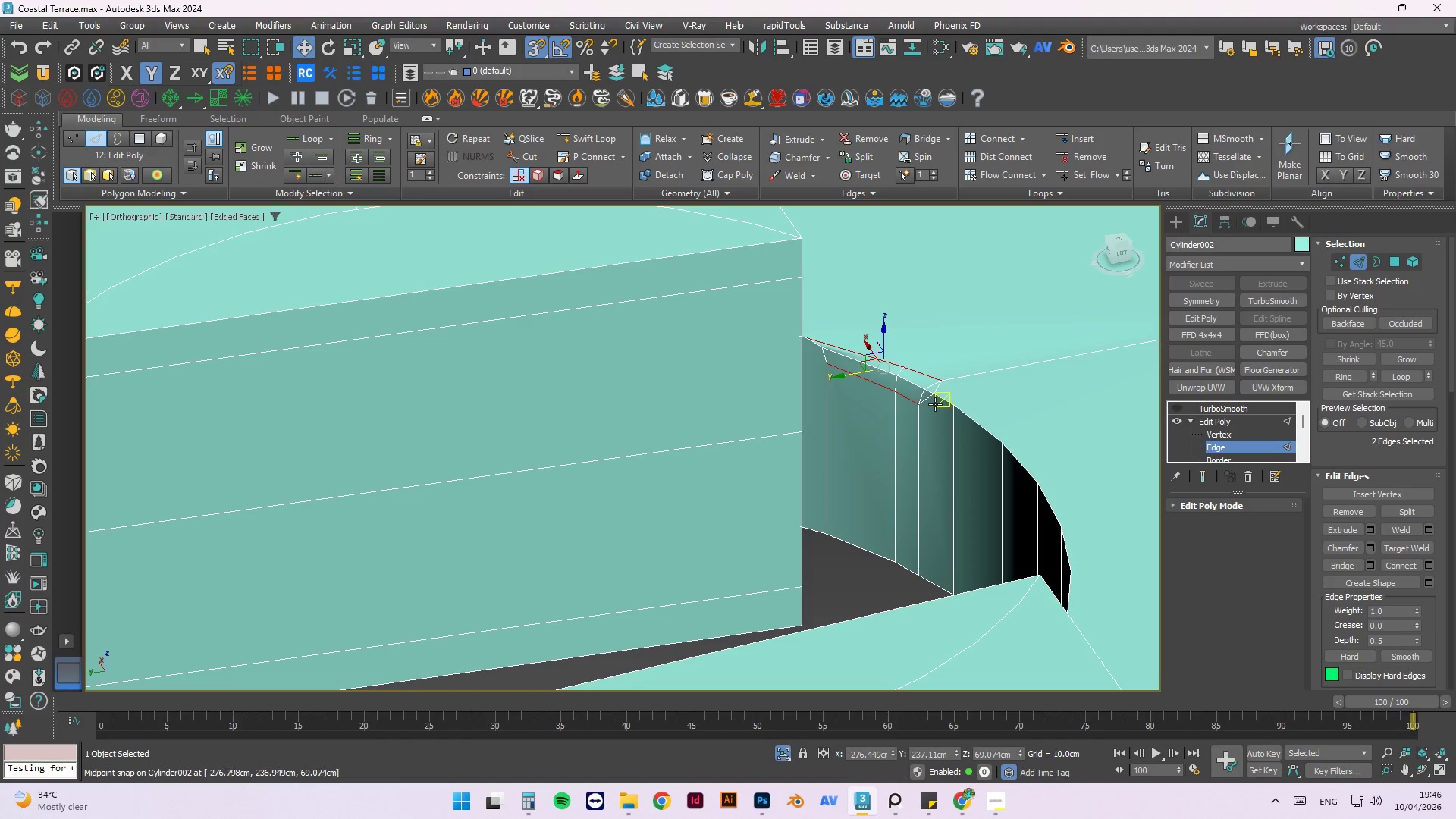 
hold_key(key=ControlLeft, duration=1.08)
left_click([937, 399])
 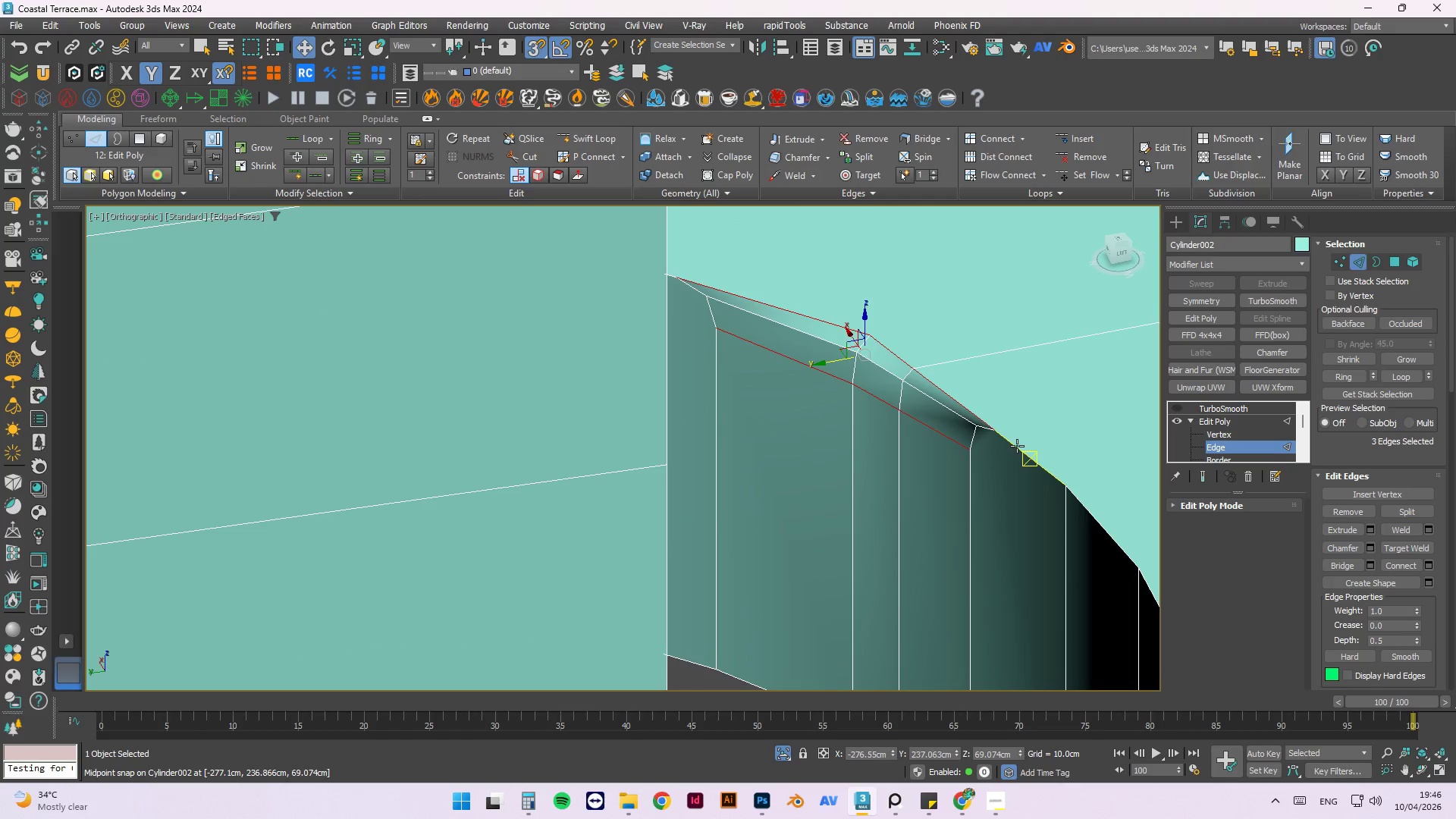 
scroll: coordinate [937, 399], scroll_direction: up, amount: 2.0
 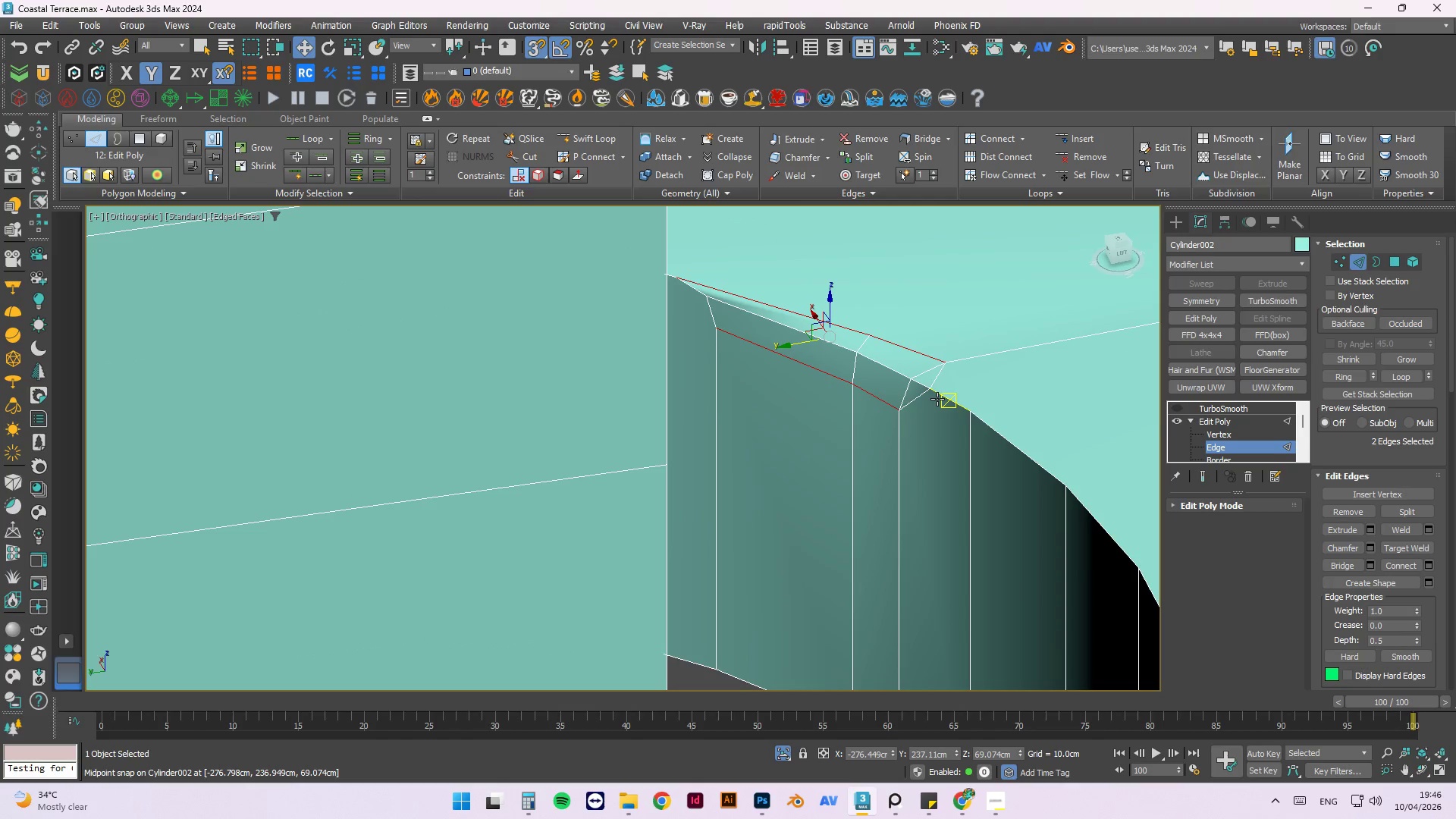 
left_click([1017, 446])
 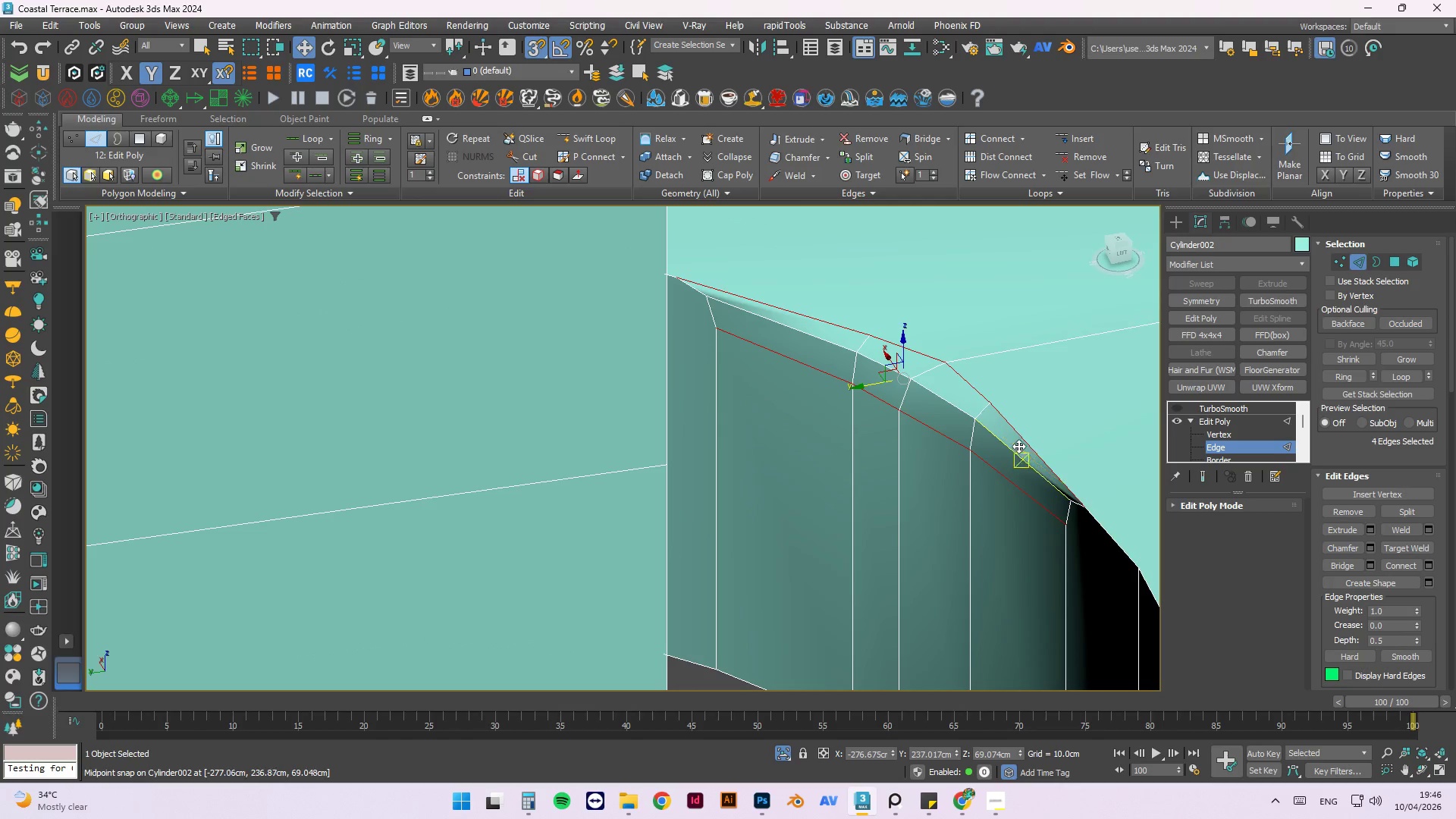 
key(Control+Z)
 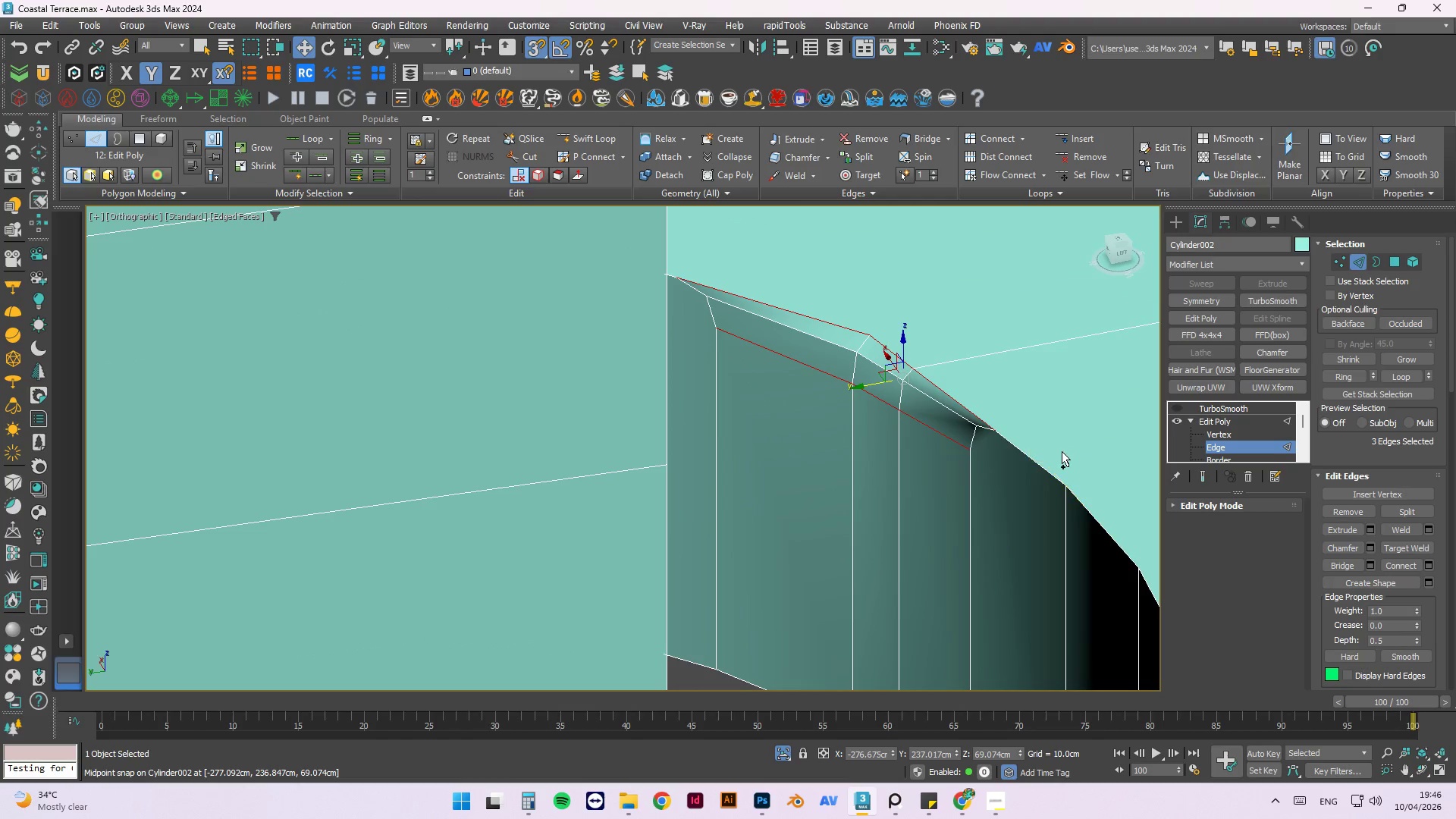 
key(Control+Z)
 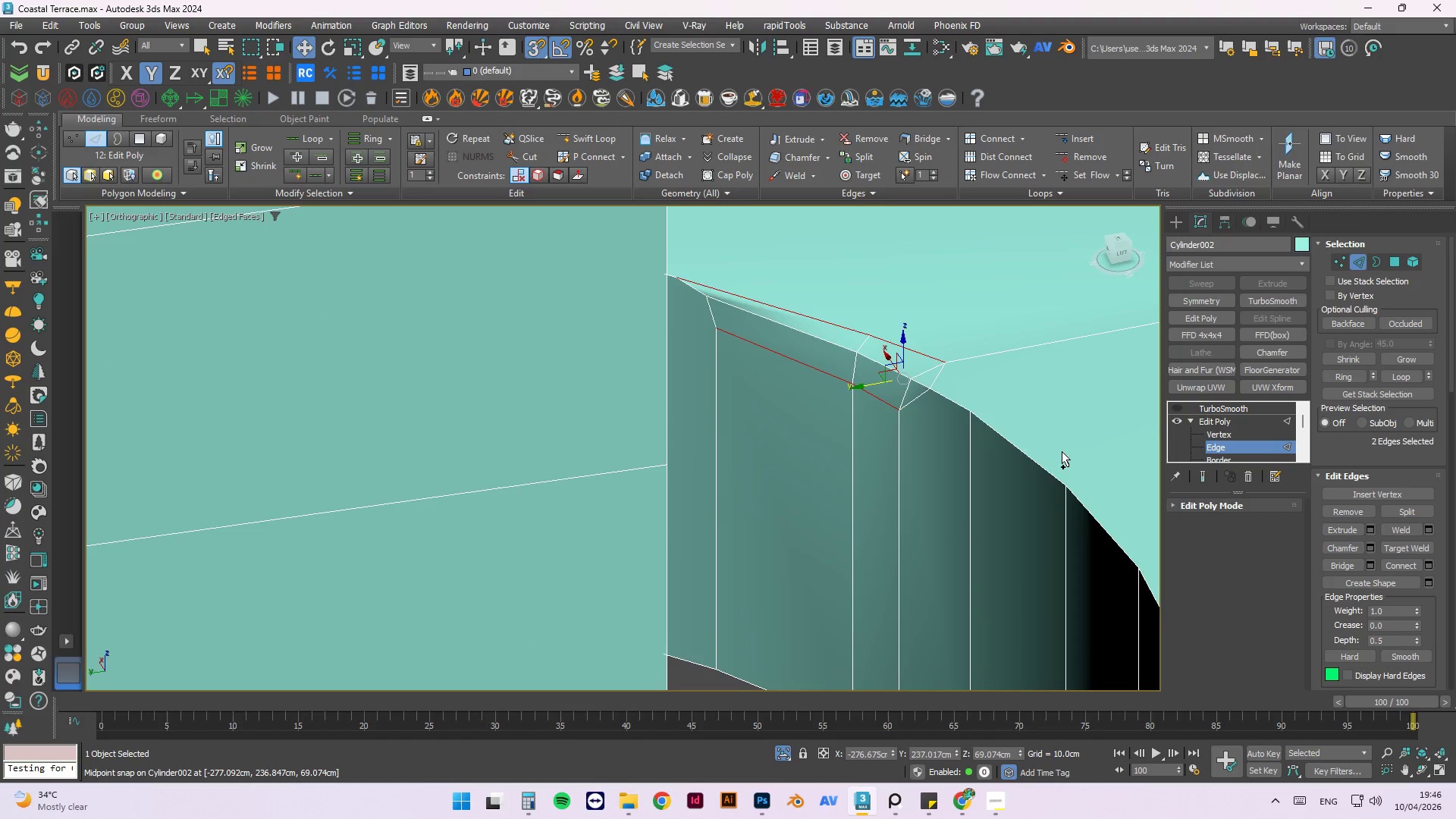 
key(Control+Z)
 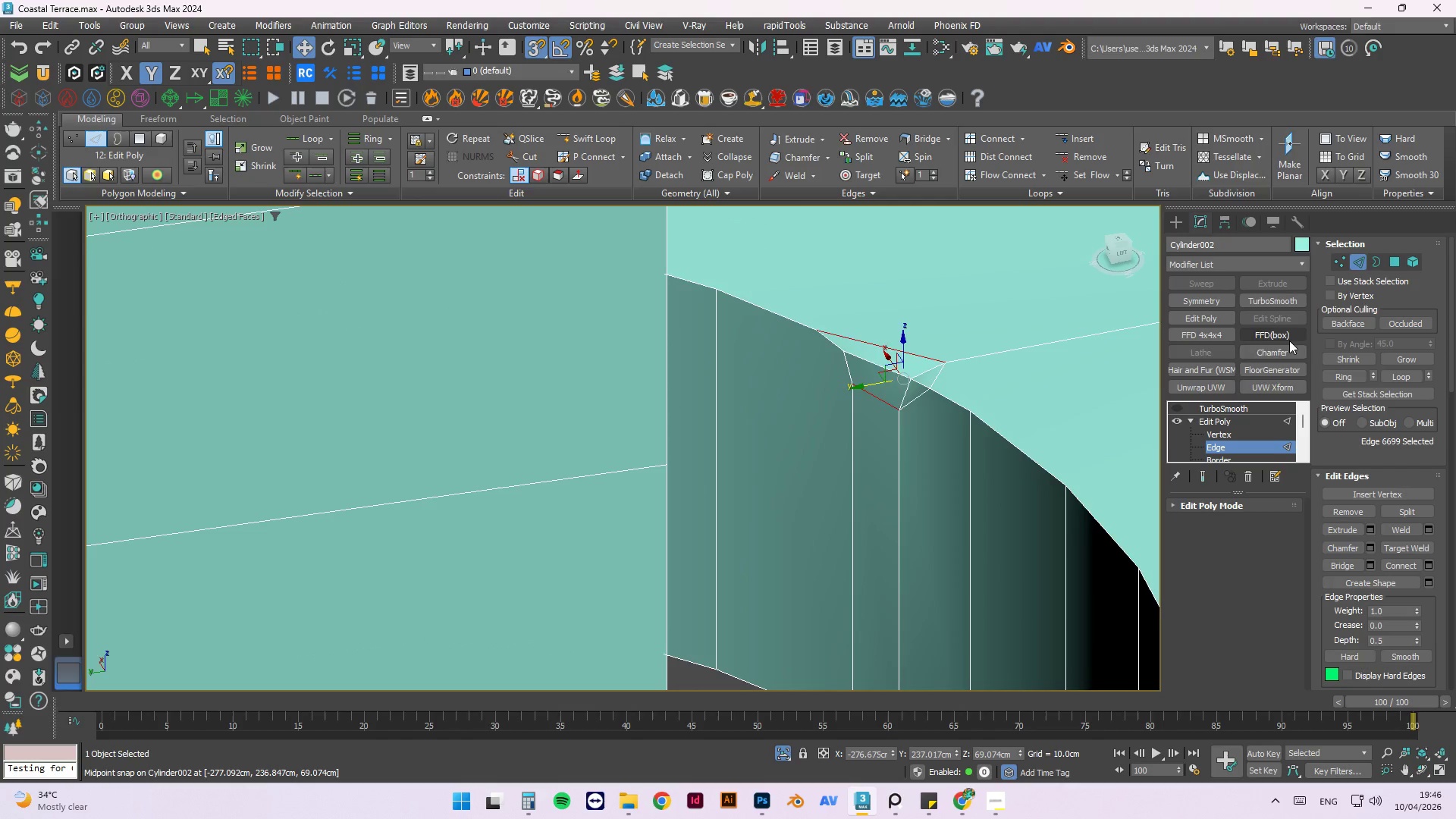 
key(Control+Z)
 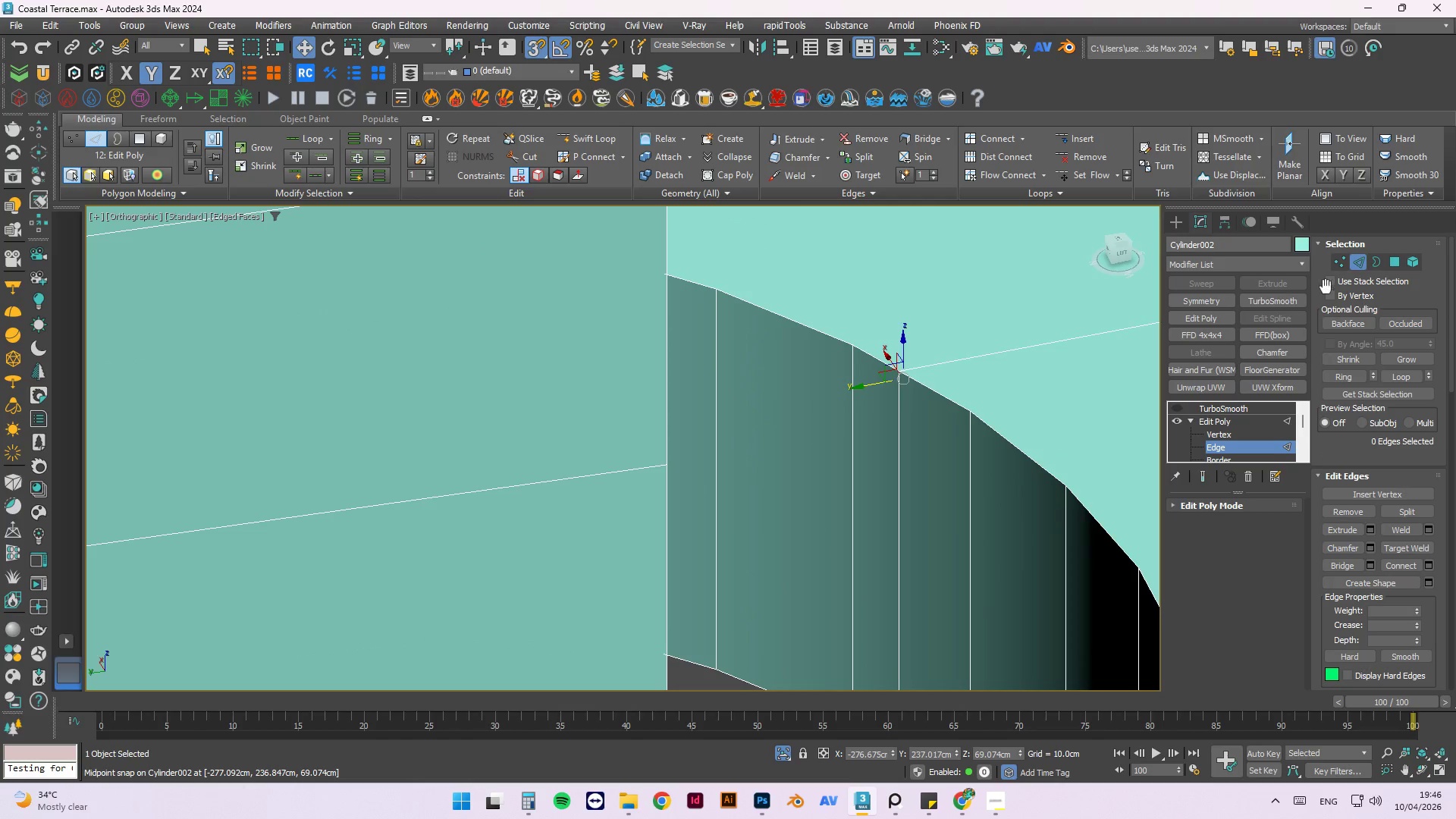 
left_click([1323, 243])
 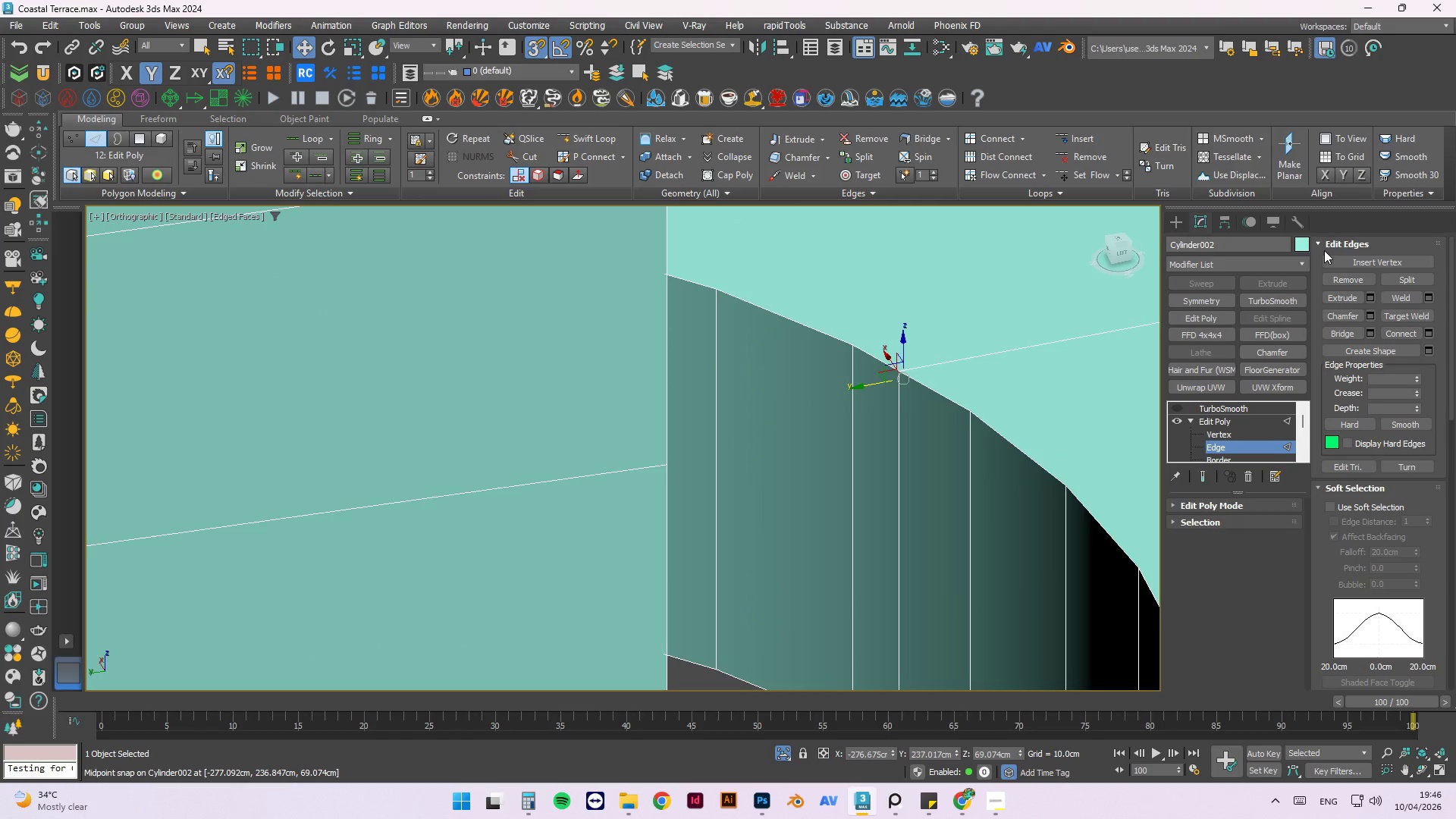 
left_click([1320, 247])
 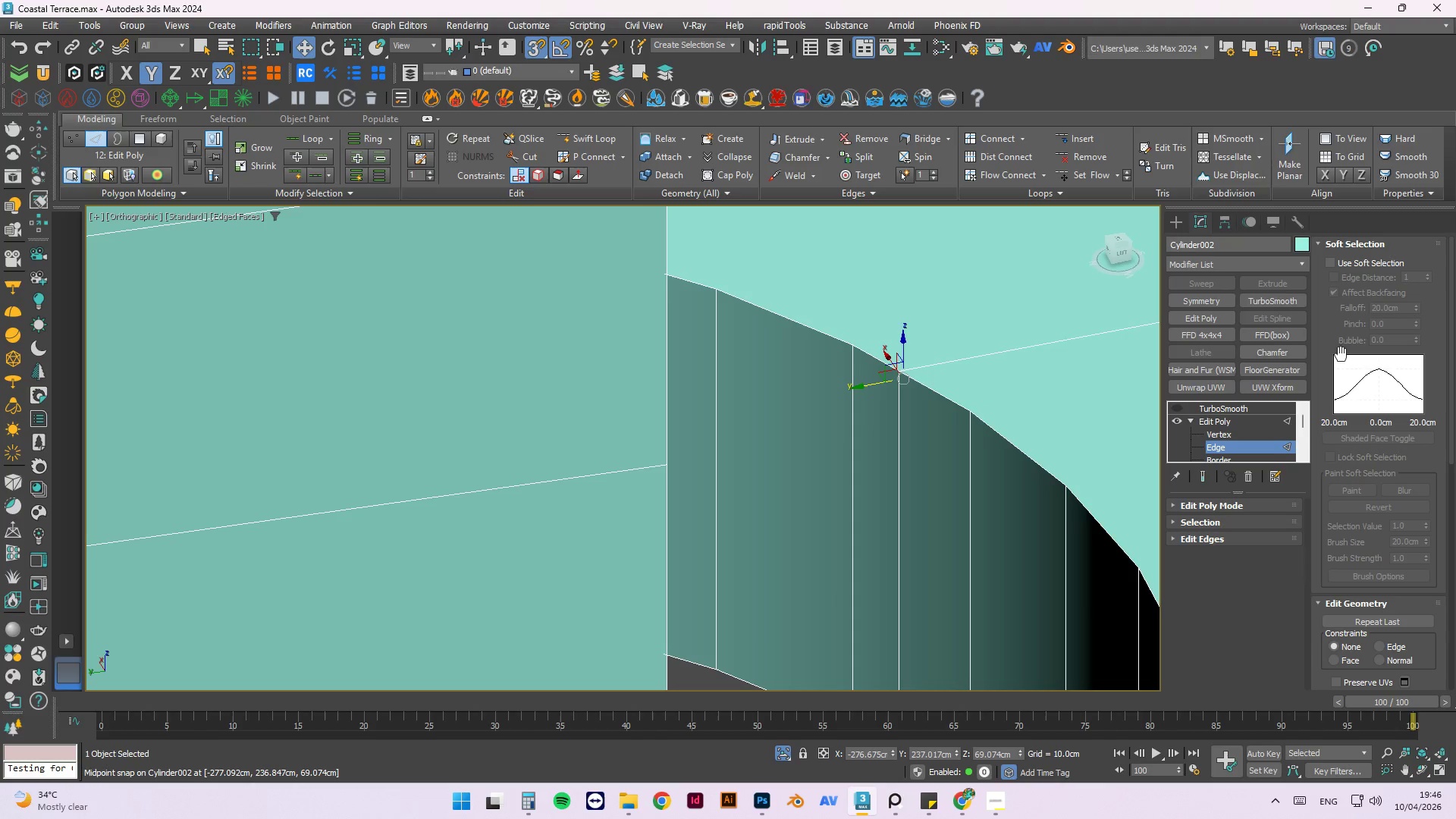 
left_click([1320, 240])
 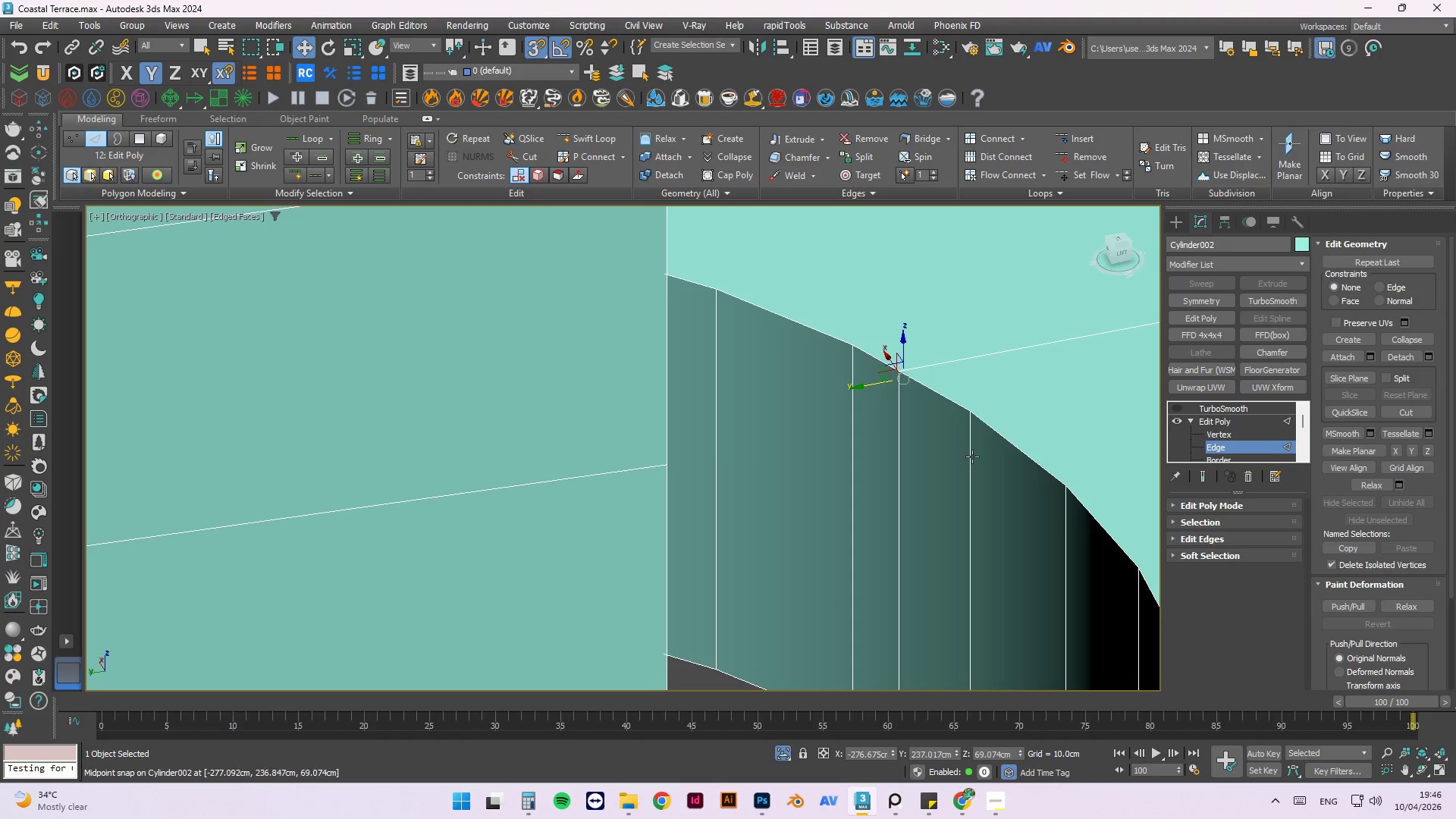 
scroll: coordinate [789, 473], scroll_direction: down, amount: 3.0
 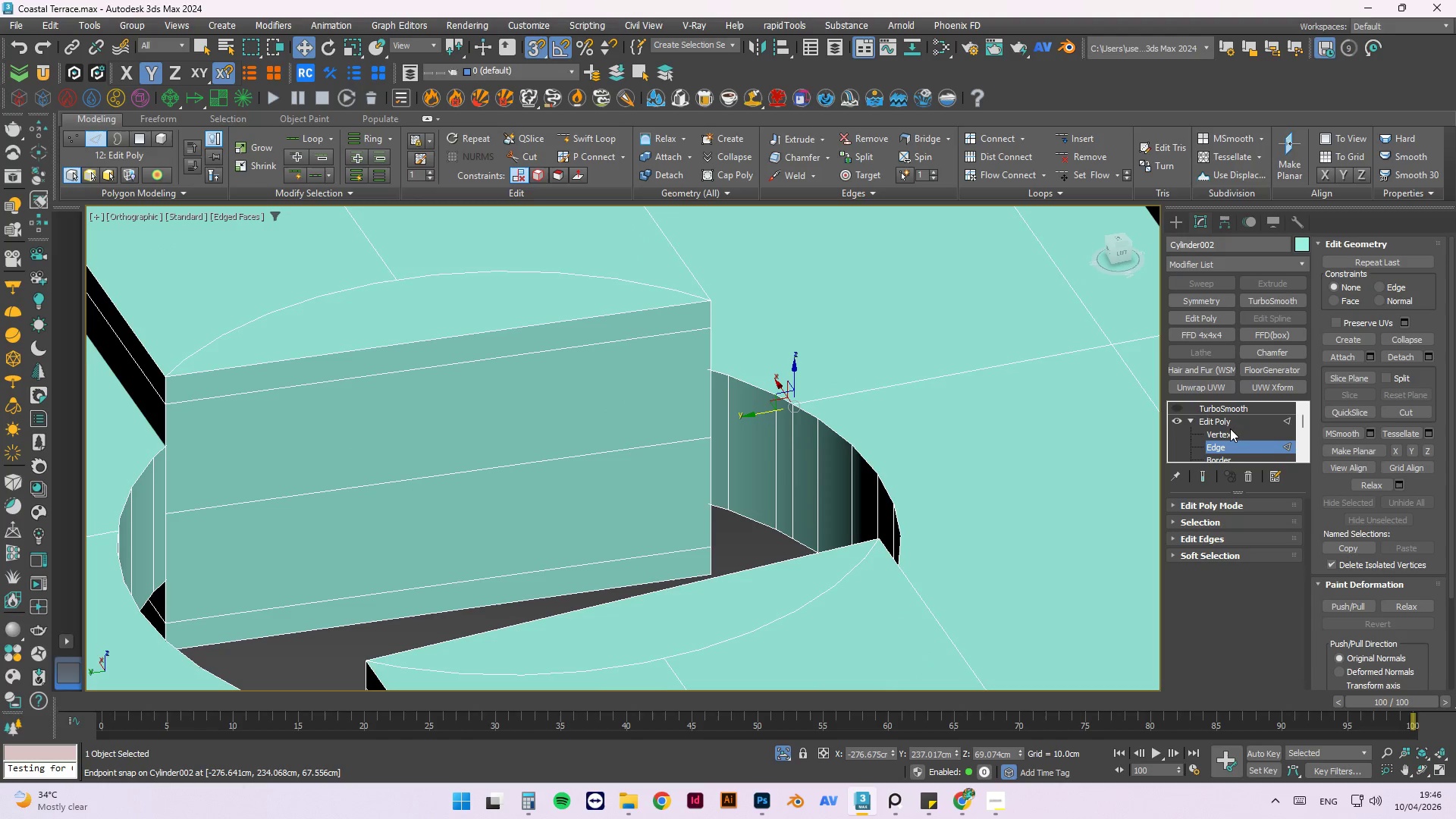 
left_click([1232, 434])
 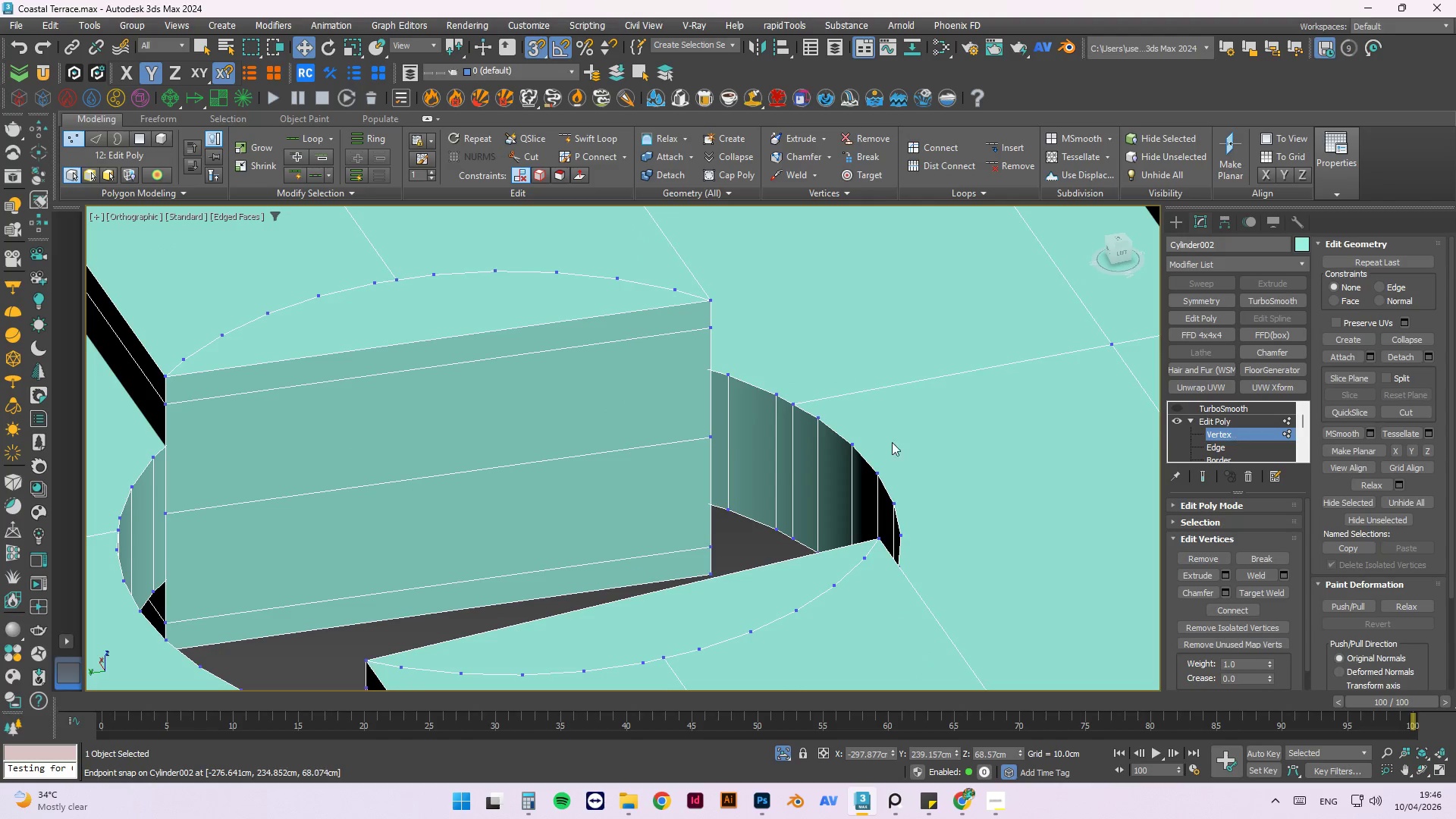 
hold_key(key=AltLeft, duration=0.55)
 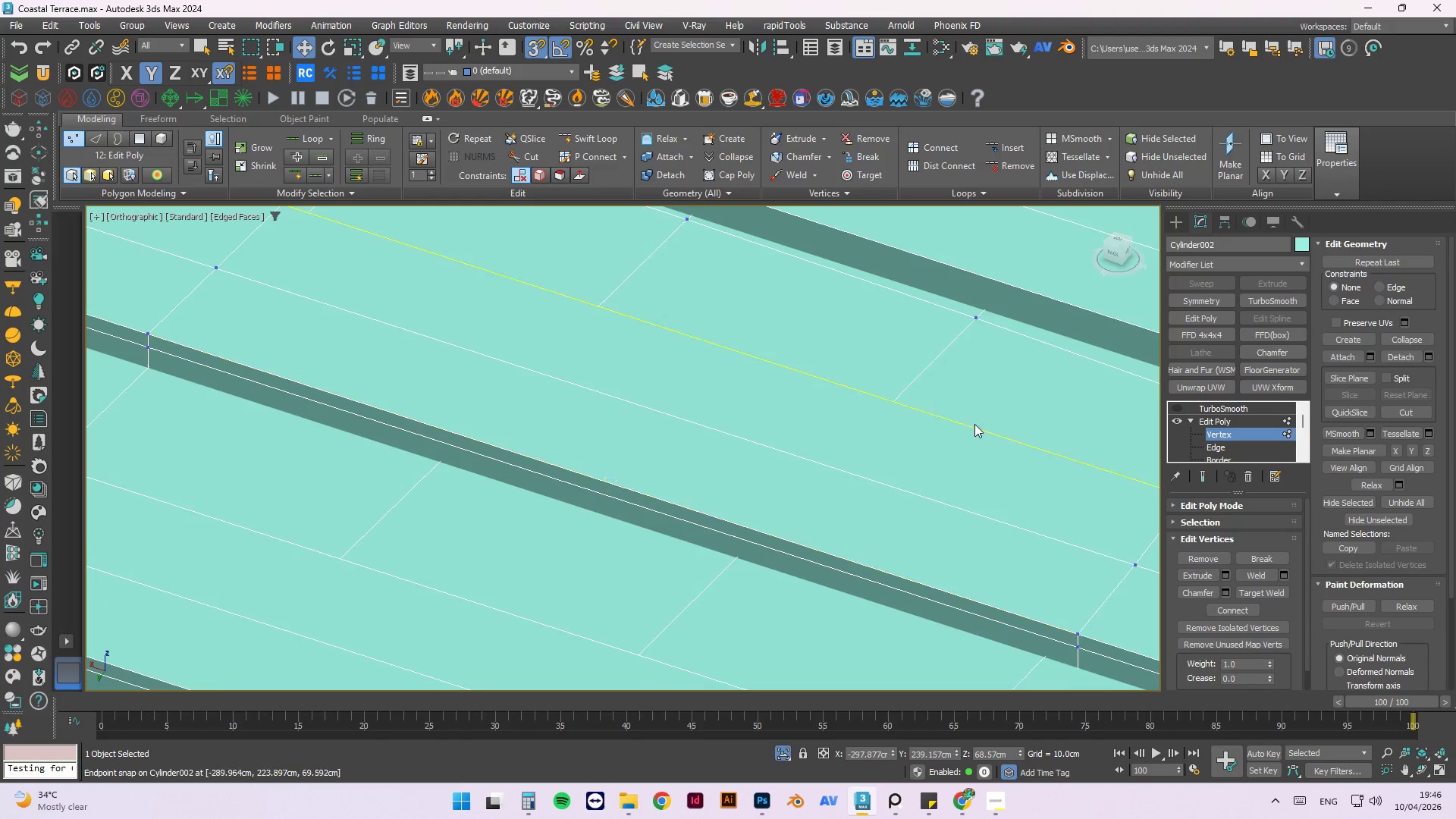 
scroll: coordinate [975, 424], scroll_direction: down, amount: 4.0
 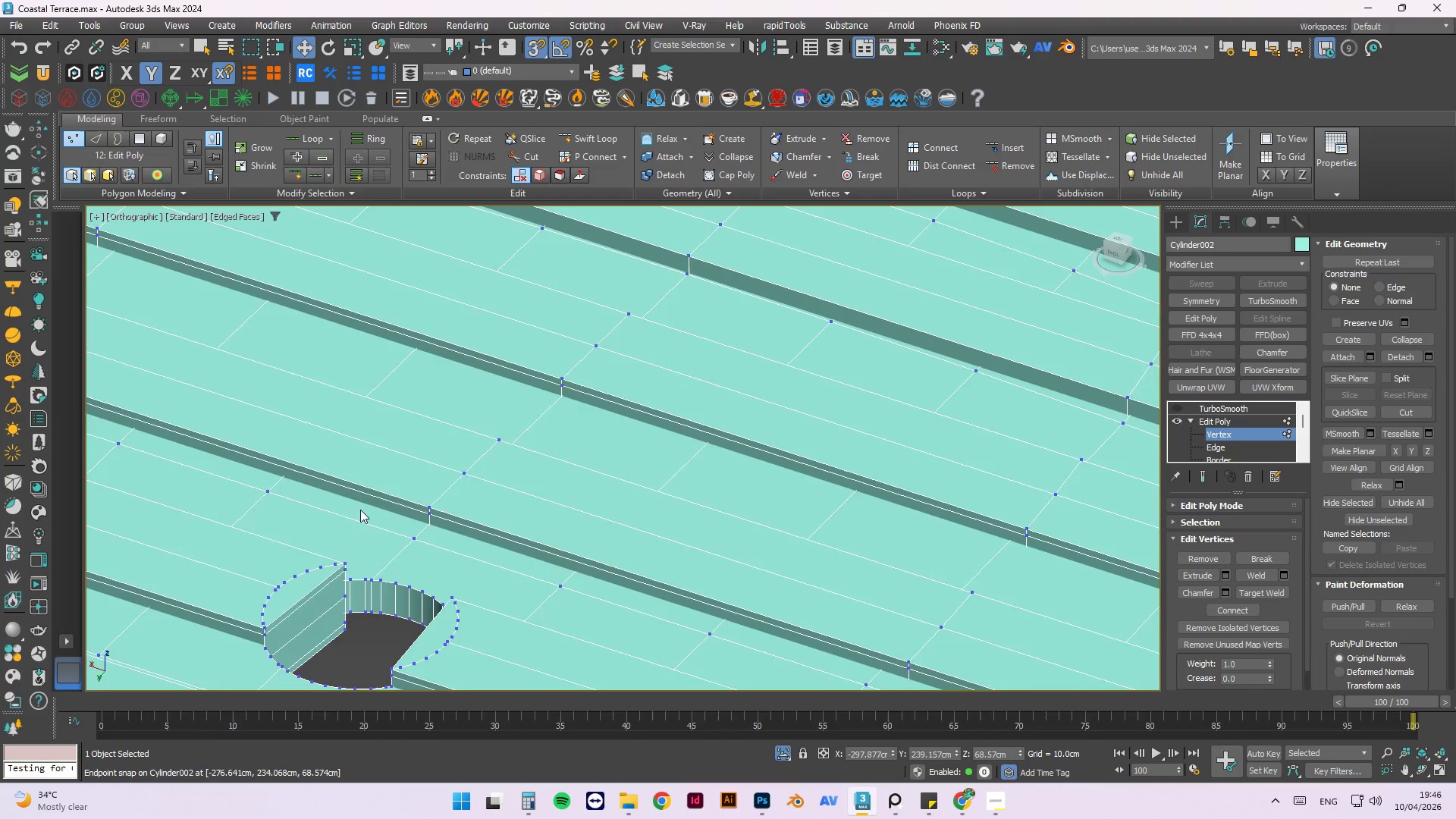 
scroll: coordinate [358, 467], scroll_direction: up, amount: 4.0
 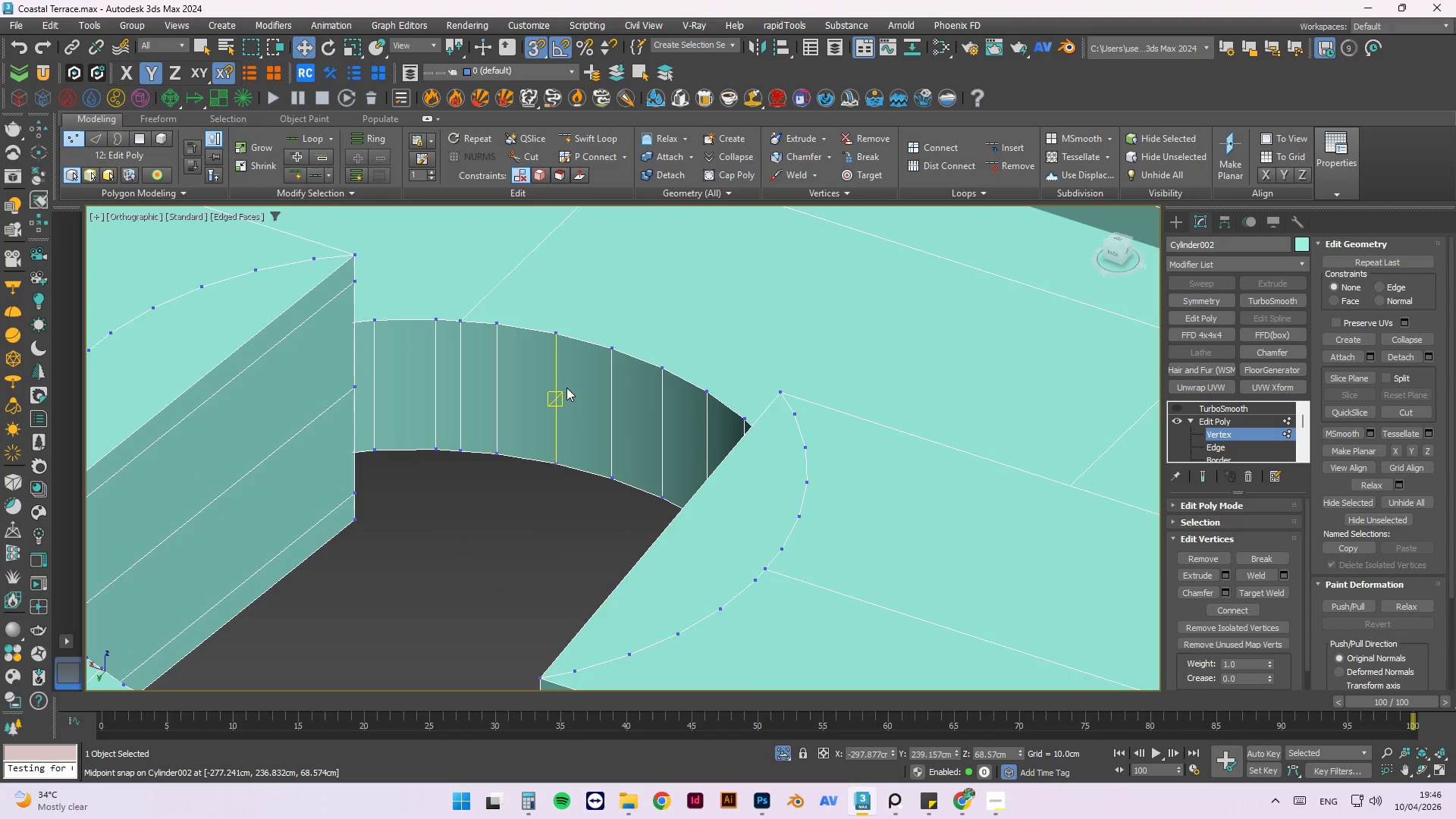 
key(Alt+1)
 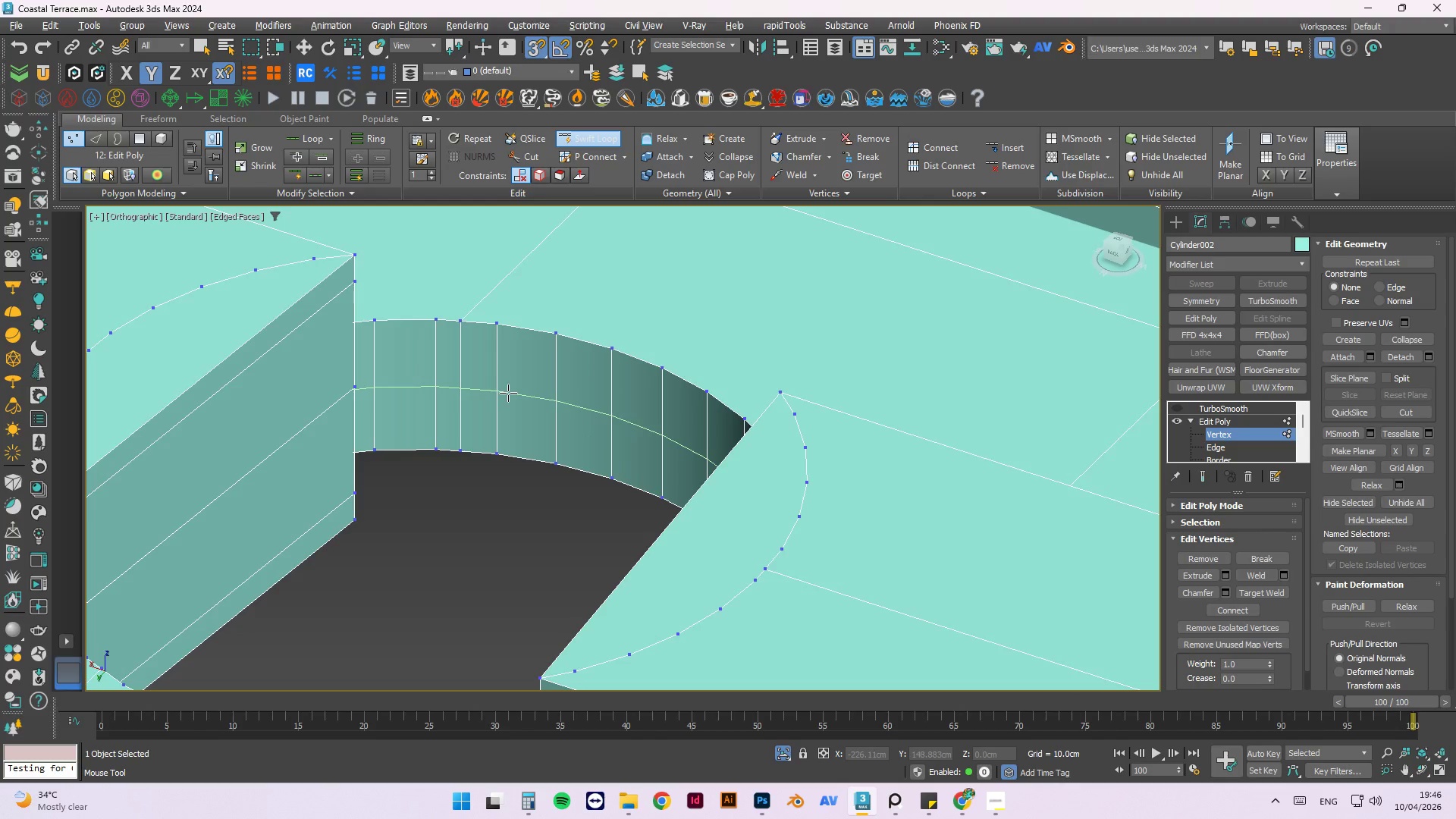 
scroll: coordinate [510, 391], scroll_direction: down, amount: 1.0
 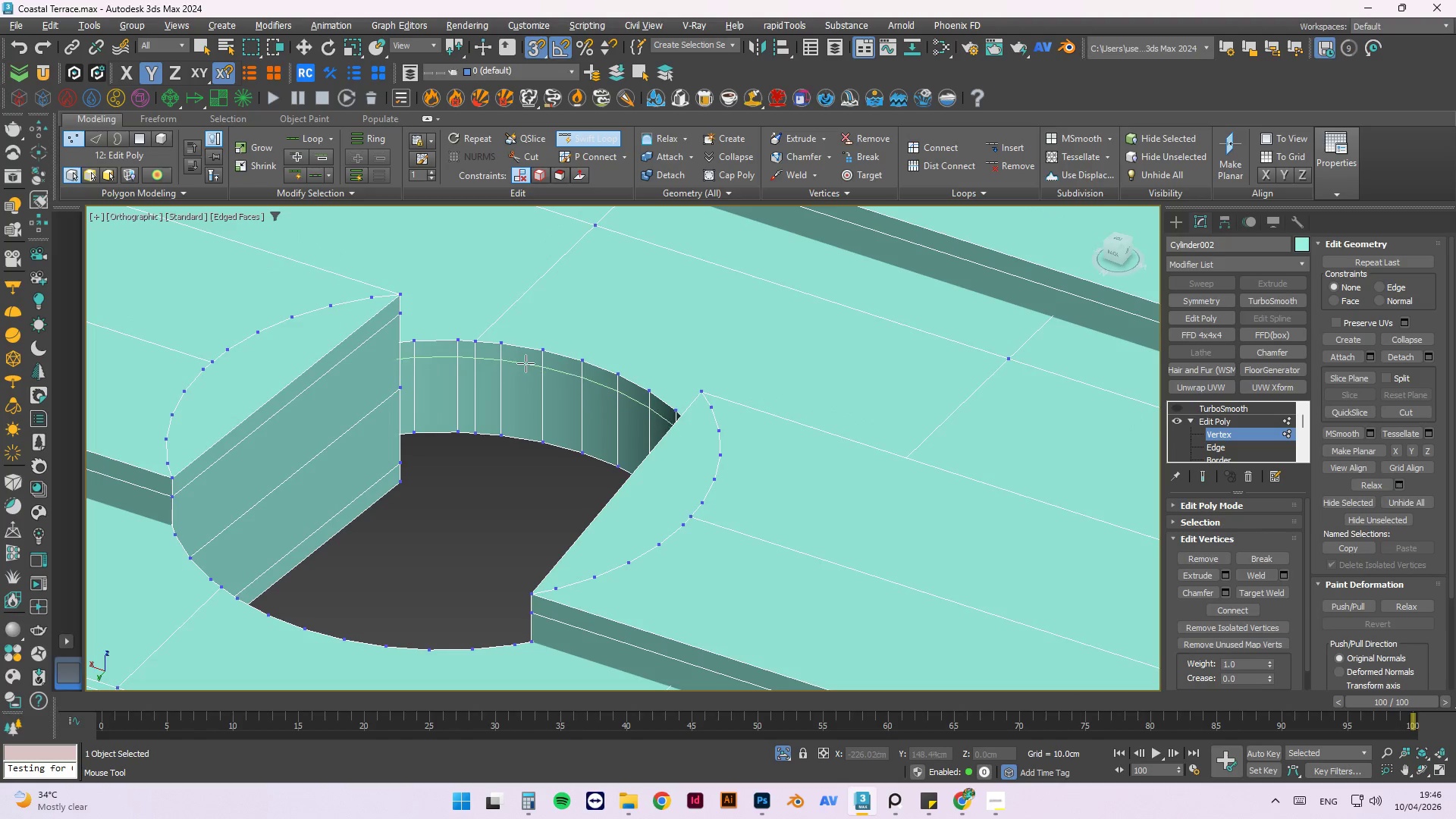 
scroll: coordinate [526, 359], scroll_direction: up, amount: 2.0
 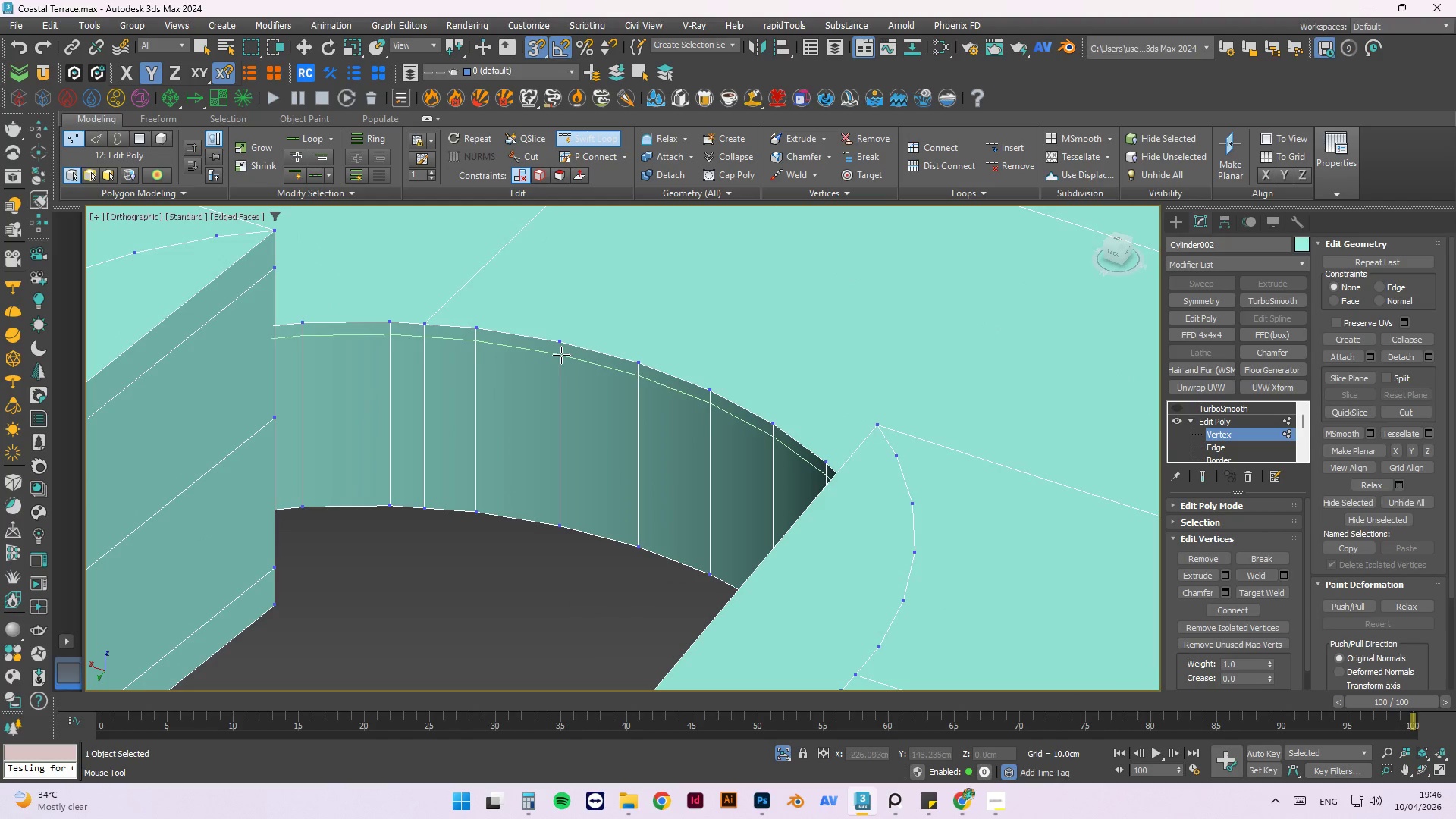 
left_click([563, 354])
 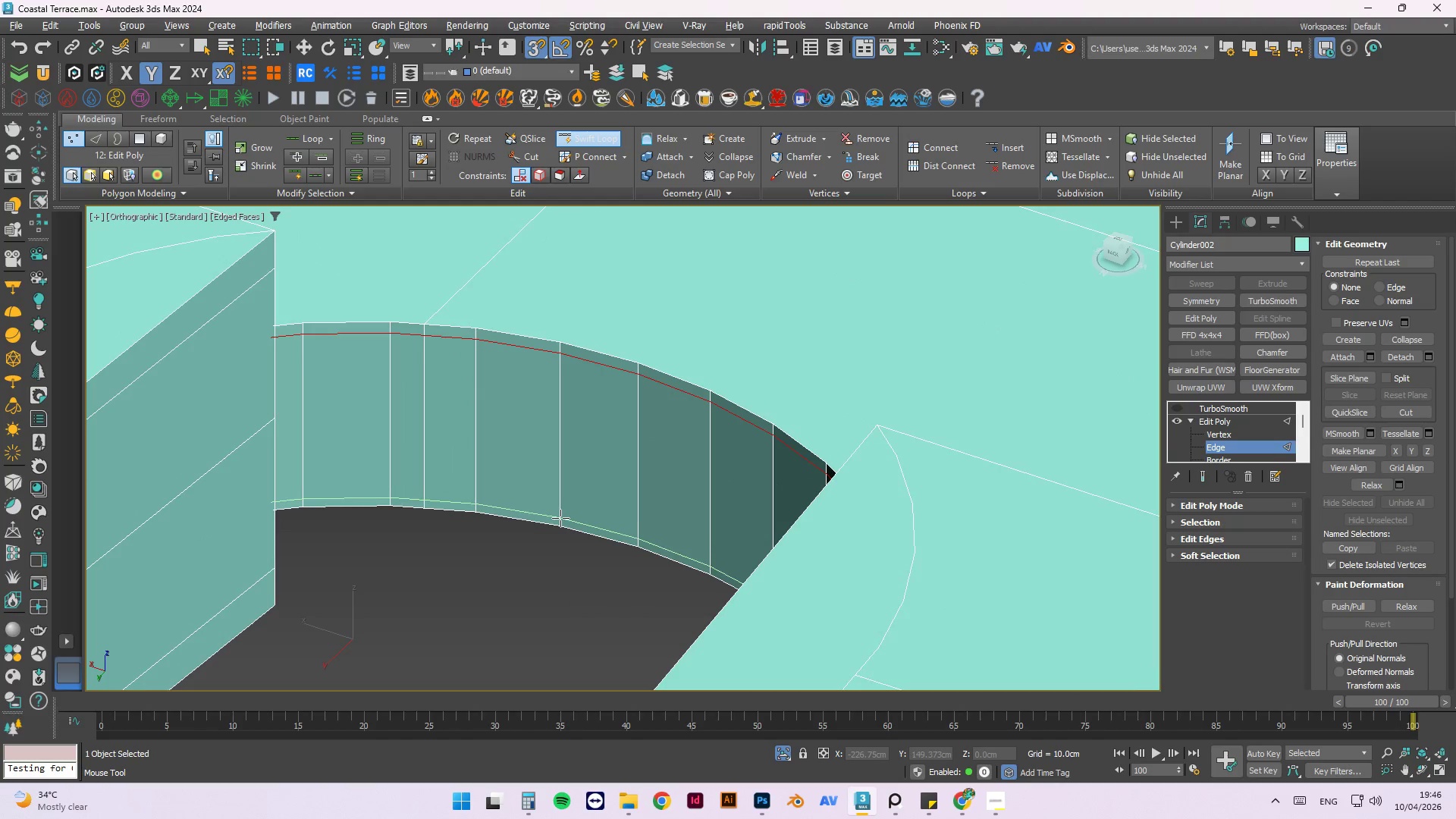 
left_click([561, 514])
 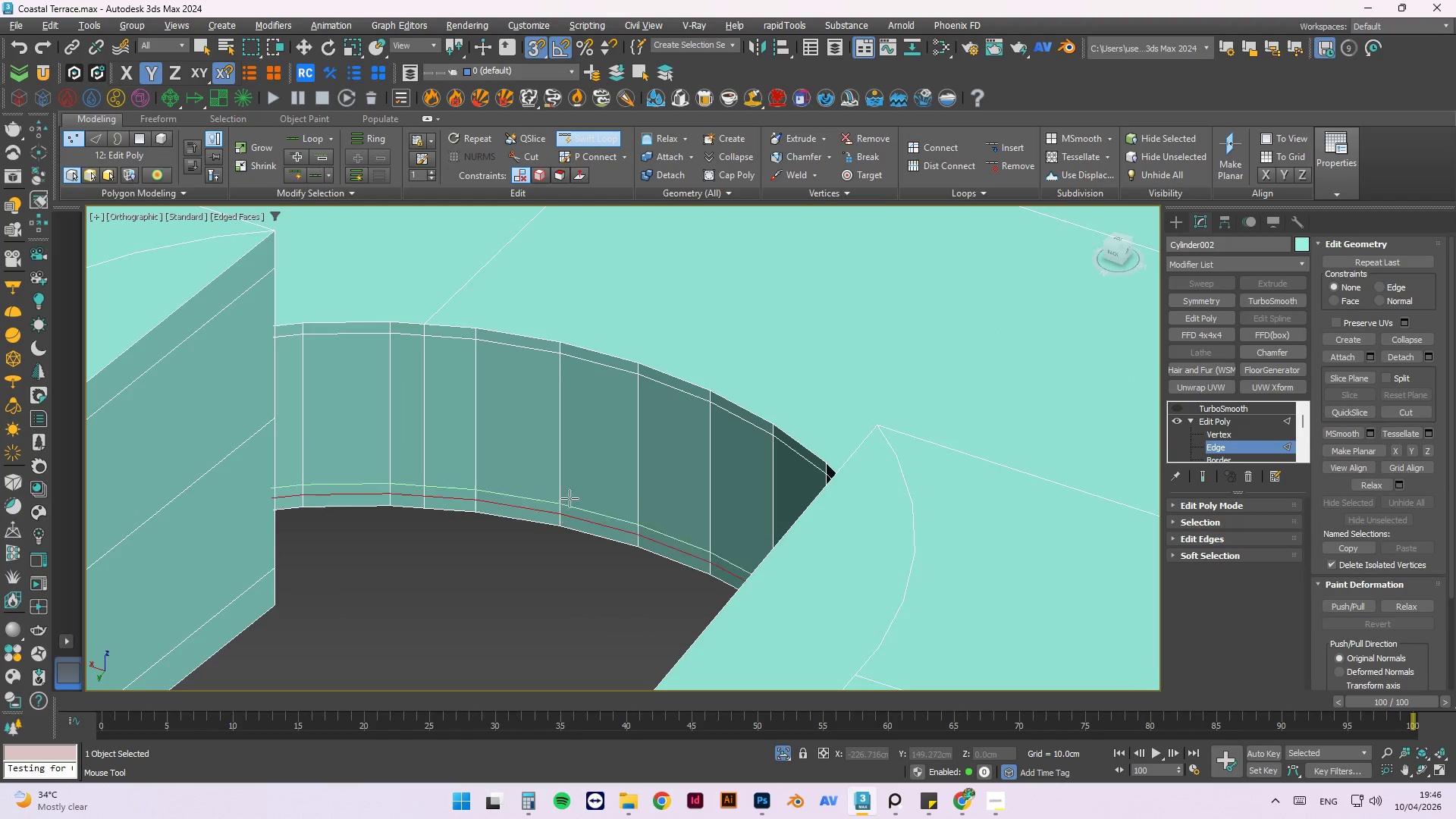 
hold_key(key=AltLeft, duration=1.2)
 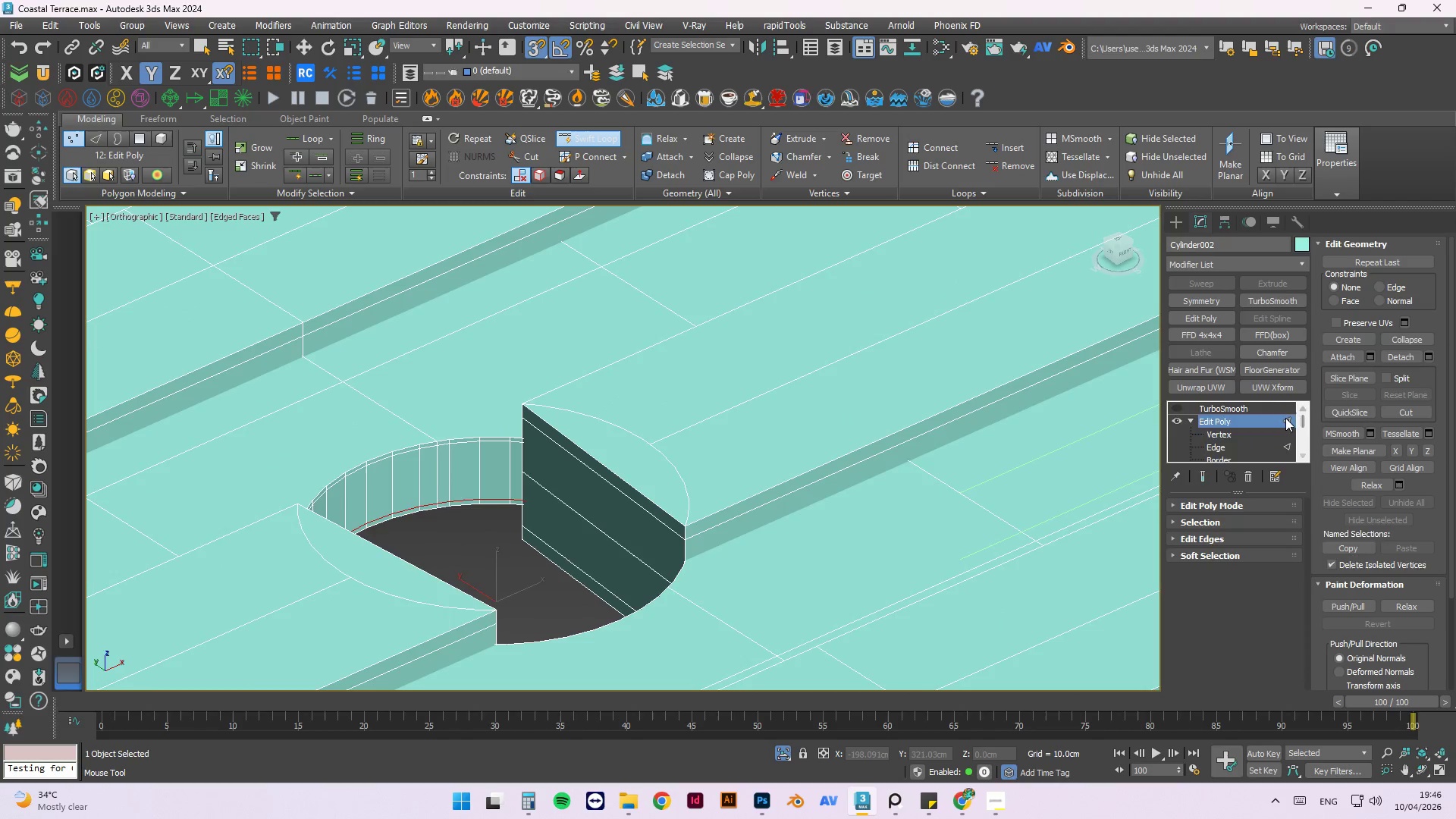 
scroll: coordinate [574, 494], scroll_direction: down, amount: 3.0
 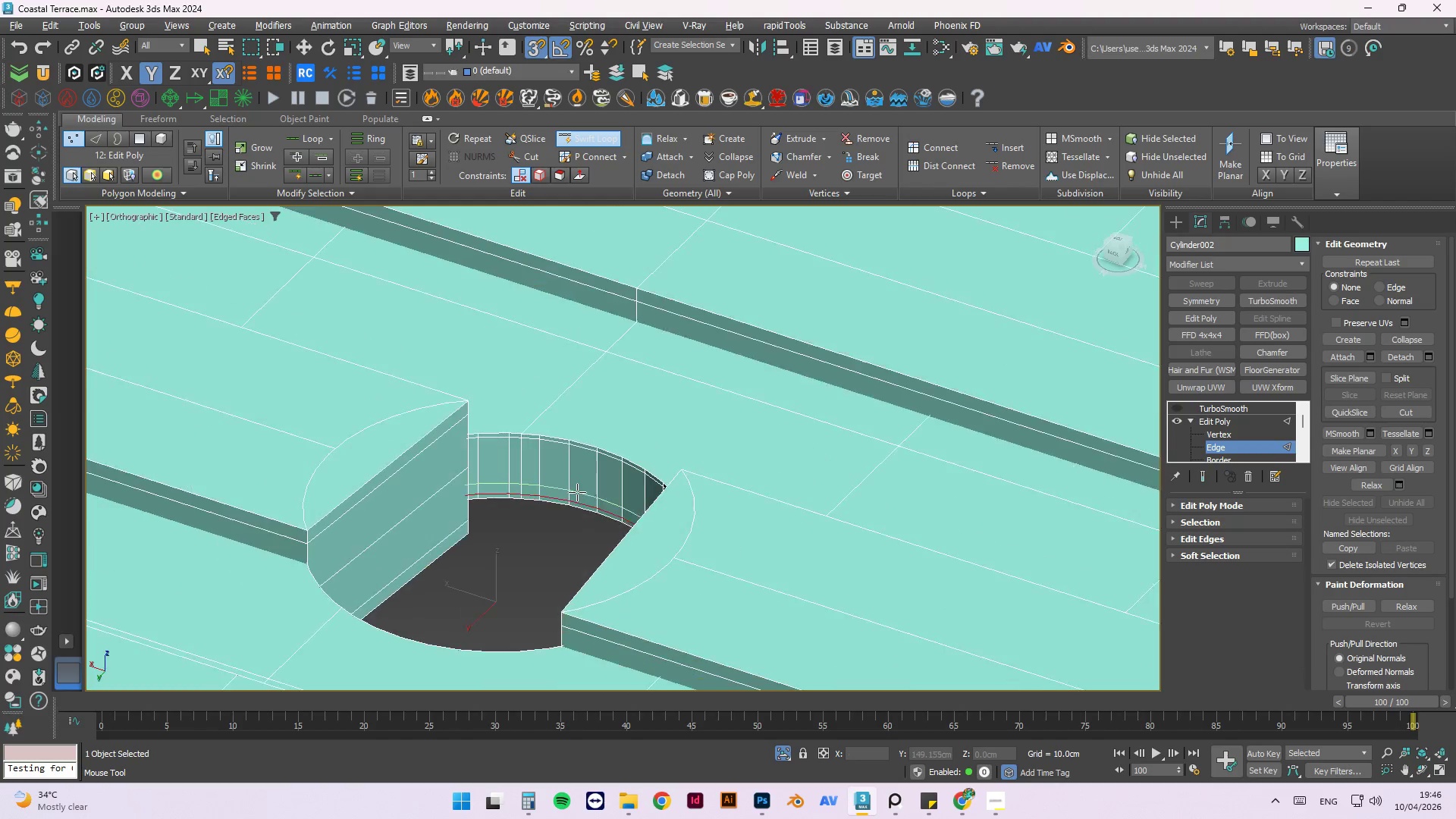 
double_click([1254, 403])
 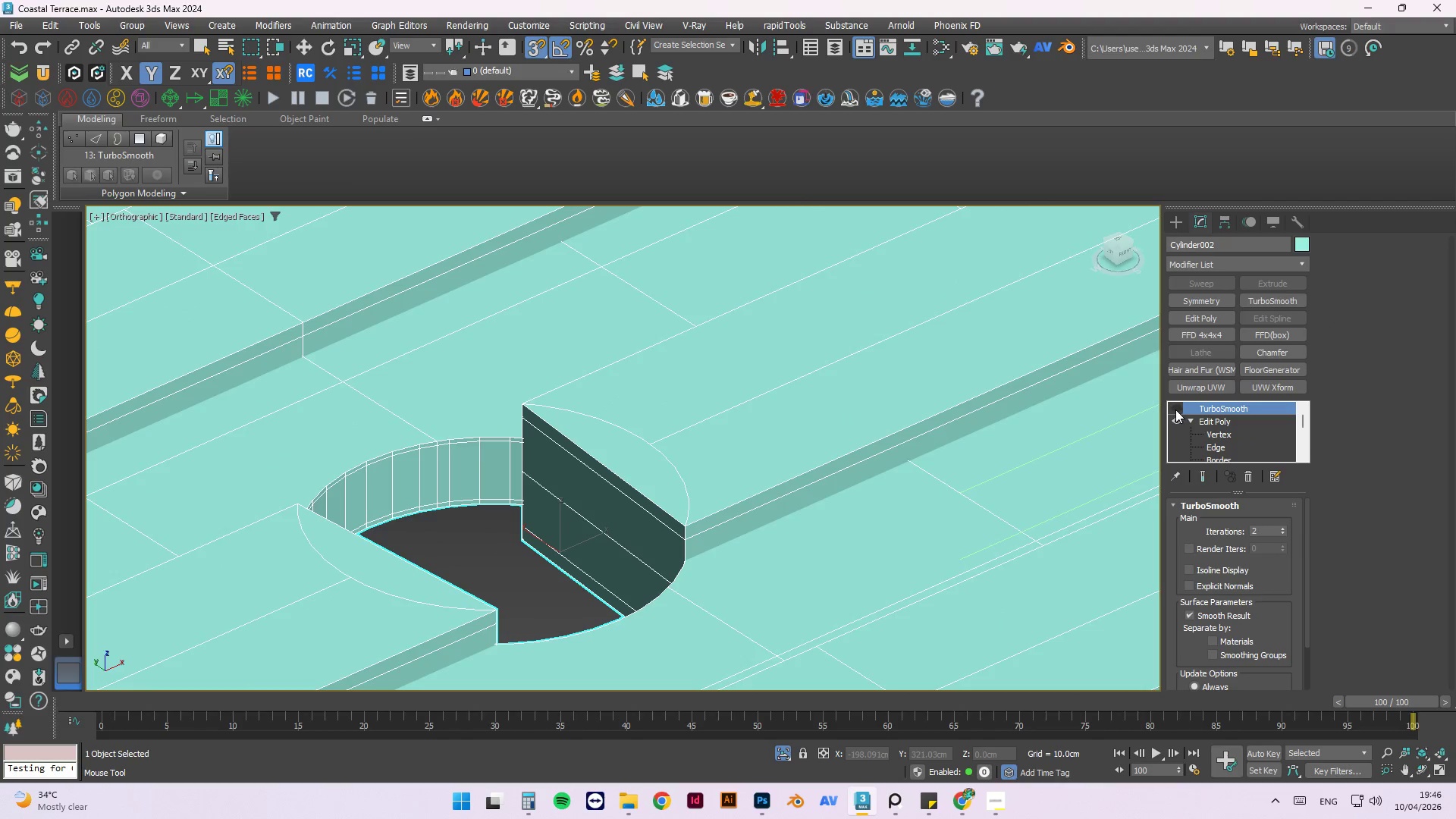 
left_click([1175, 410])
 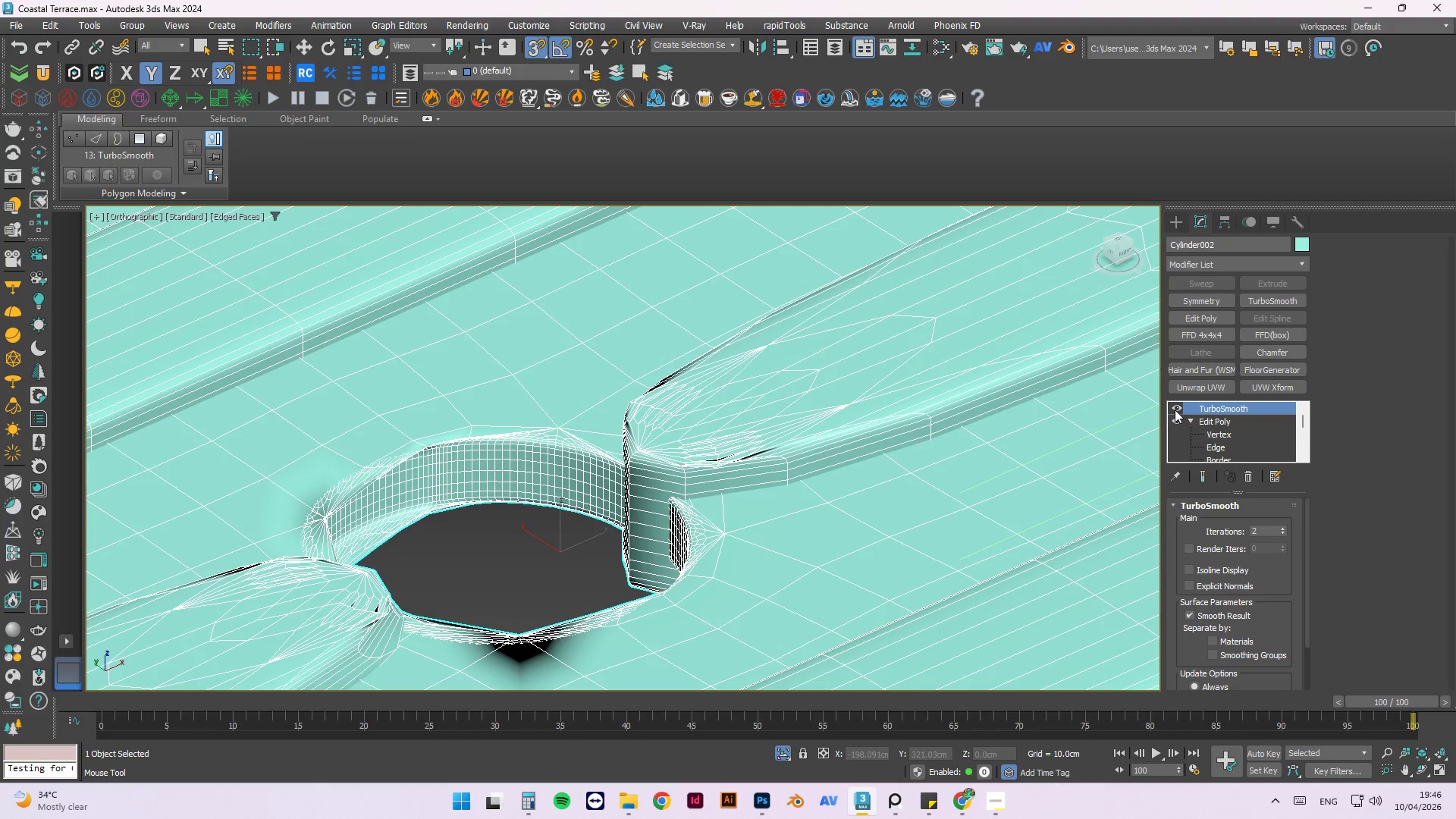 
hold_key(key=AltLeft, duration=1.52)
 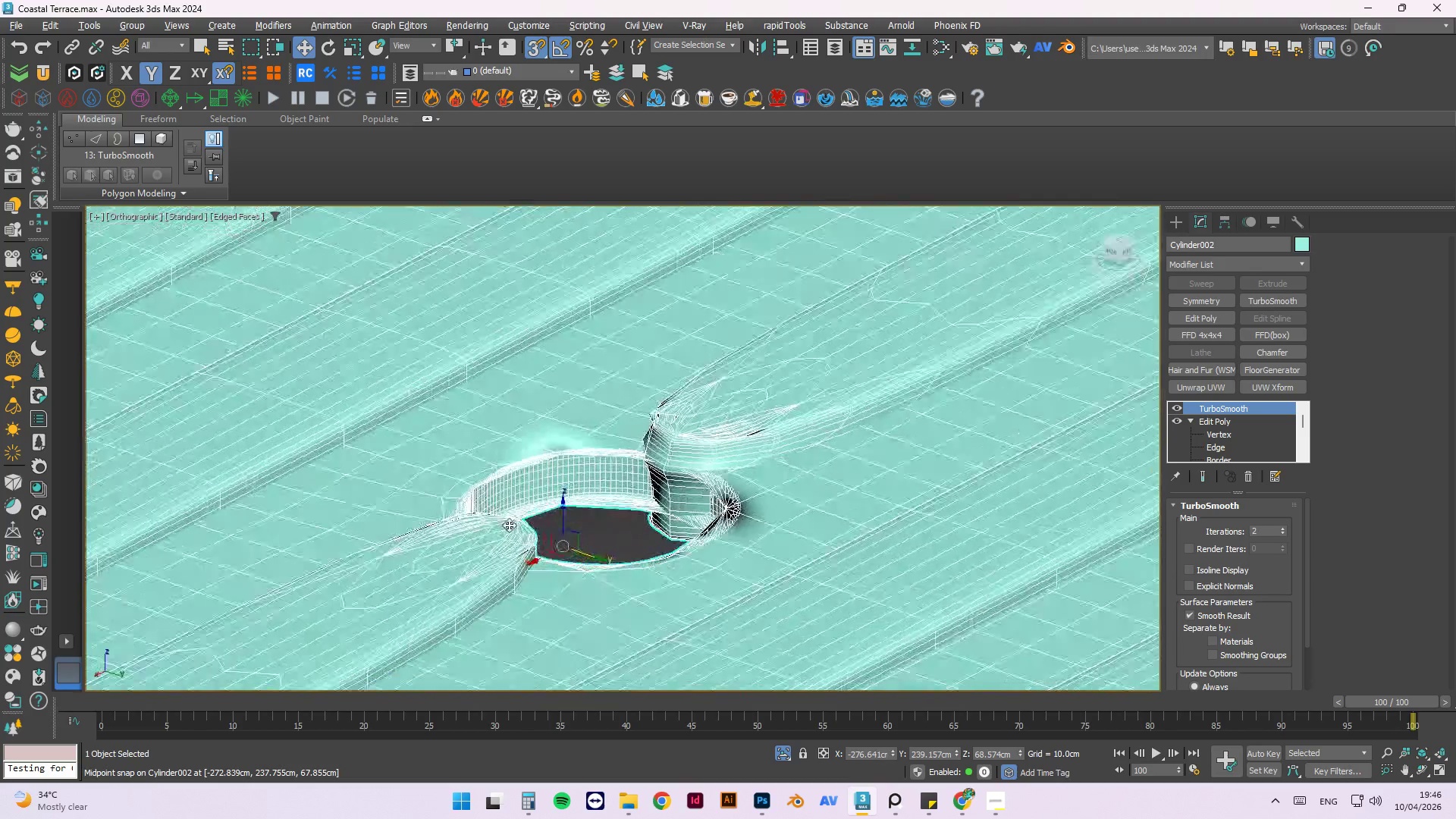 
scroll: coordinate [570, 532], scroll_direction: down, amount: 1.0
 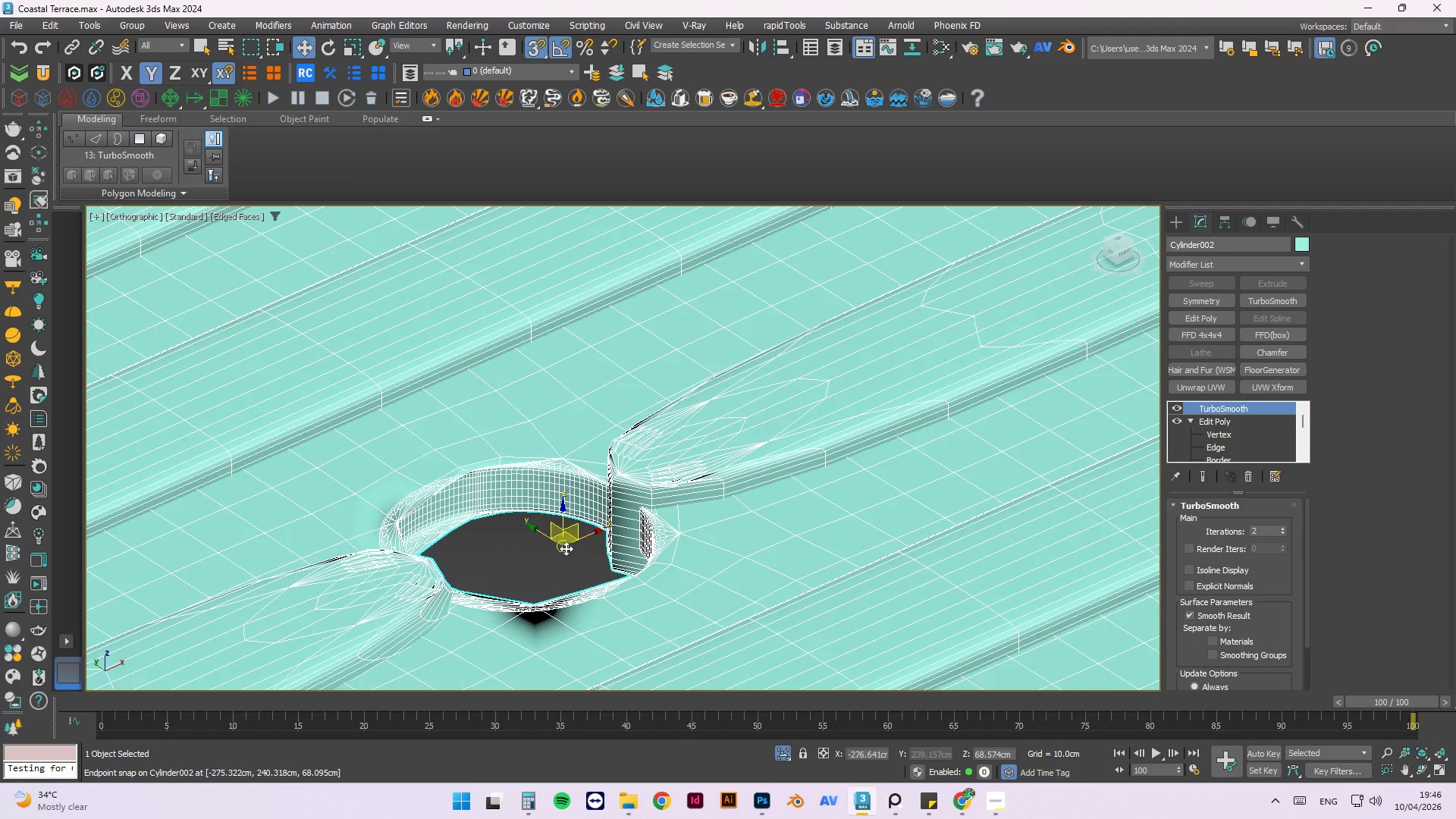 
hold_key(key=AltLeft, duration=1.5)
 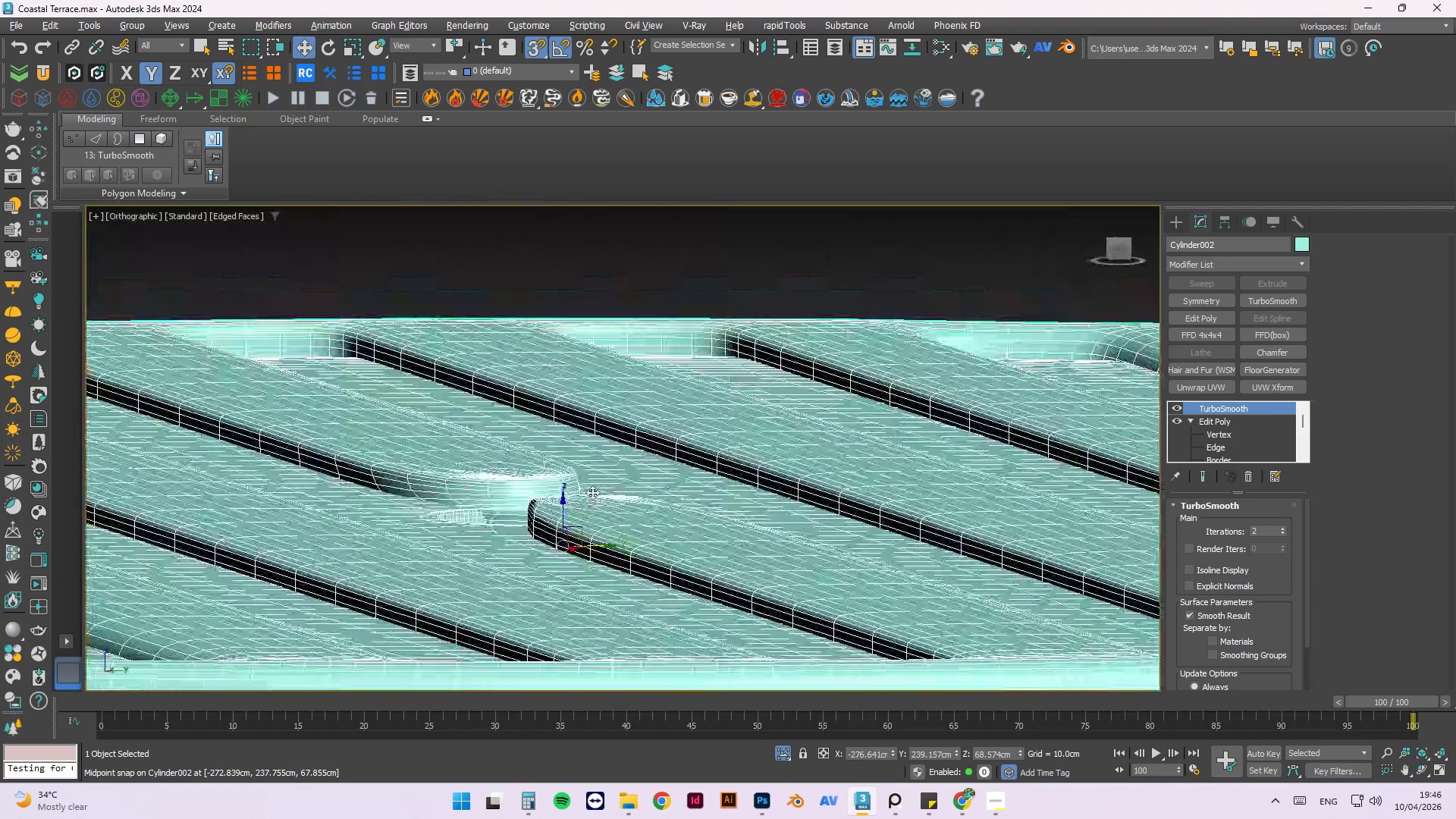 
hold_key(key=AltLeft, duration=1.52)
 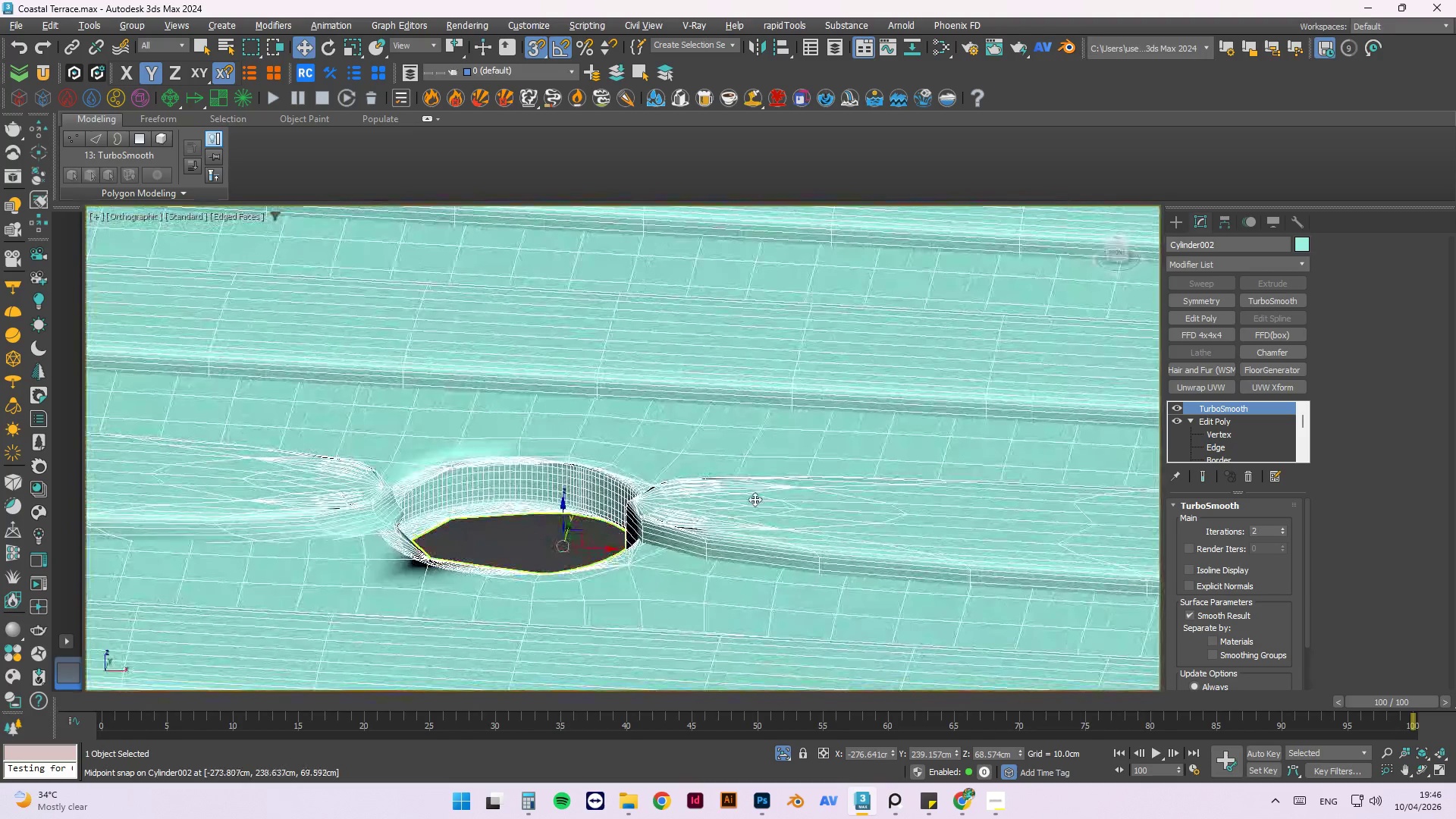 
key(Alt+AltLeft)
 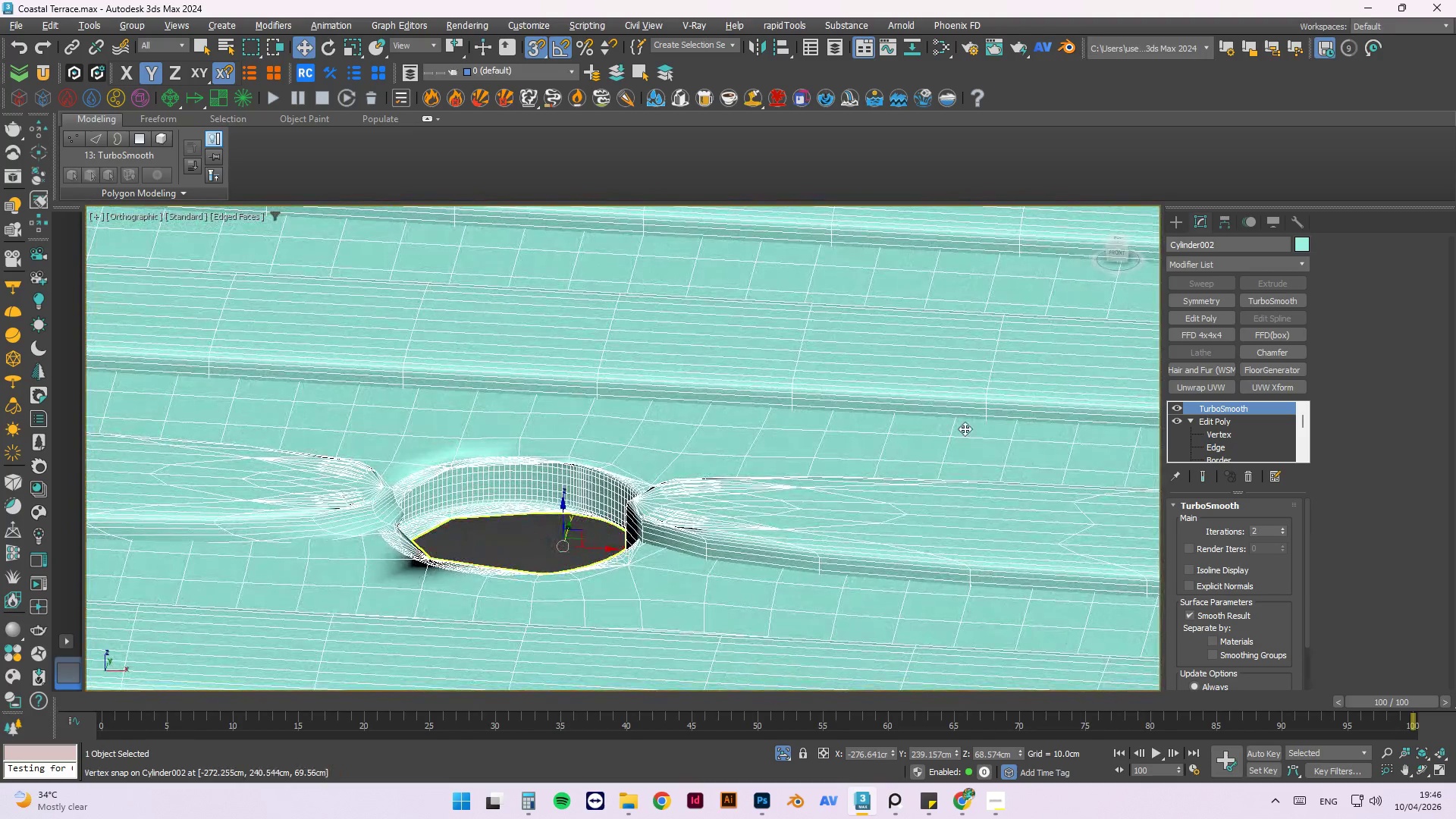 
hold_key(key=AltLeft, duration=1.69)
left_click([1178, 410])
 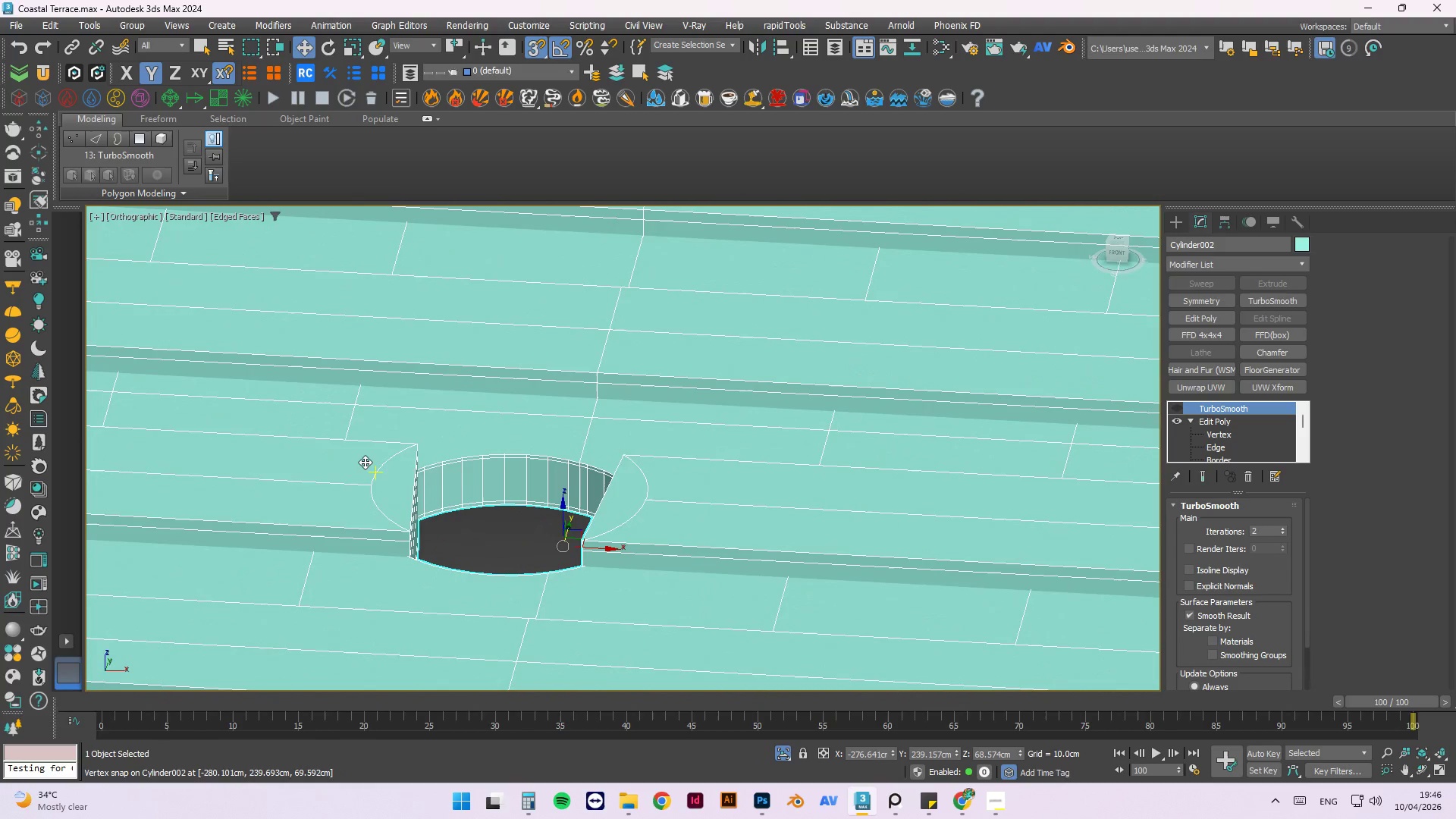 
hold_key(key=AltLeft, duration=0.59)
 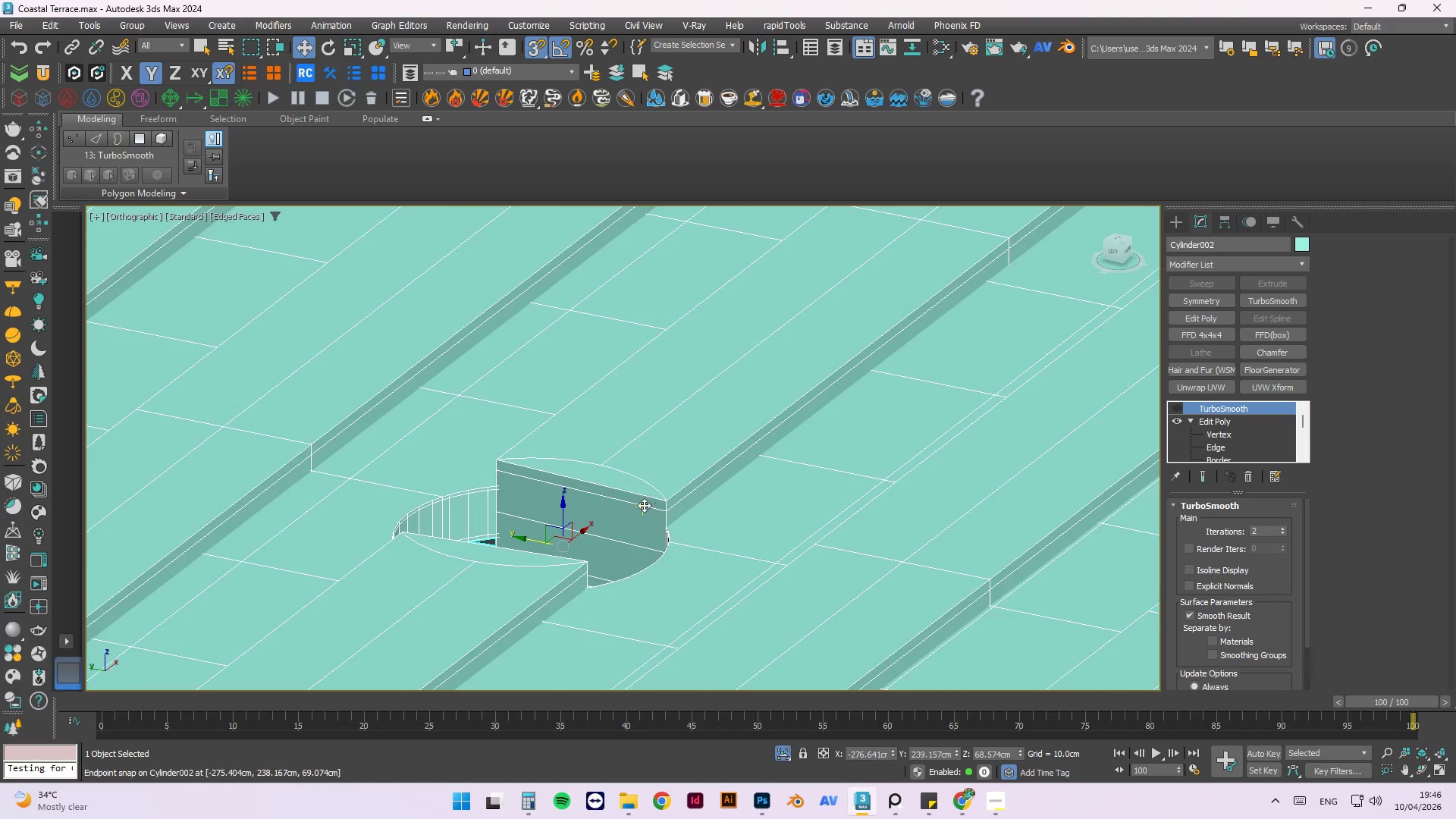 
scroll: coordinate [644, 505], scroll_direction: up, amount: 1.0
 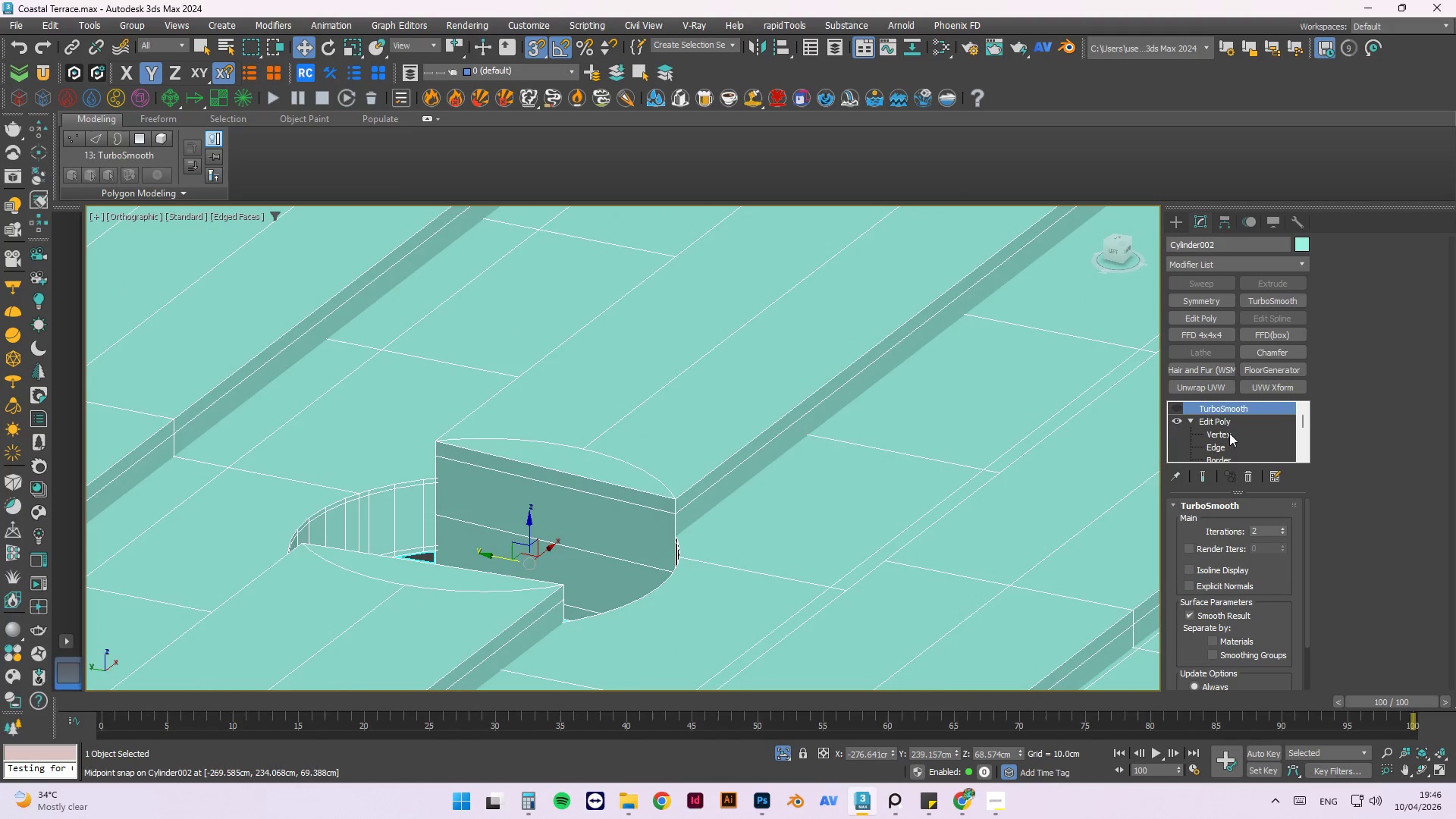 
left_click([1221, 446])
 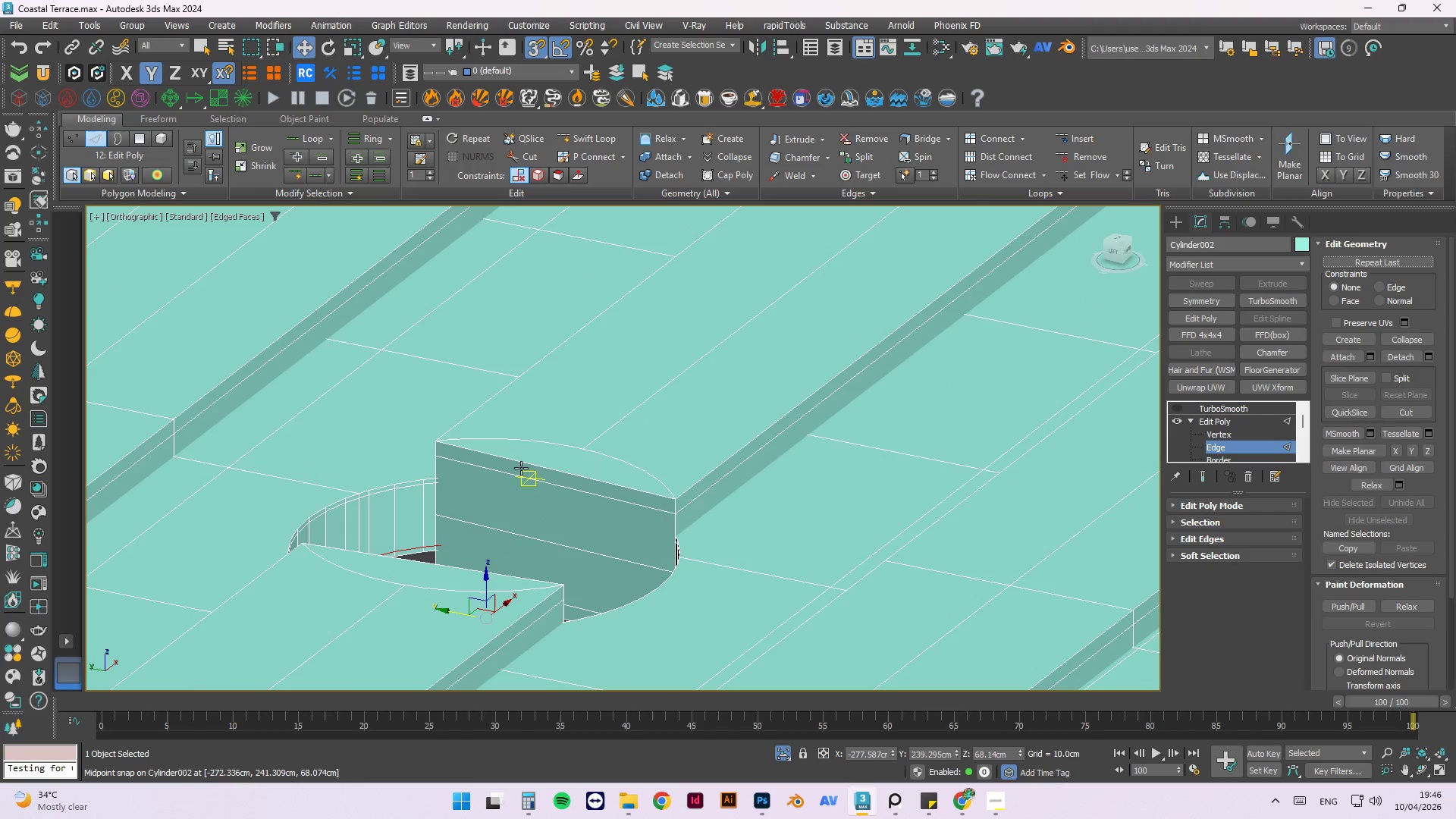 
scroll: coordinate [461, 496], scroll_direction: up, amount: 2.0
 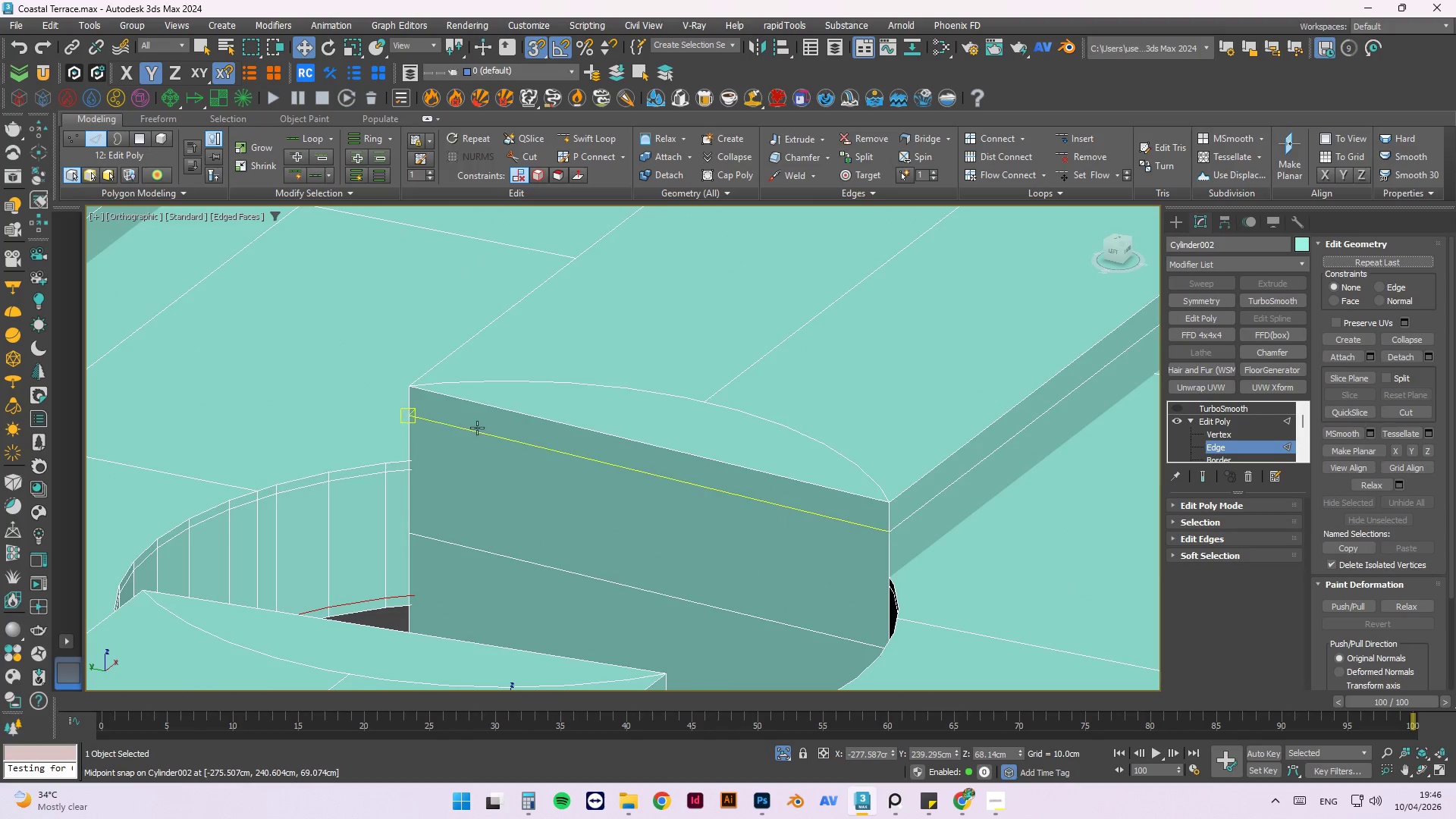 
scroll: coordinate [477, 425], scroll_direction: down, amount: 2.0
 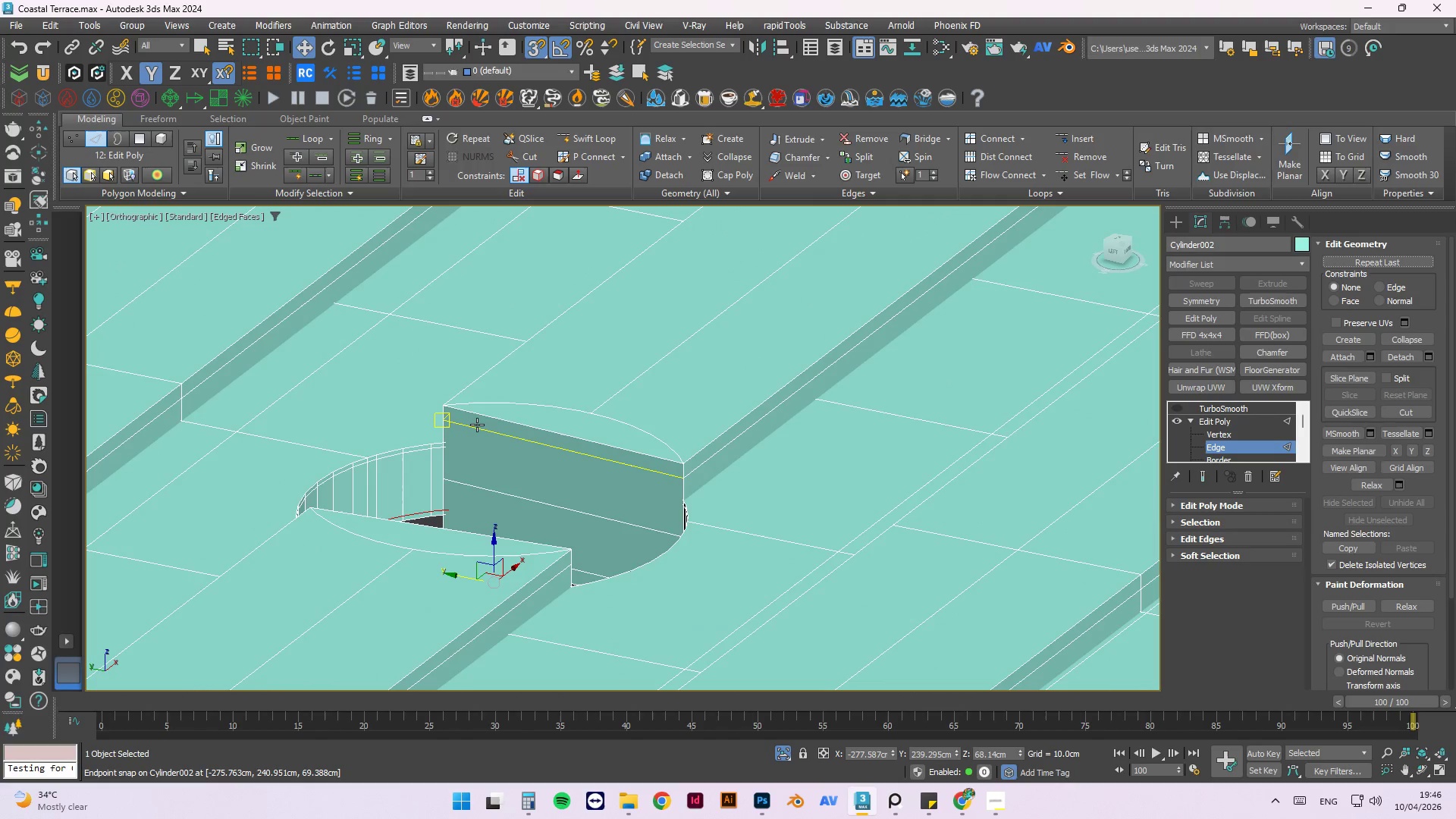 
key(Alt+1)
 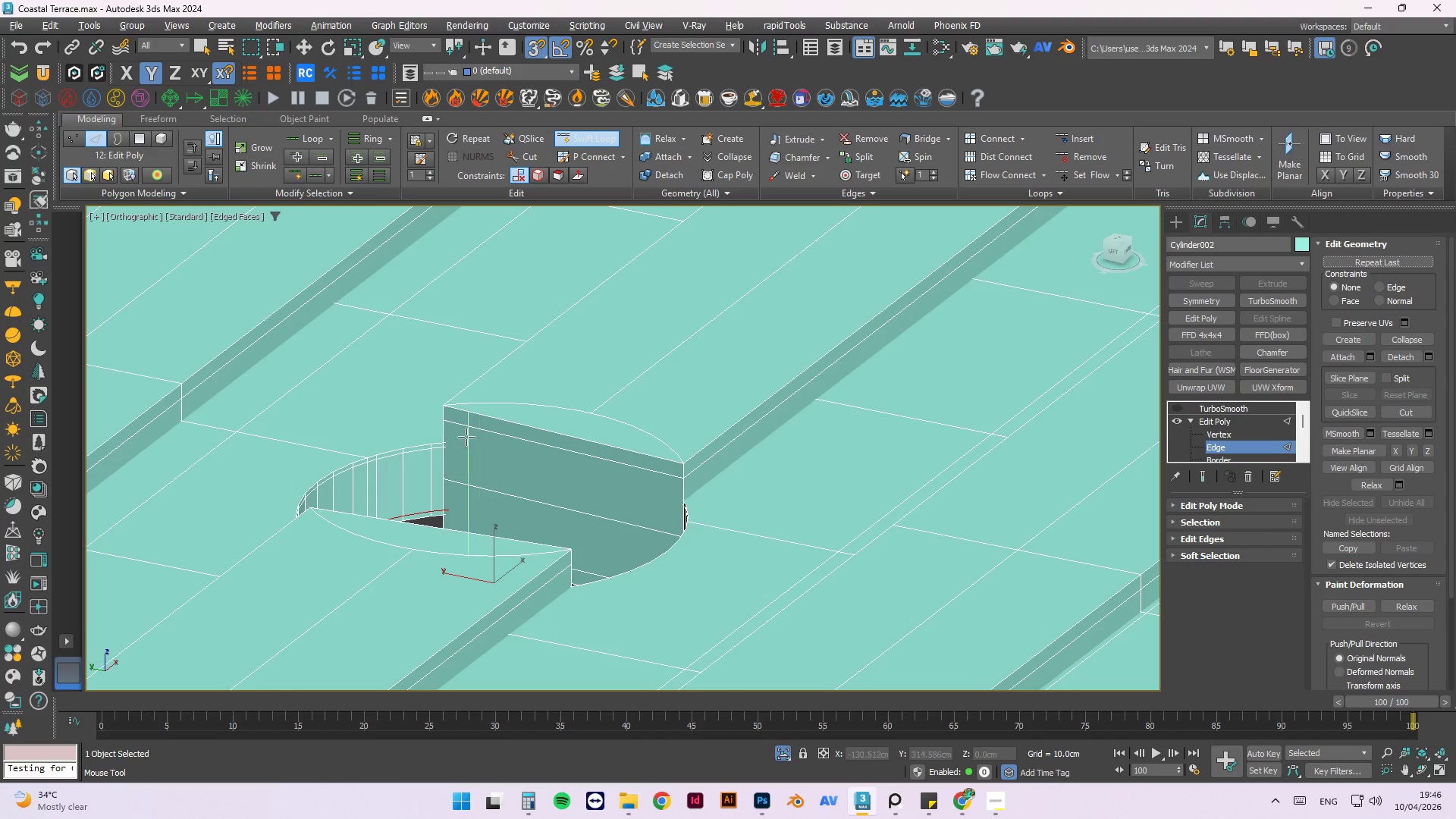 
scroll: coordinate [434, 393], scroll_direction: up, amount: 5.0
 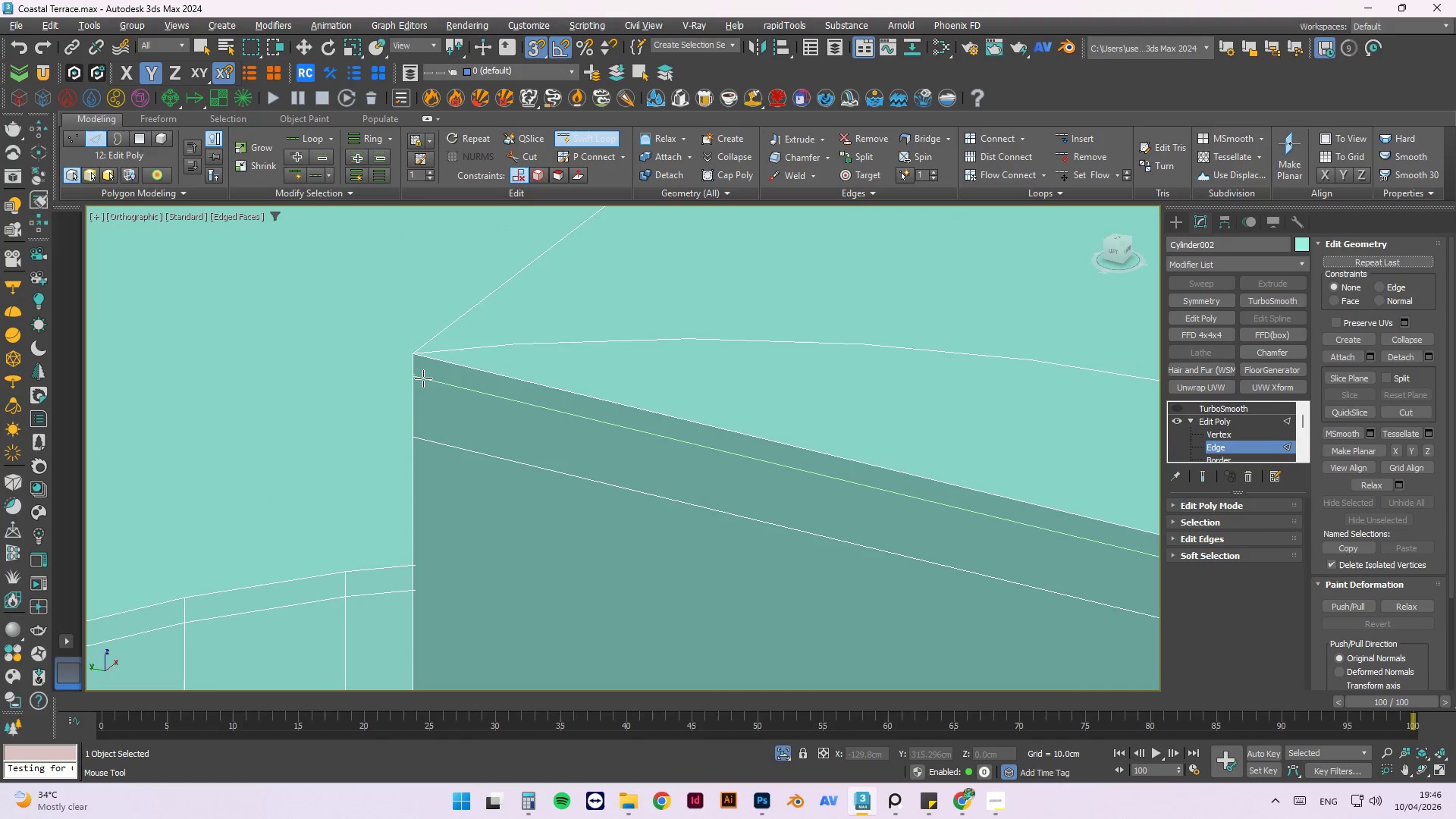 
left_click([423, 378])
 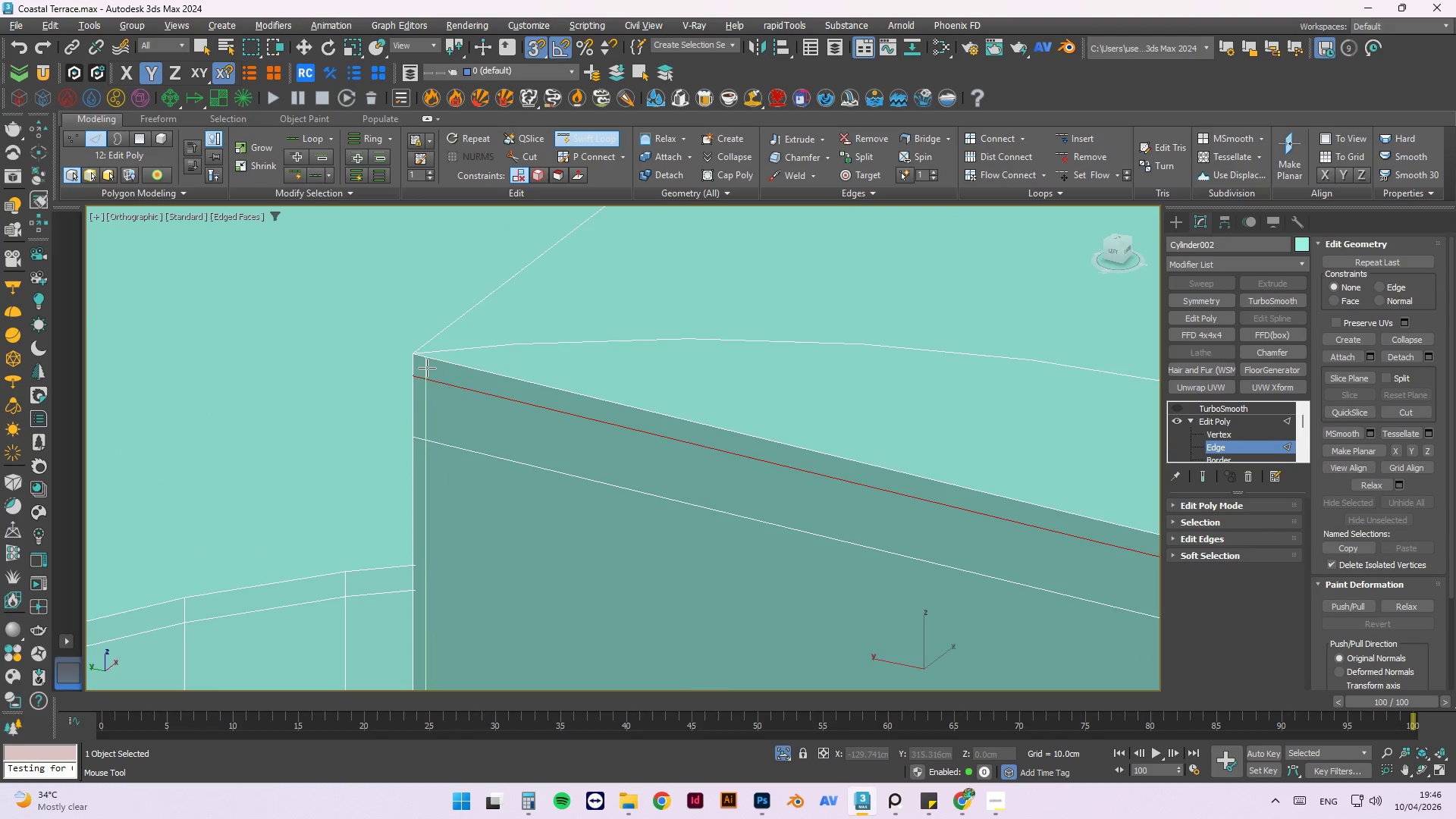 
left_click([428, 368])
 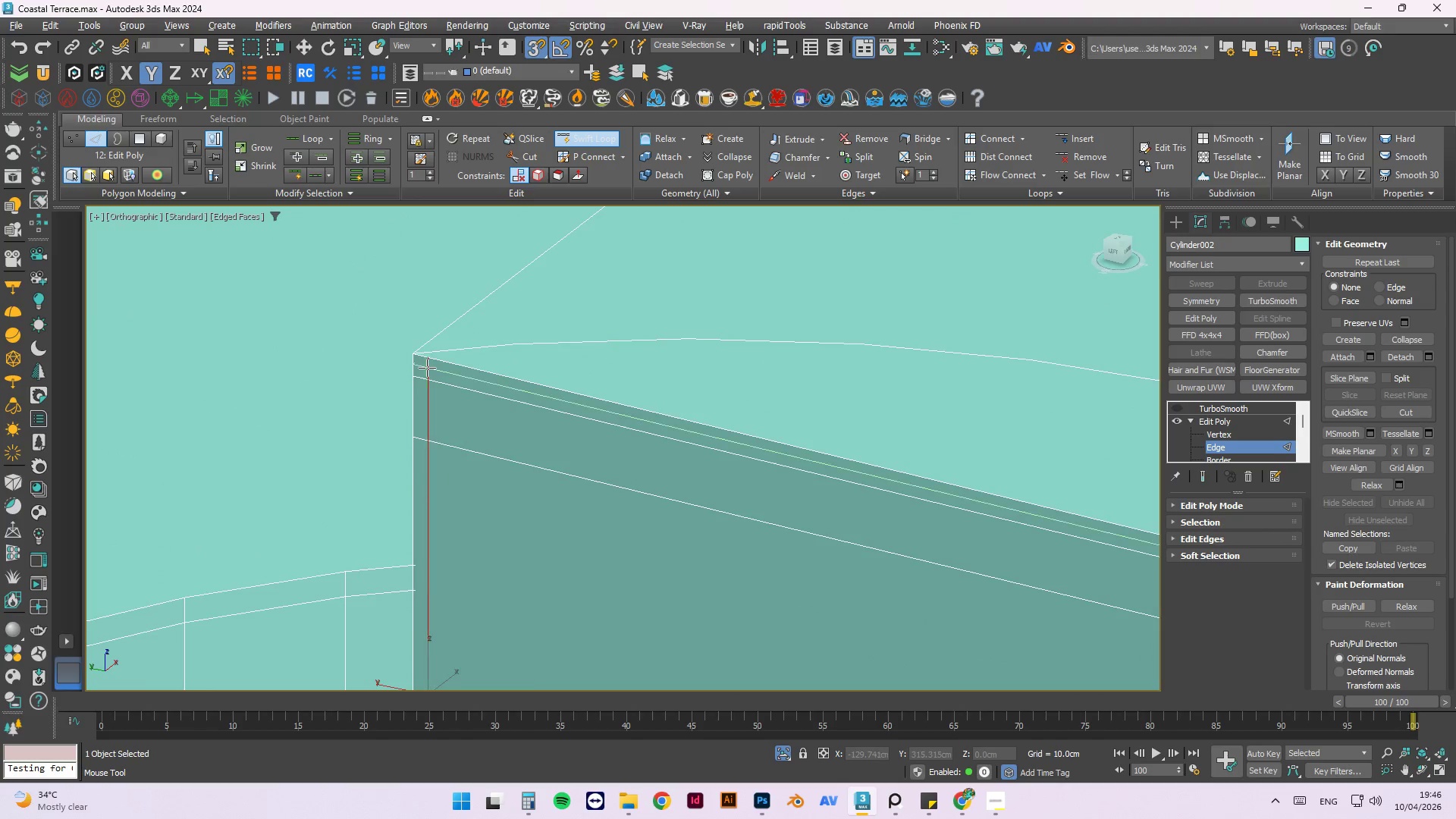 
hold_key(key=AltLeft, duration=0.64)
 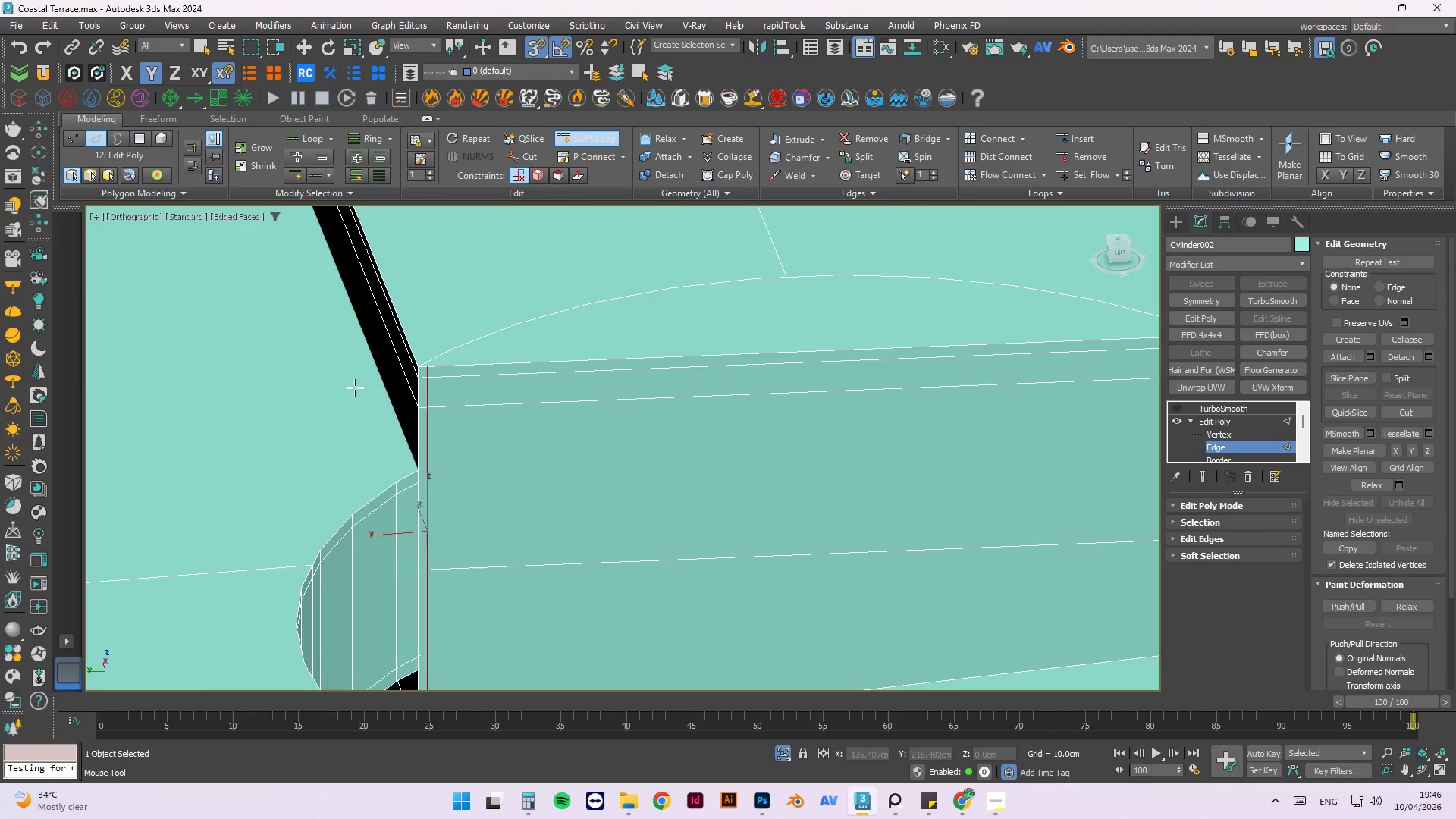 
scroll: coordinate [426, 368], scroll_direction: down, amount: 2.0
 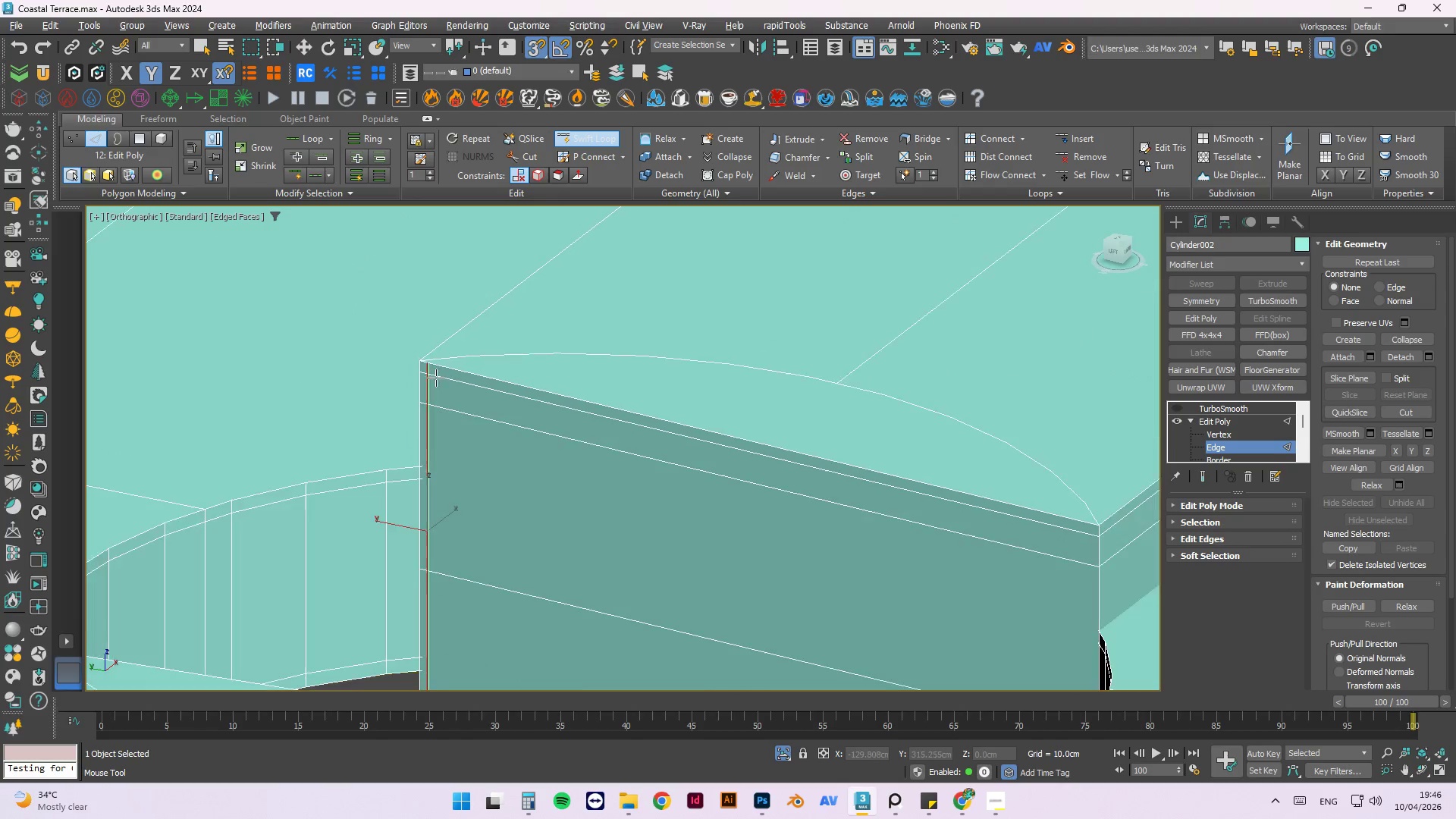 
scroll: coordinate [820, 353], scroll_direction: up, amount: 2.0
 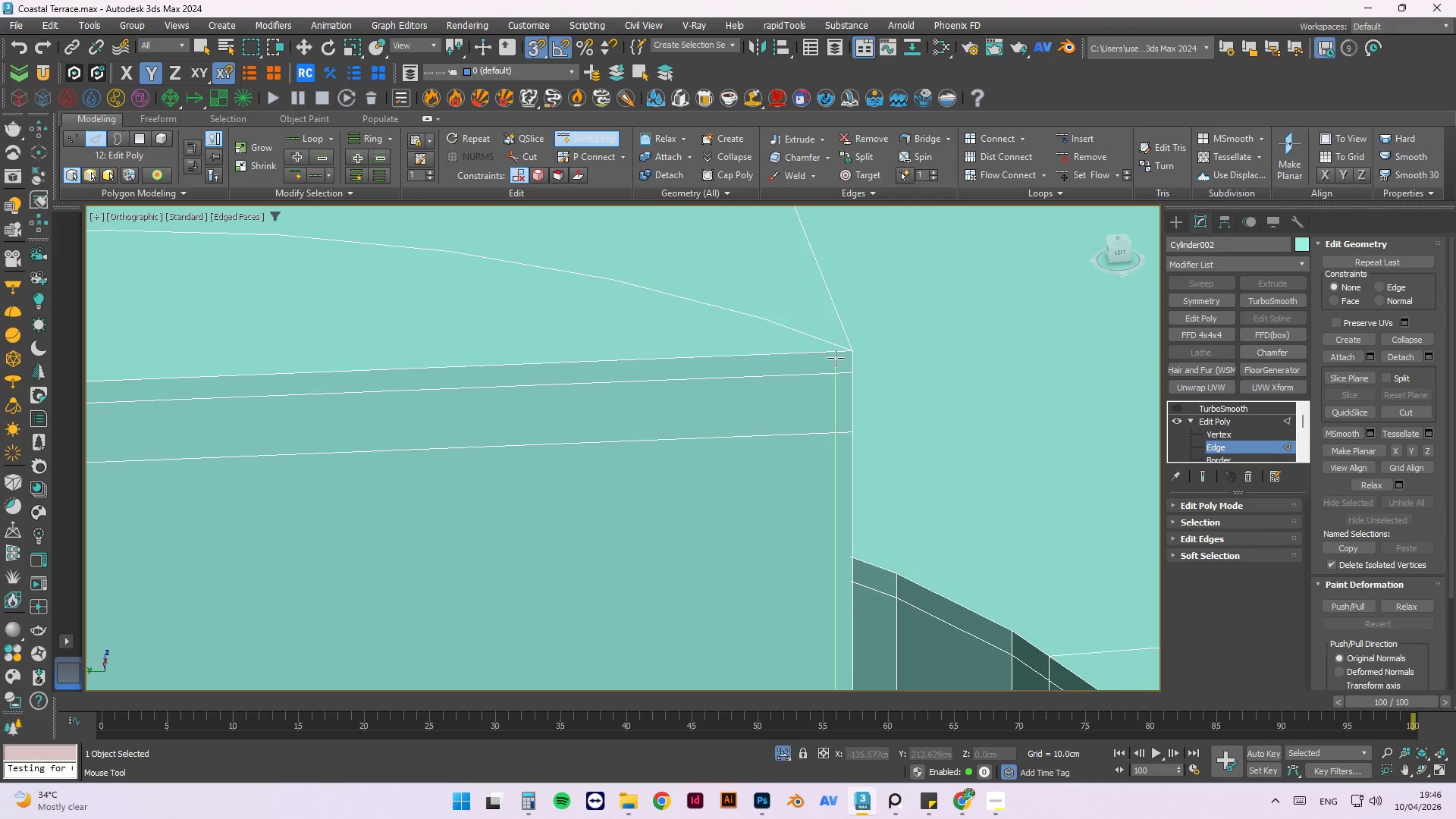 
left_click([835, 356])
 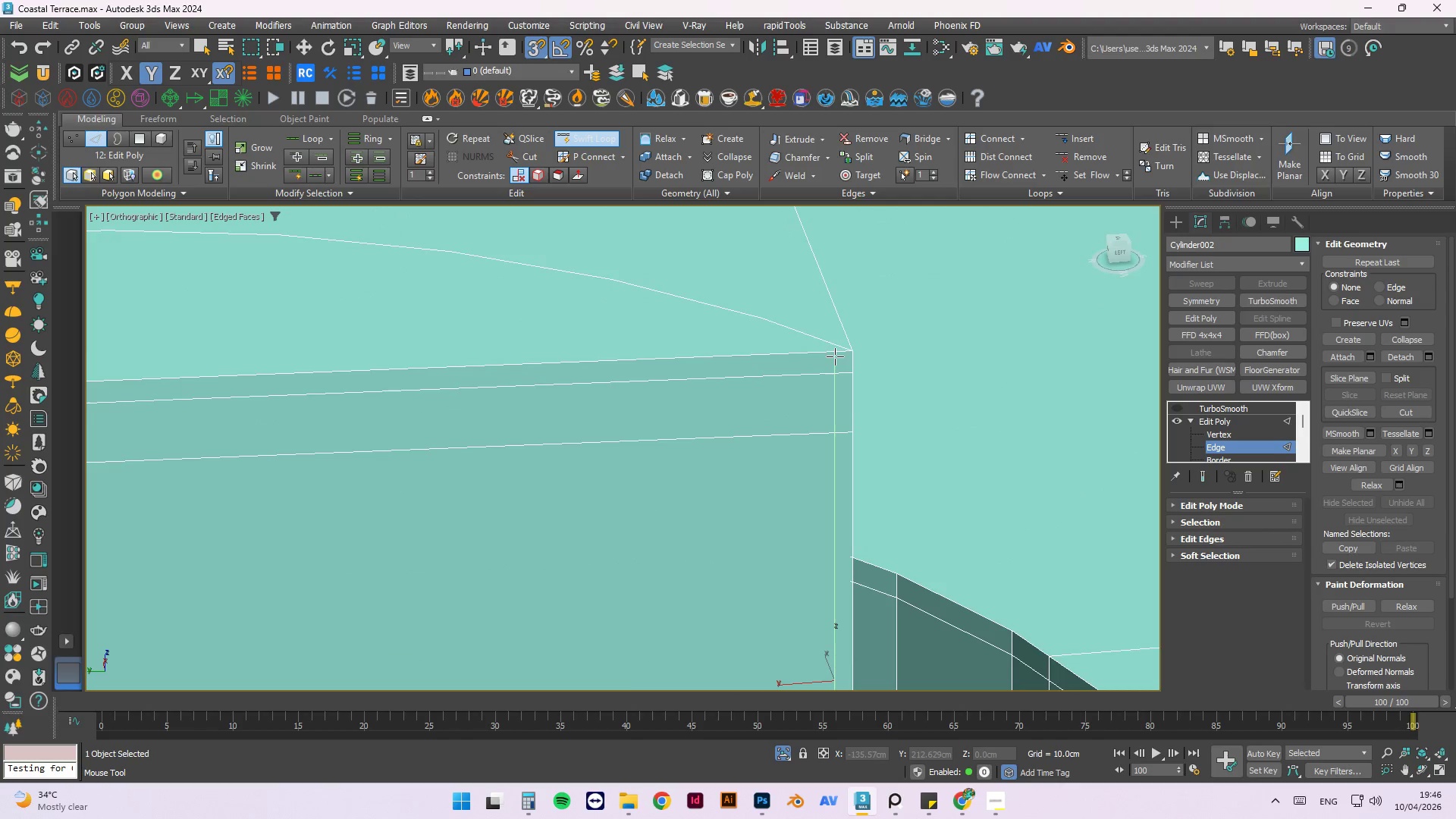 
hold_key(key=AltLeft, duration=0.55)
 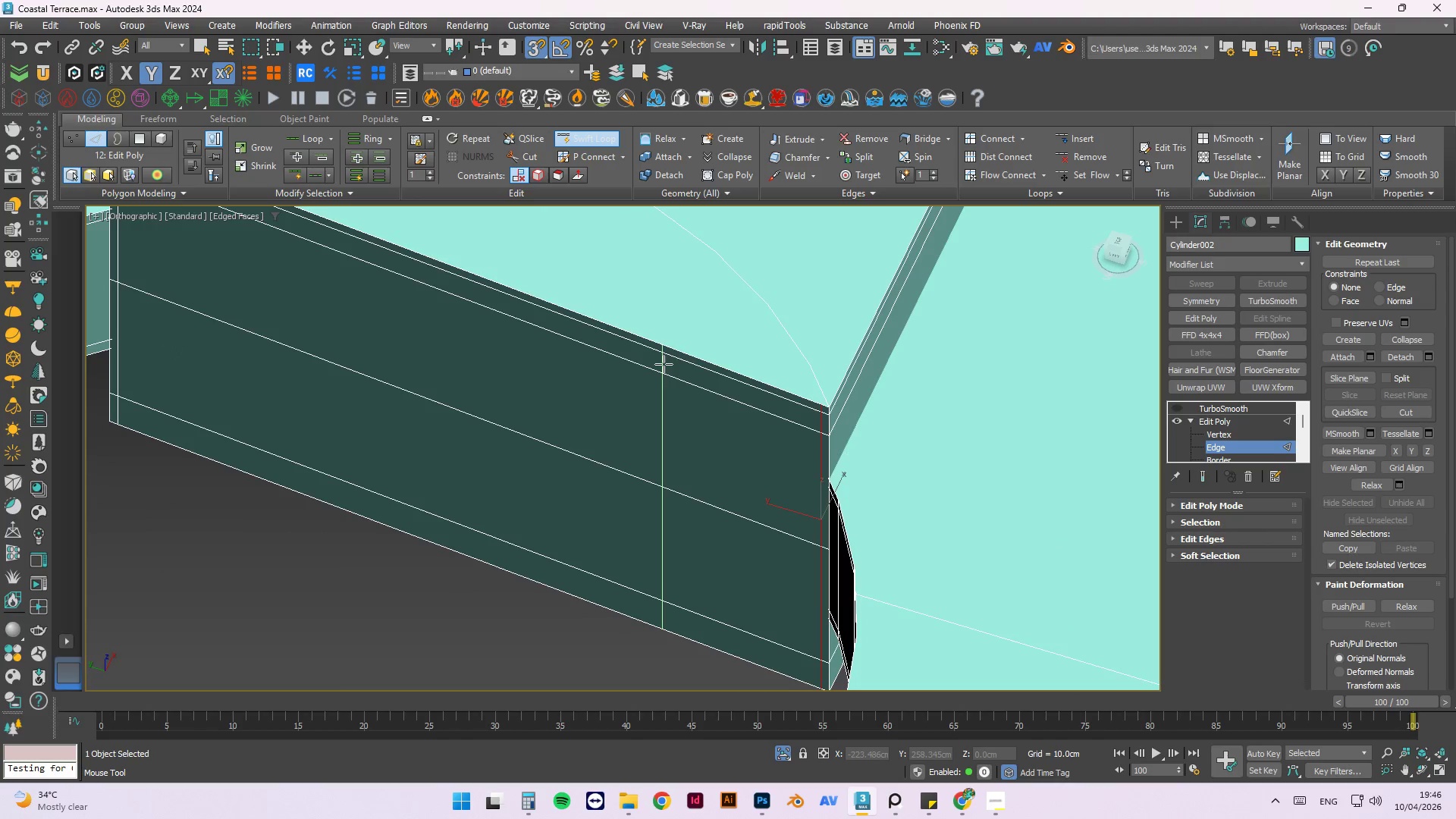 
scroll: coordinate [796, 361], scroll_direction: down, amount: 2.0
 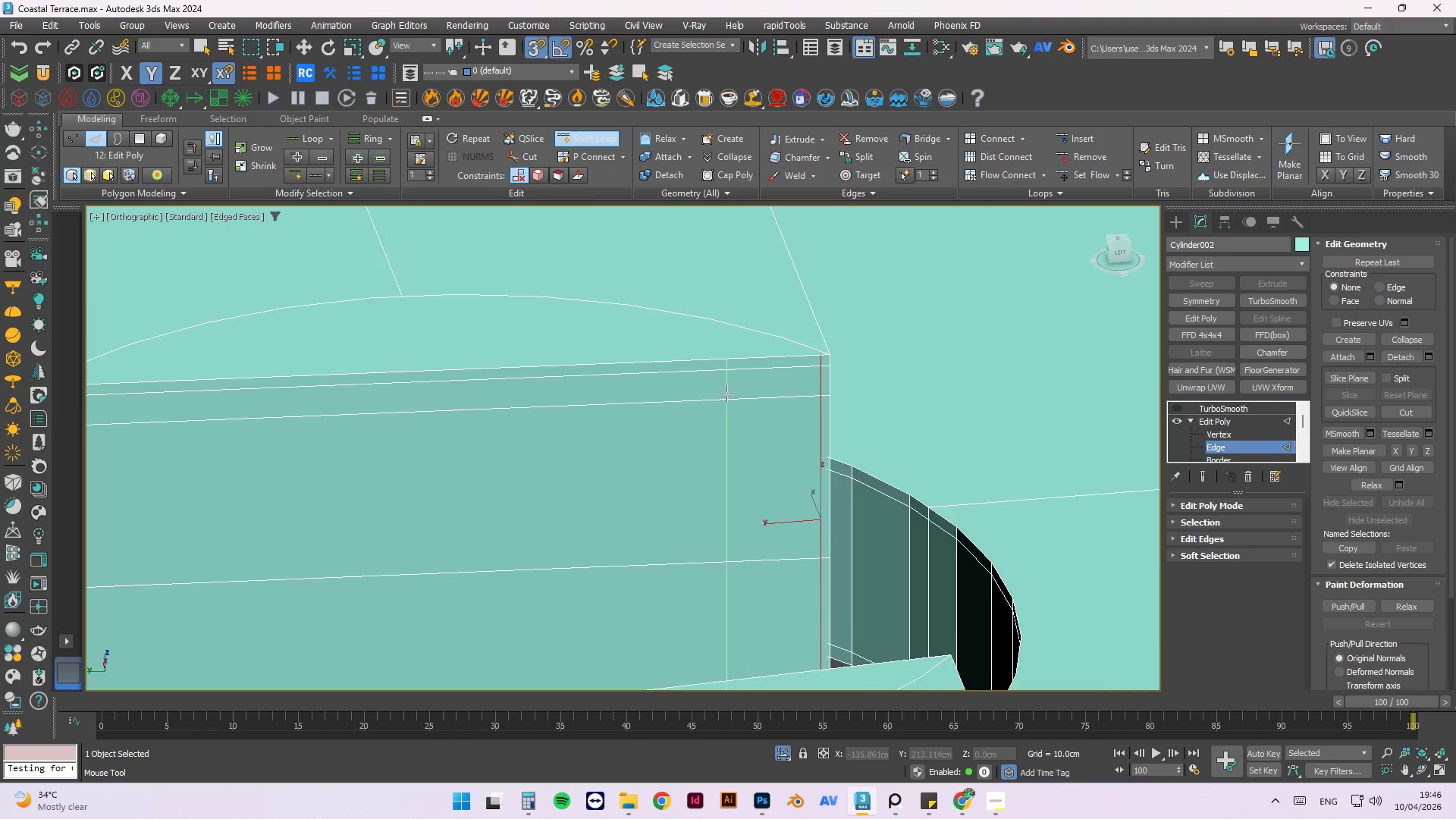 
key(Alt+AltLeft)
 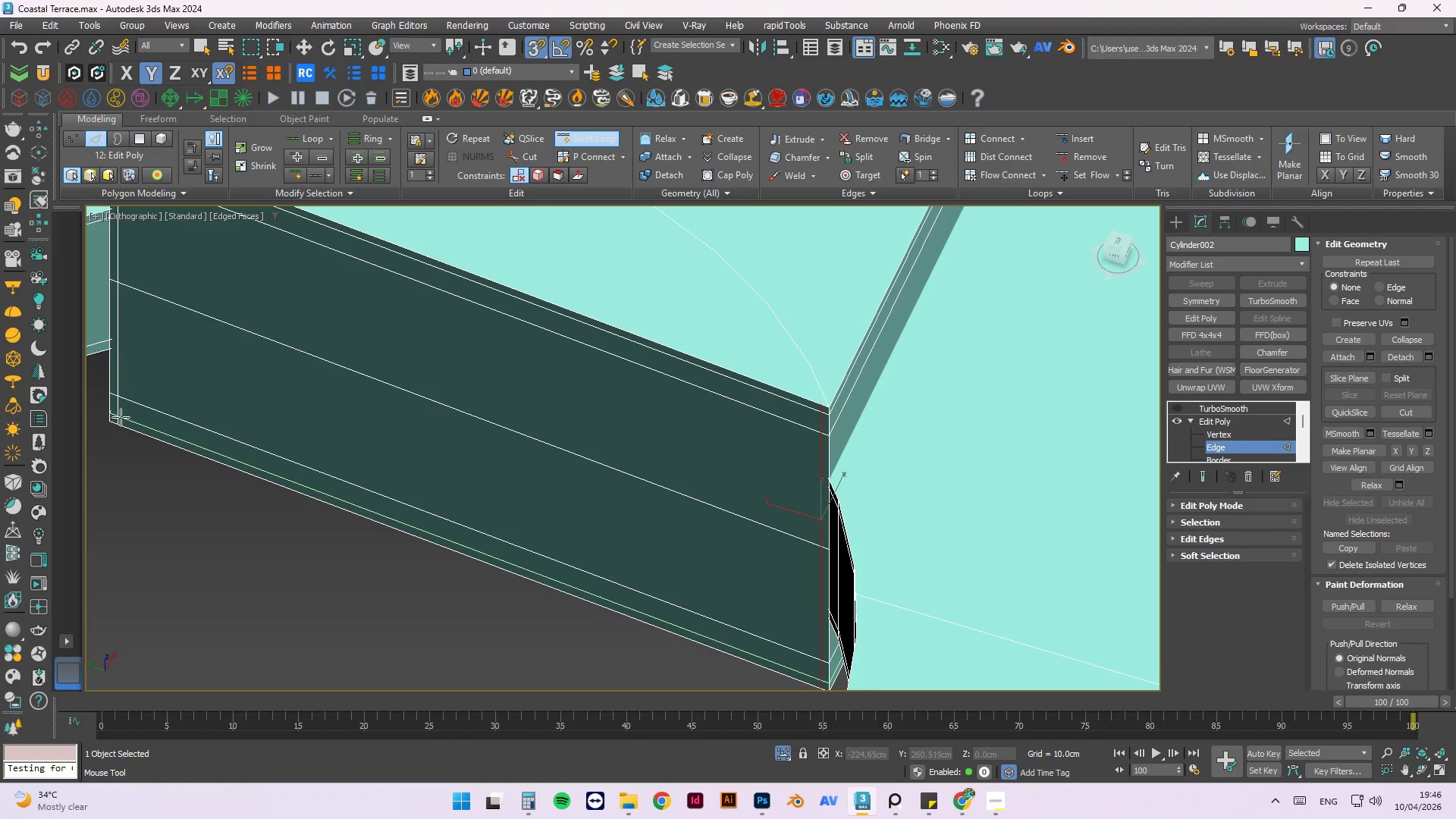 
left_click([121, 417])
 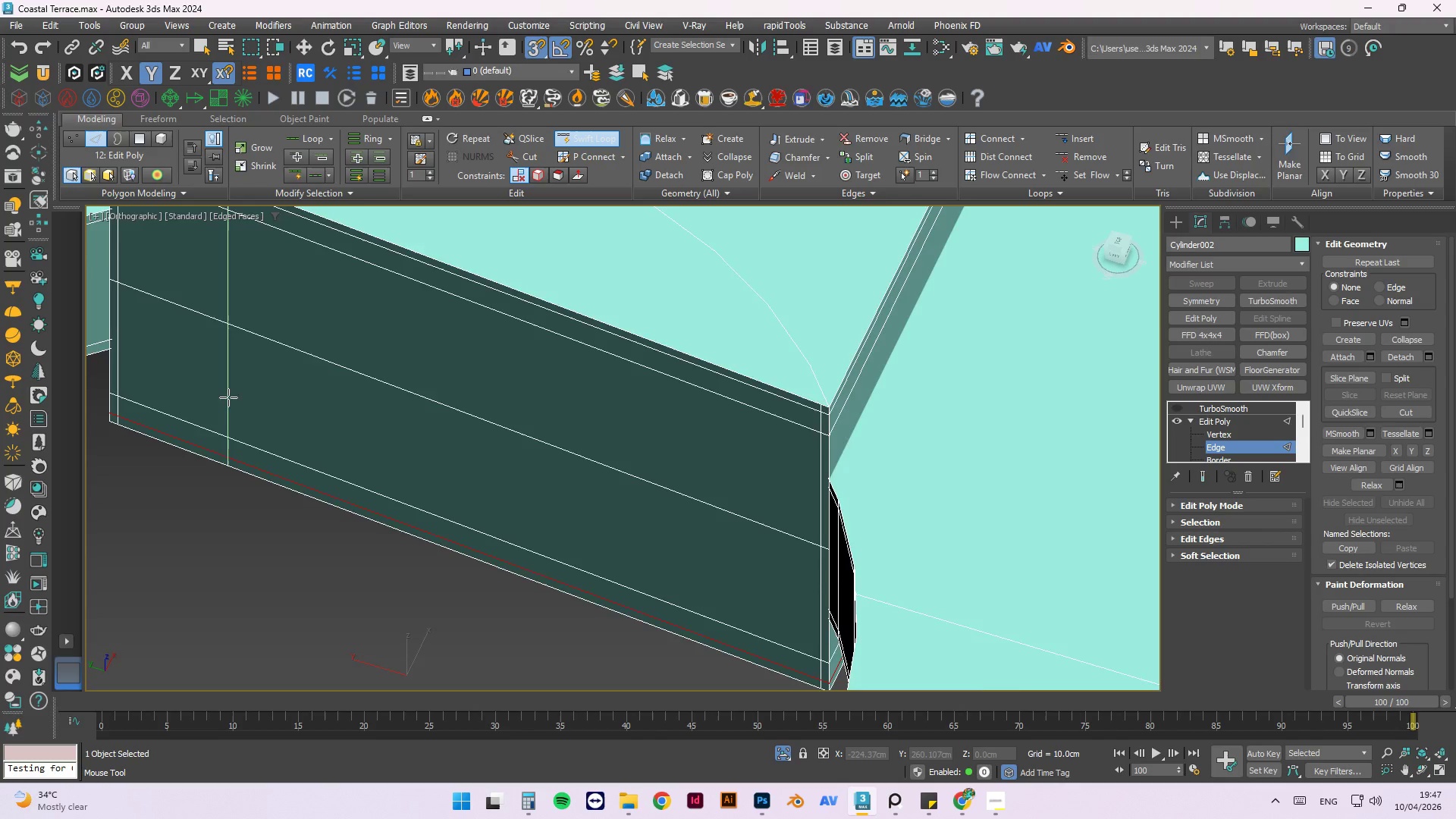 
scroll: coordinate [283, 397], scroll_direction: down, amount: 2.0
 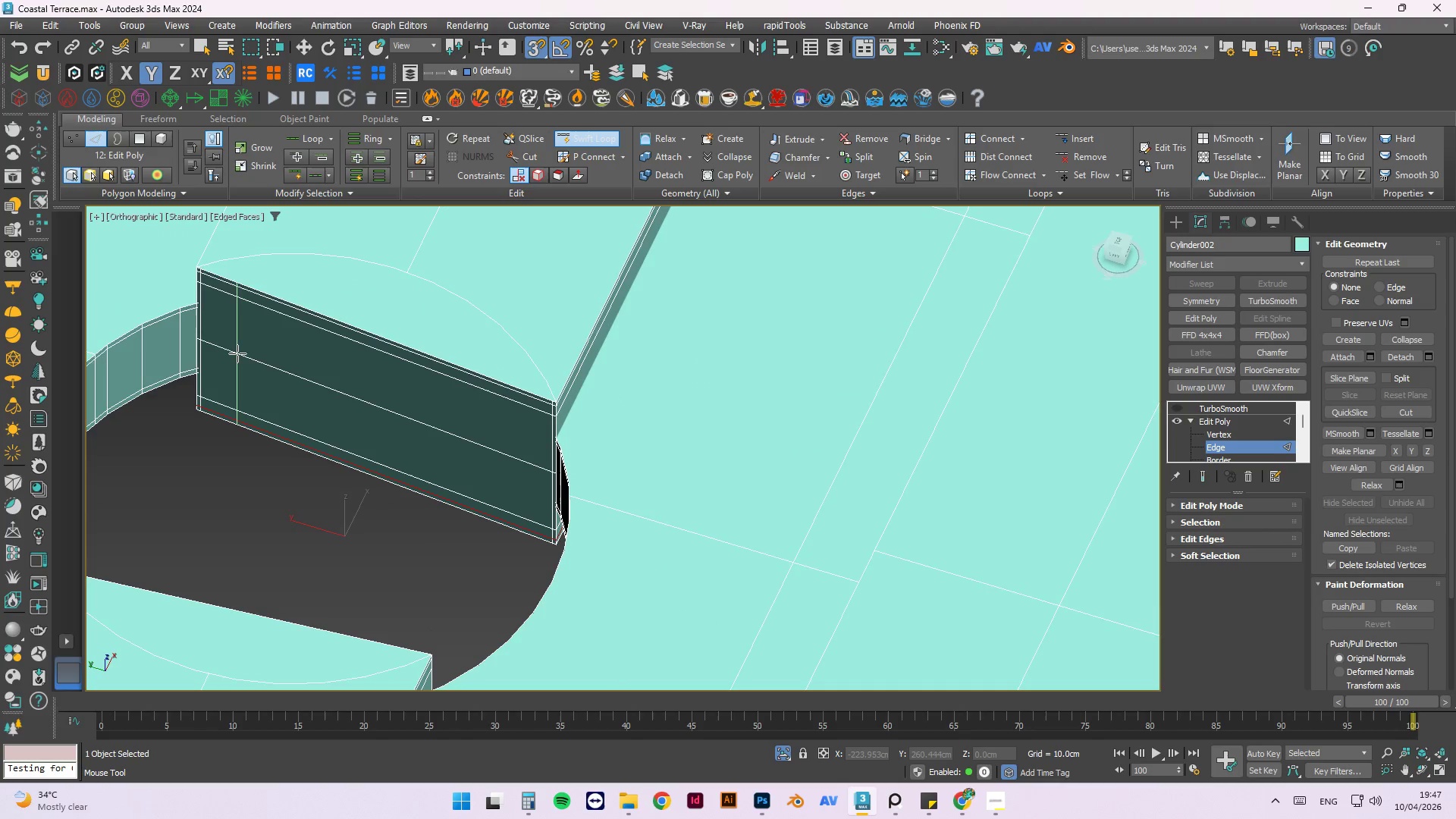 
hold_key(key=AltLeft, duration=1.06)
 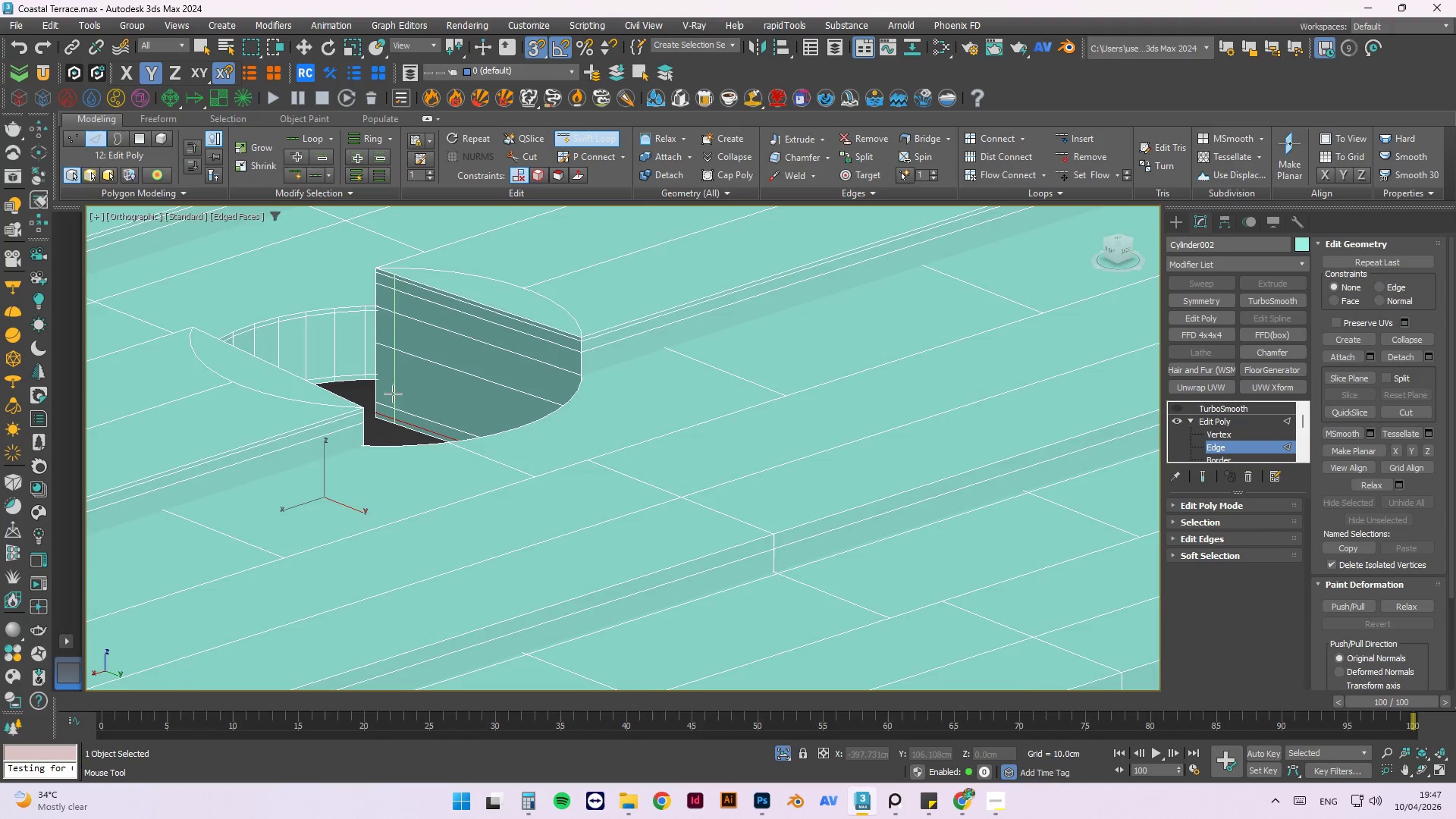 
scroll: coordinate [274, 403], scroll_direction: down, amount: 1.0
 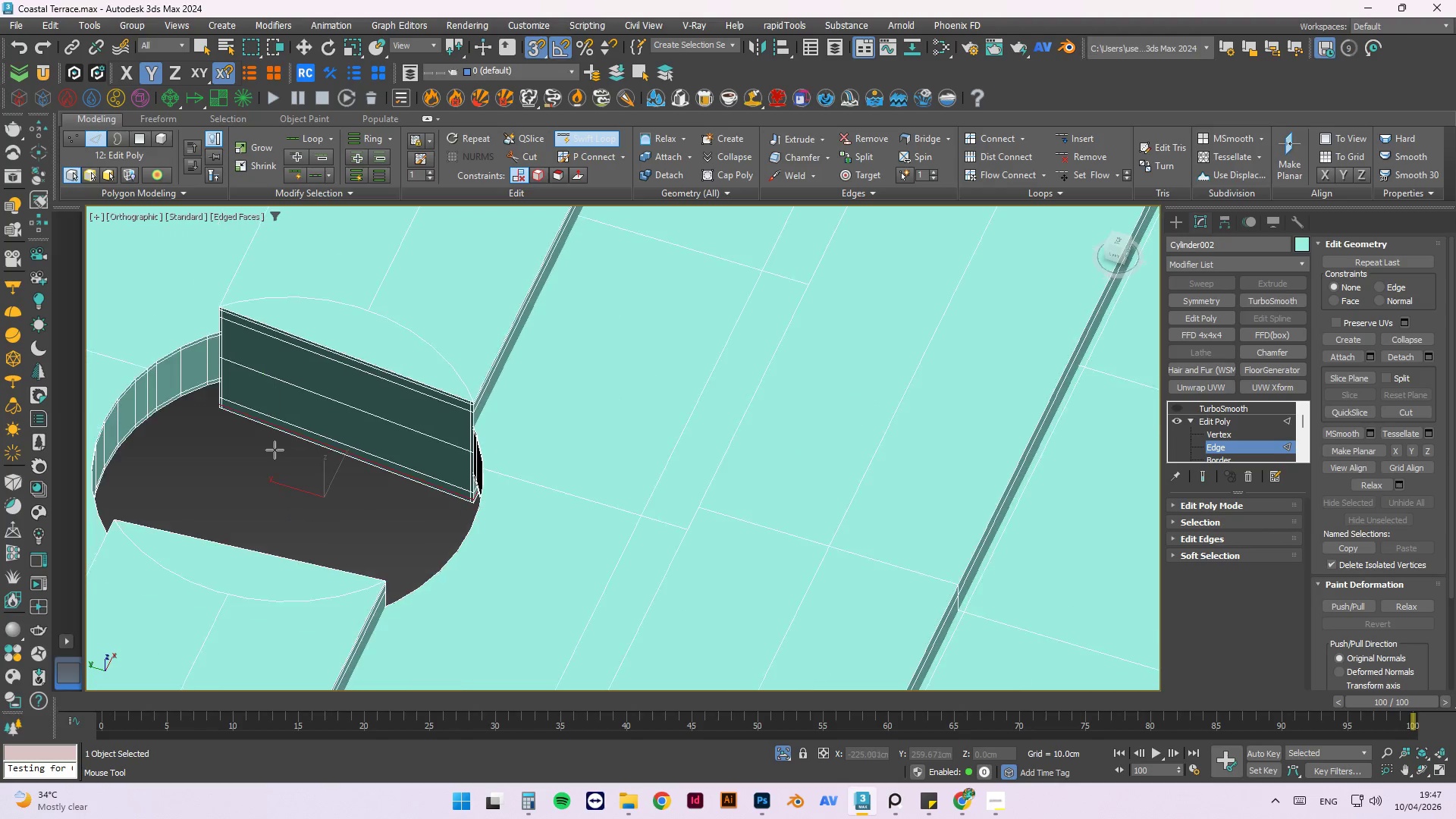 
scroll: coordinate [390, 394], scroll_direction: up, amount: 1.0
 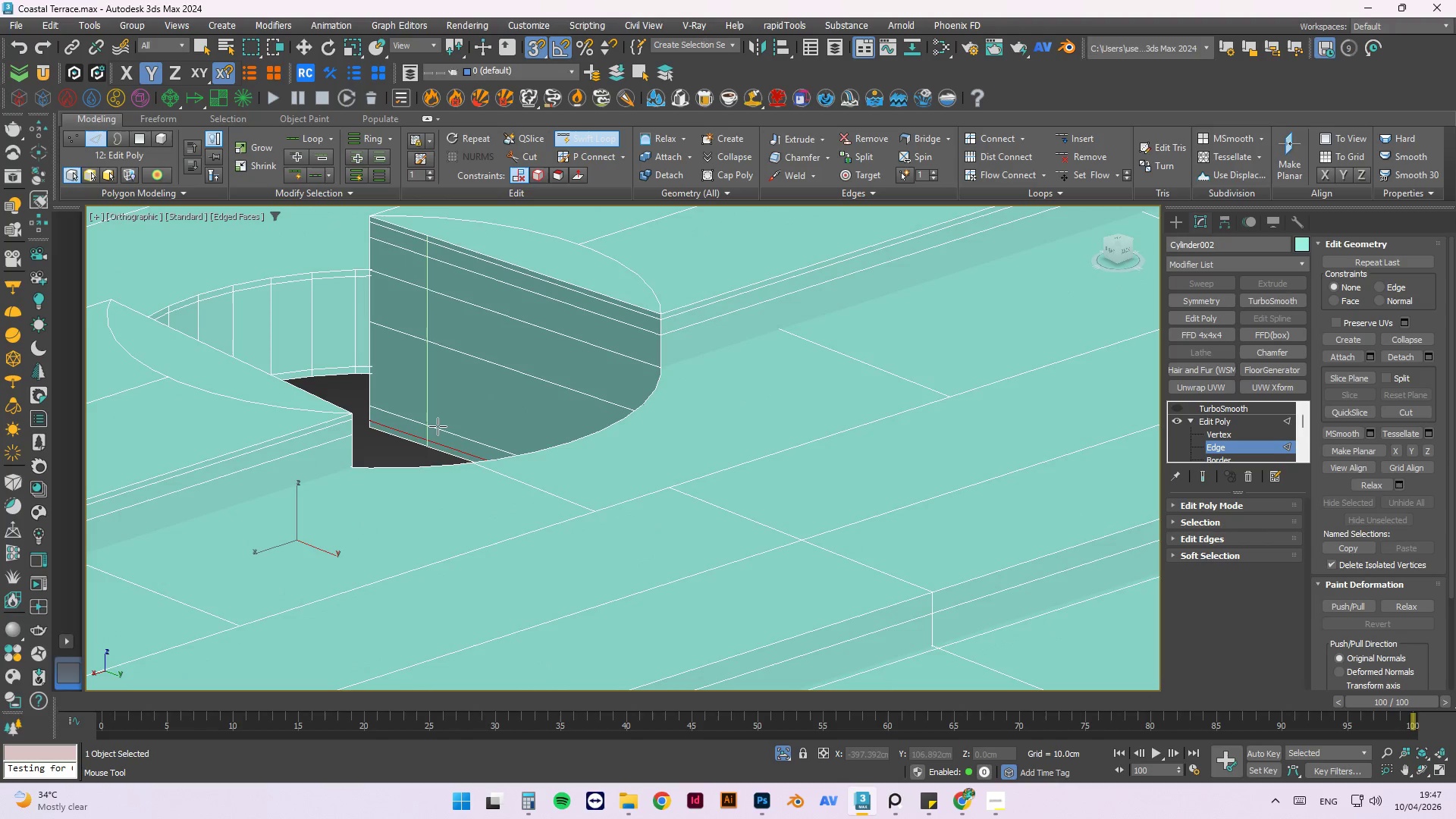 
hold_key(key=AltLeft, duration=1.25)
 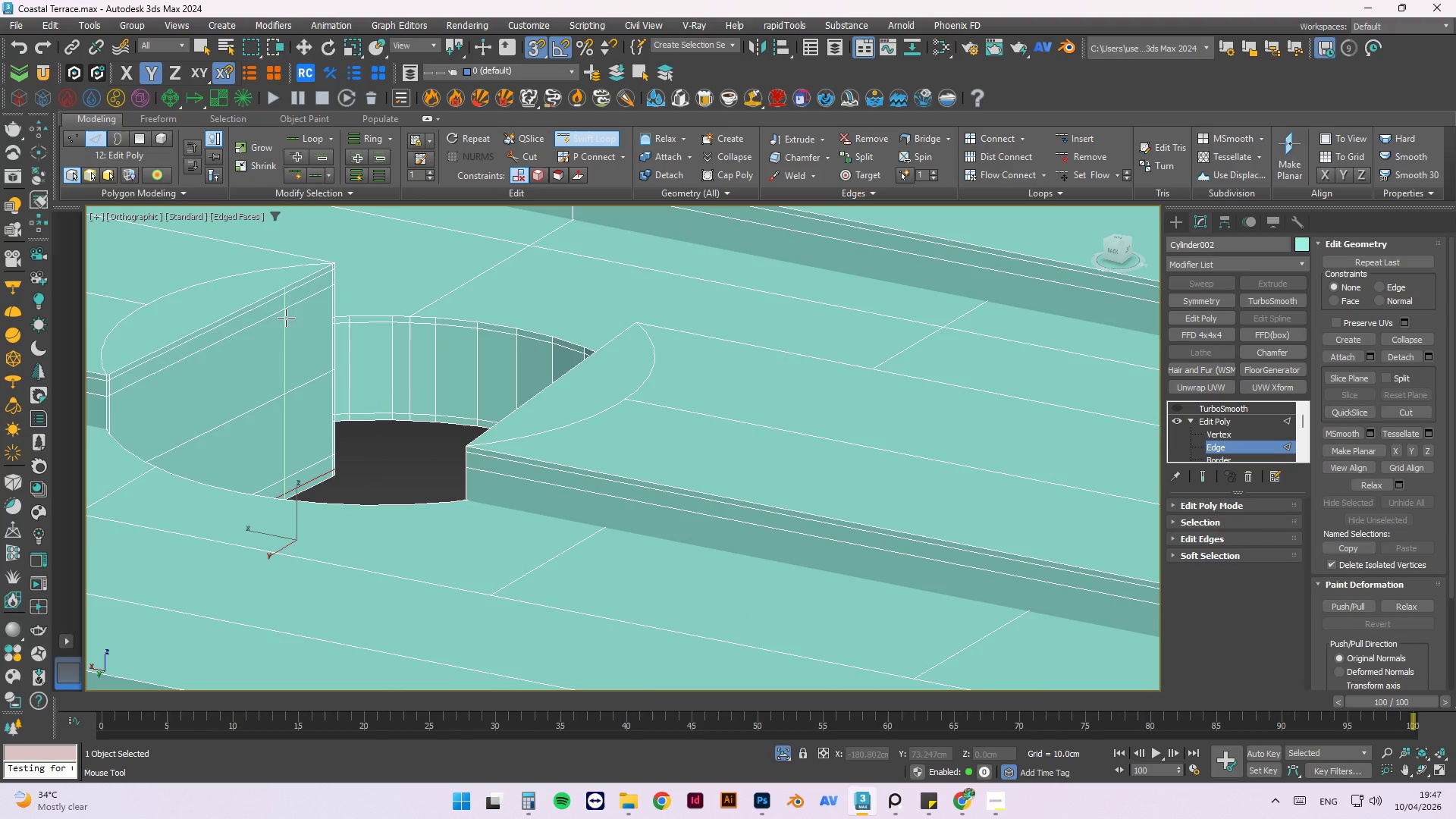 
hold_key(key=AltLeft, duration=1.12)
 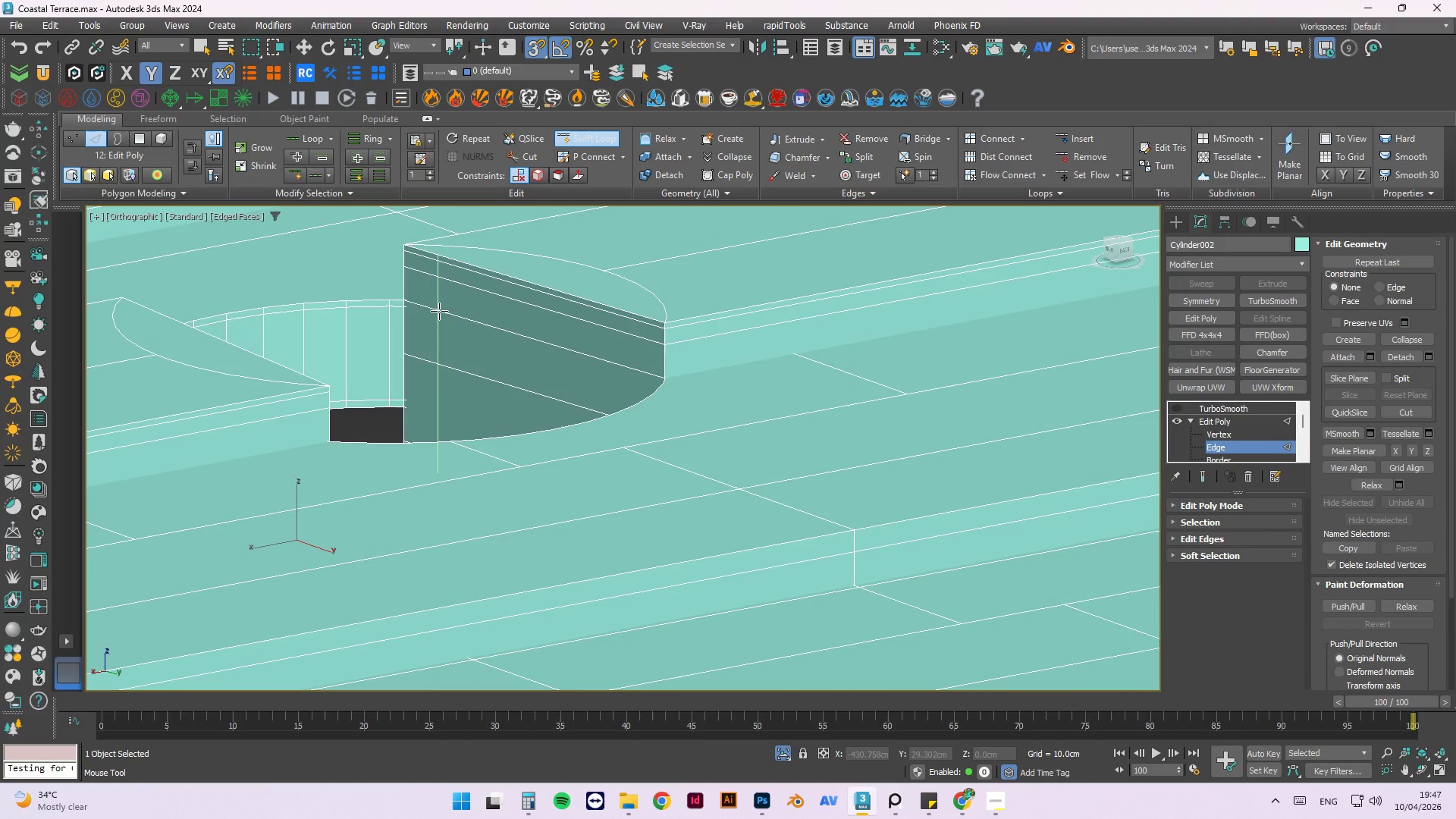 
hold_key(key=AltLeft, duration=1.5)
 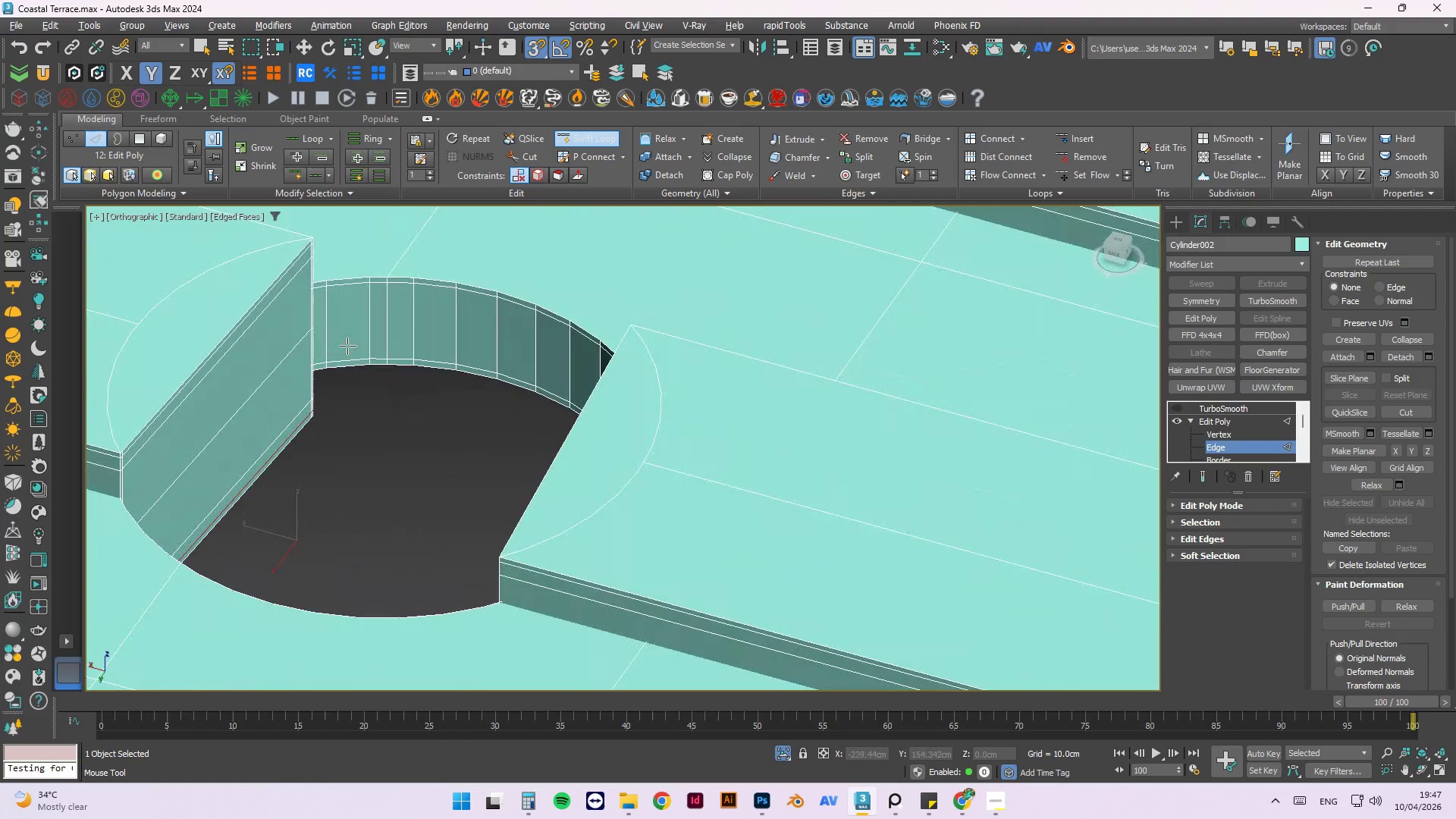 
key(Alt+AltLeft)
 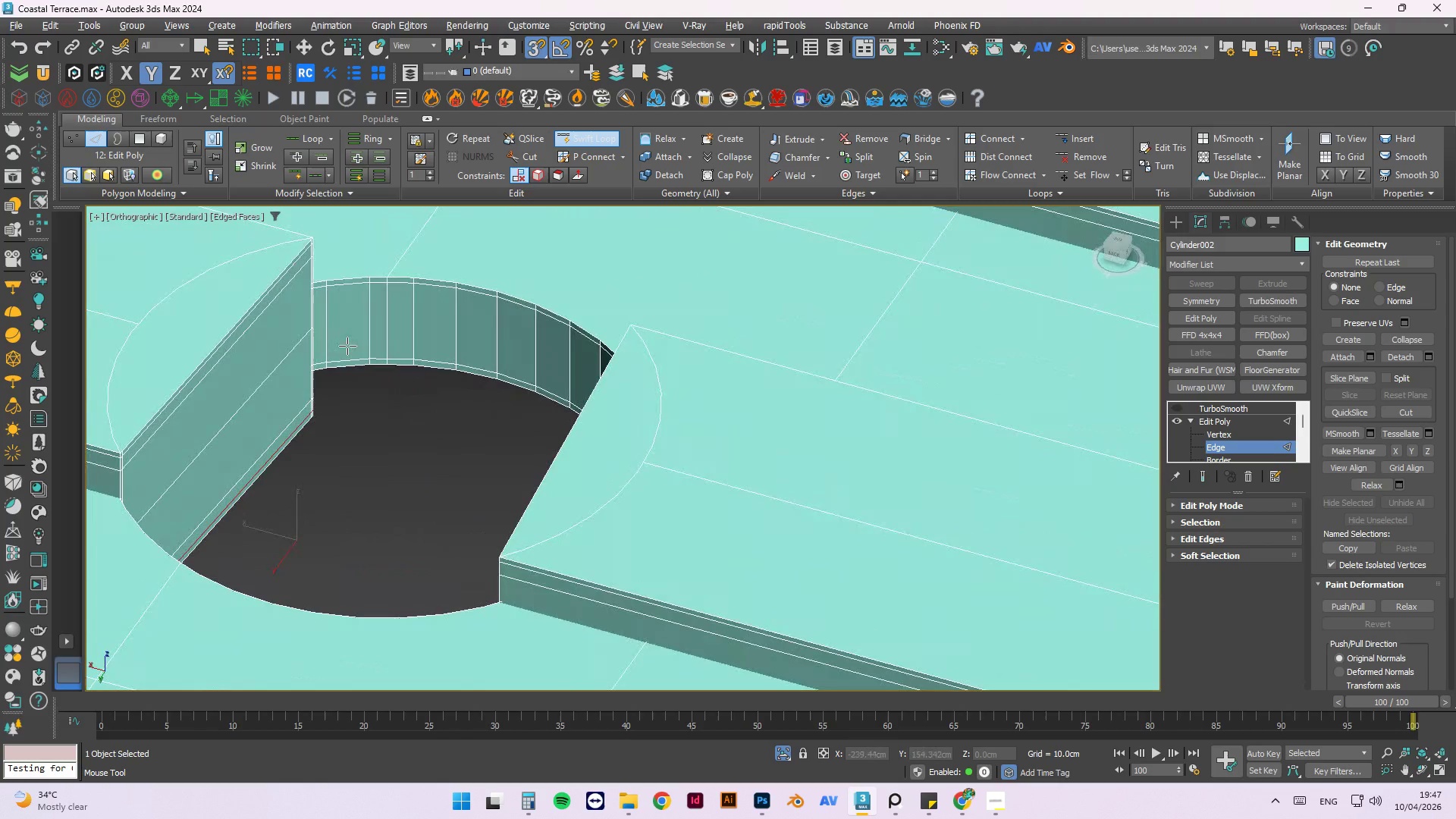 
key(Alt+AltLeft)
 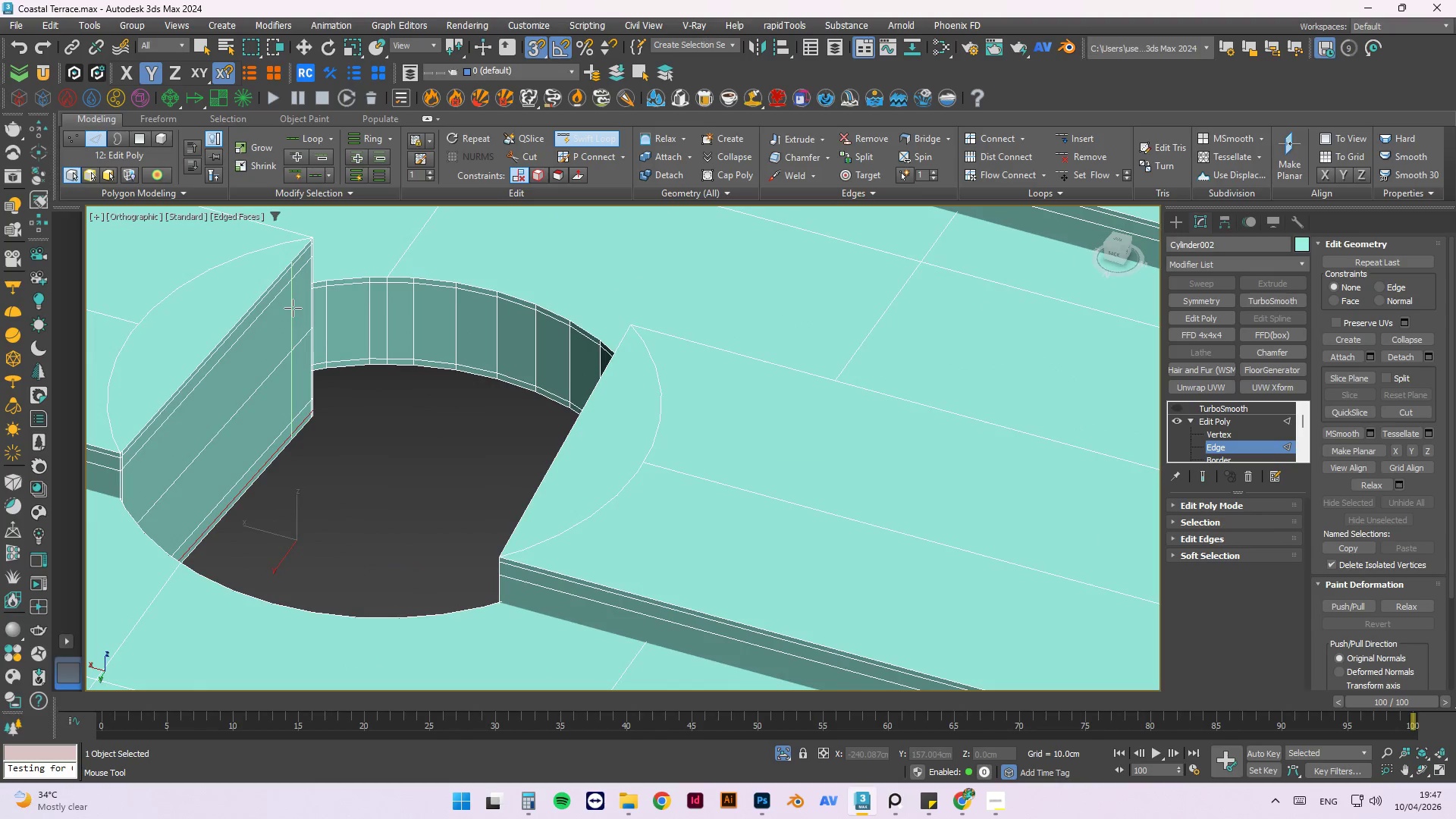 
left_click([293, 308])
 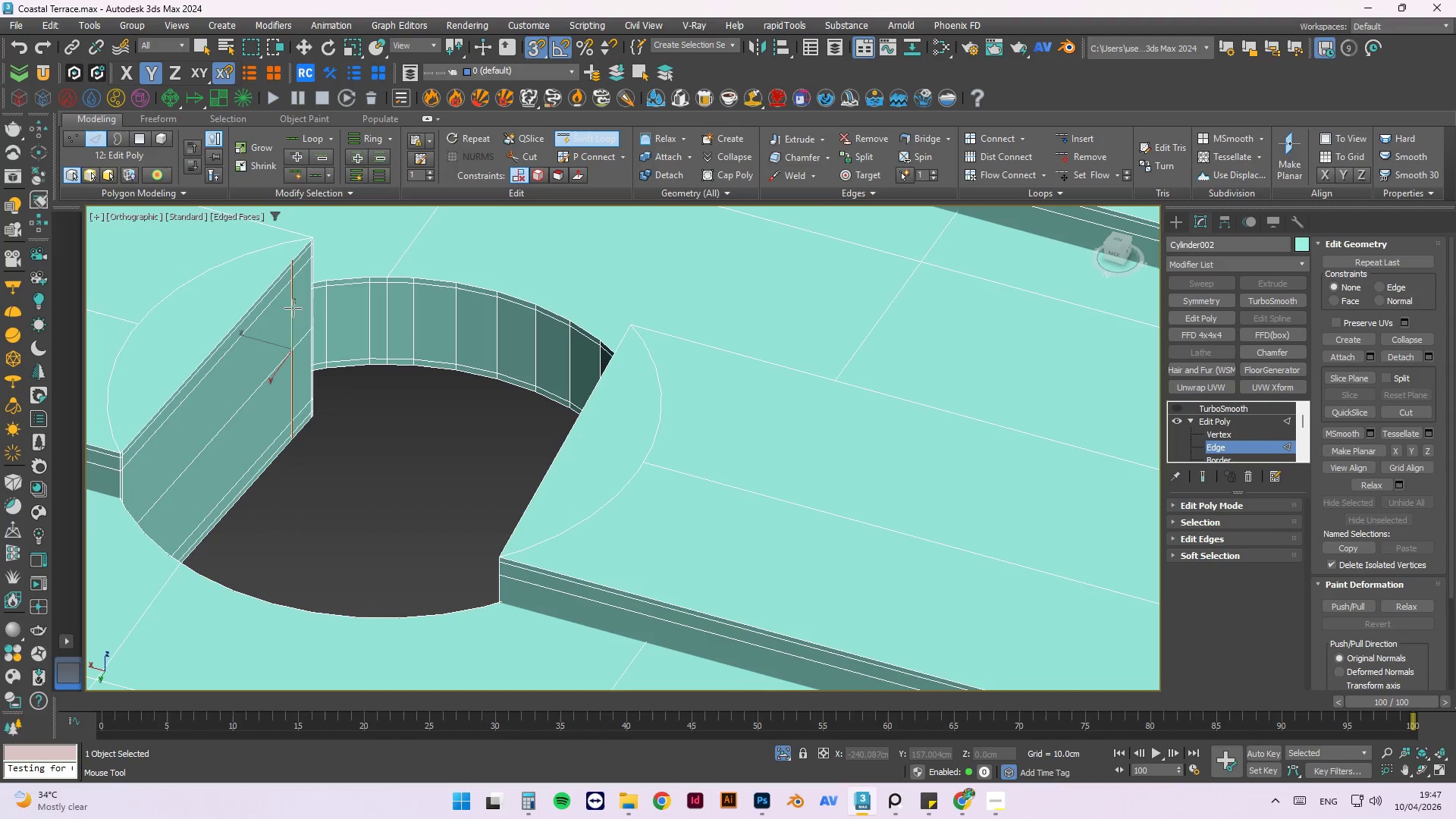 
hold_key(key=AltLeft, duration=0.98)
 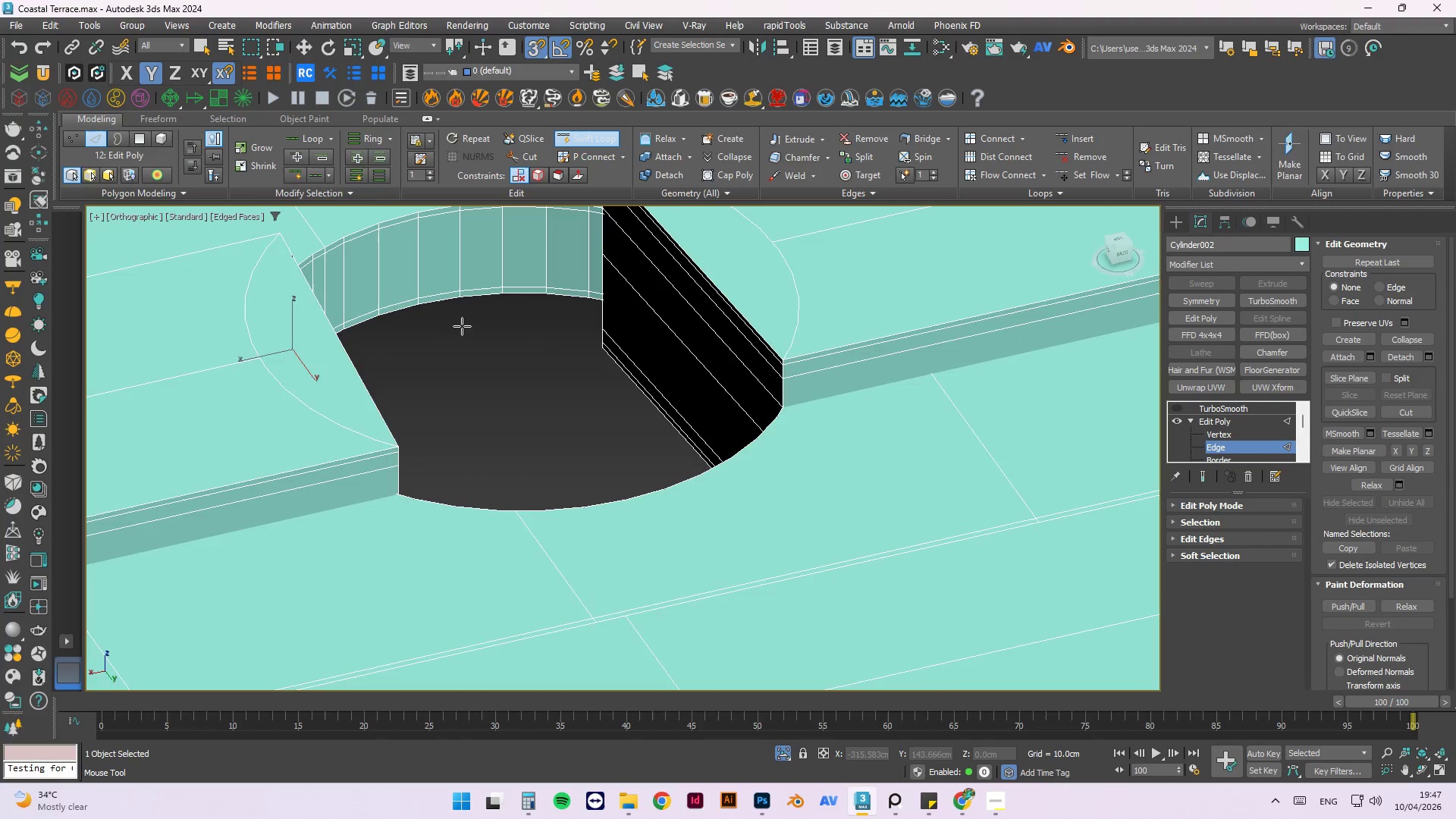 
key(Control+Z)
 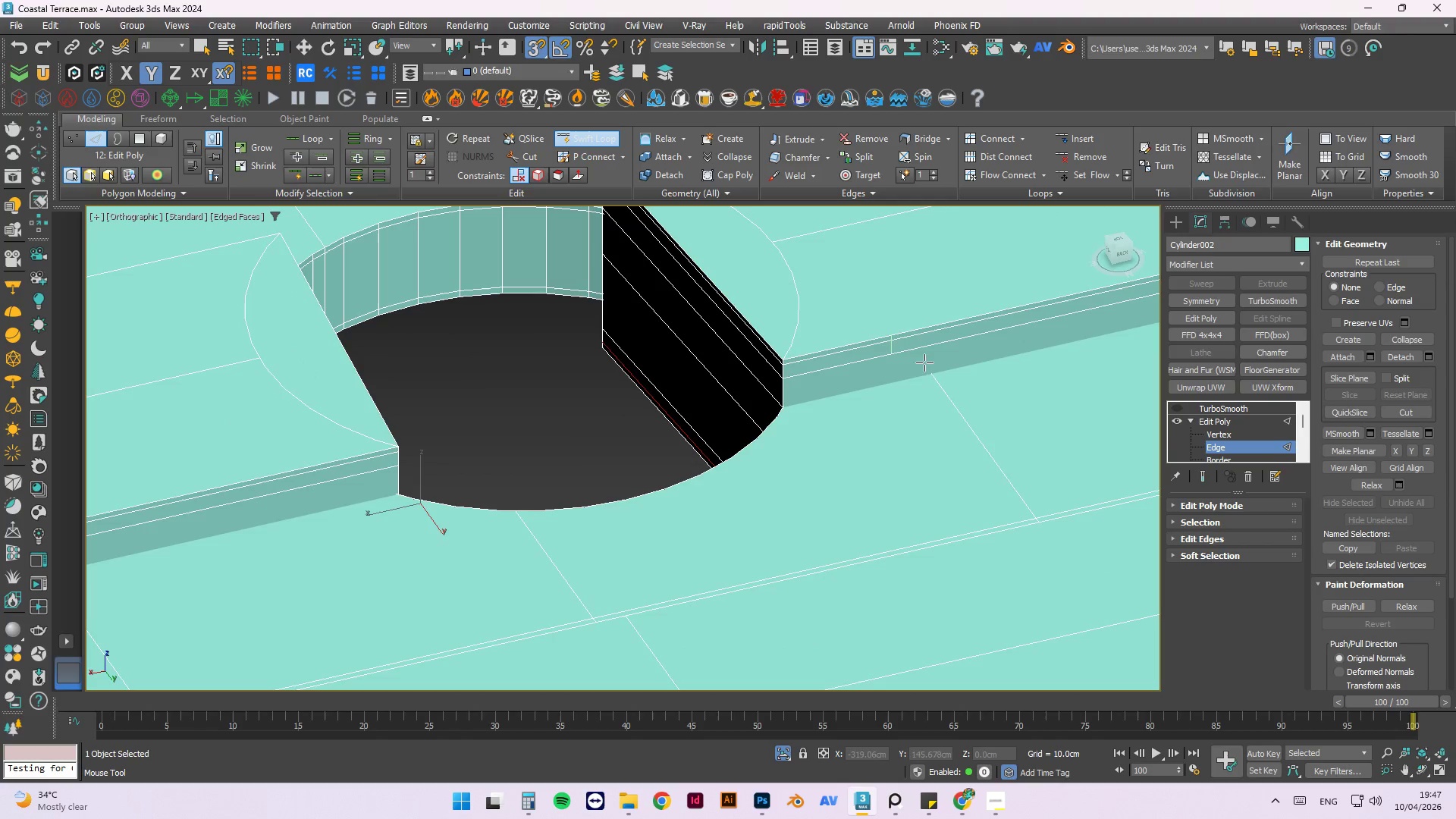 
key(Alt+AltLeft)
 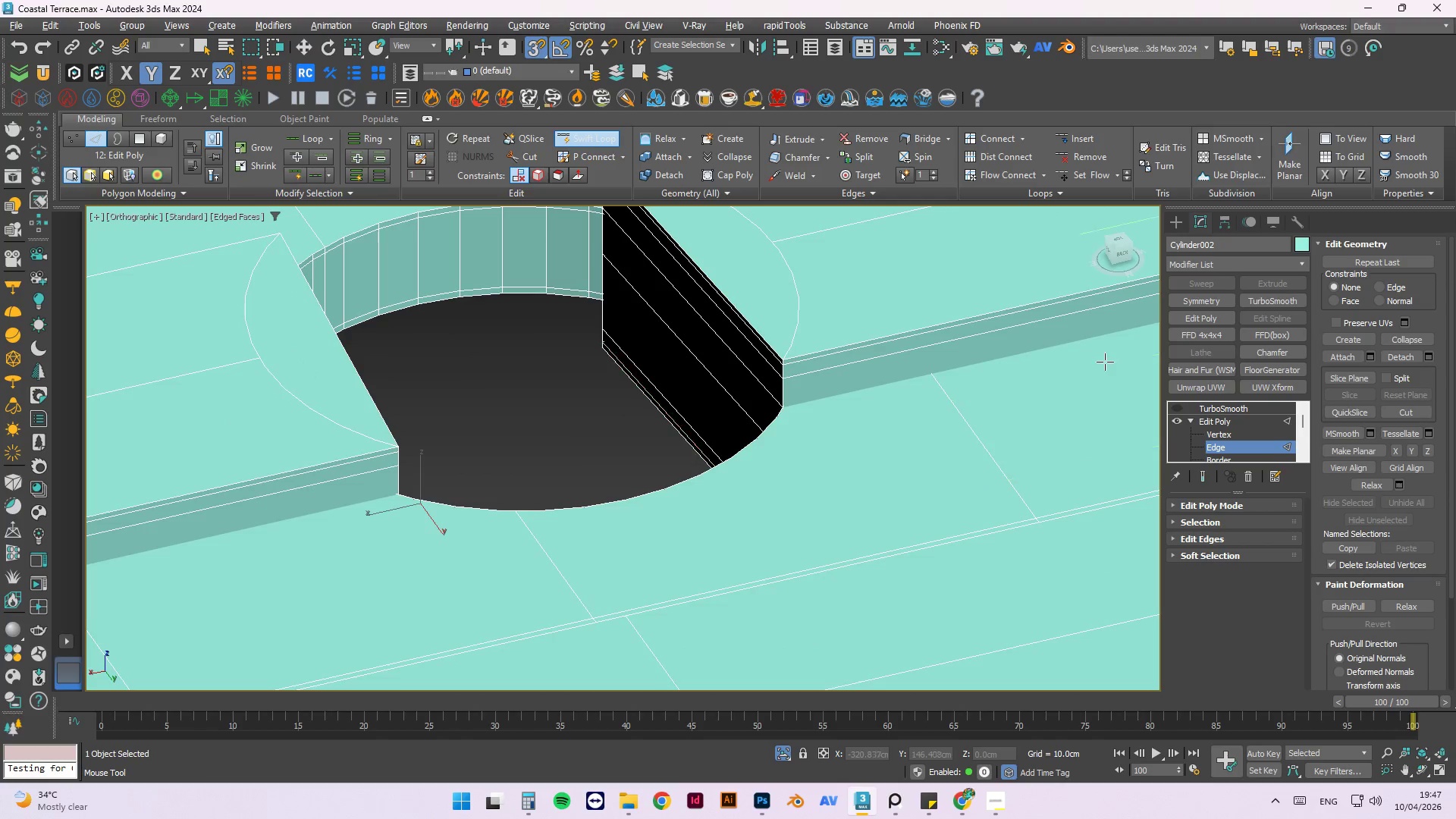 
key(Alt+1)
 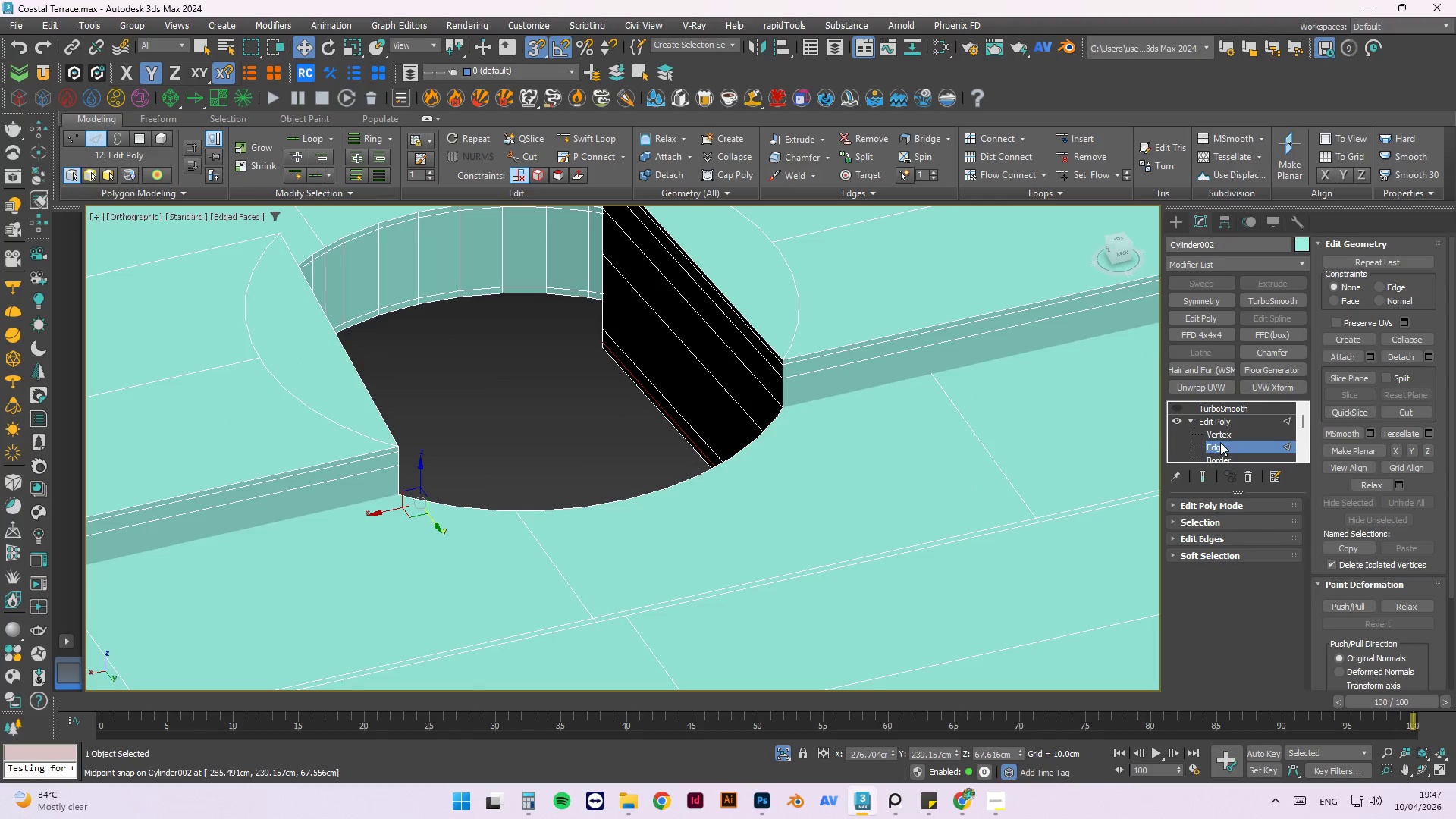 
scroll: coordinate [654, 292], scroll_direction: up, amount: 2.0
 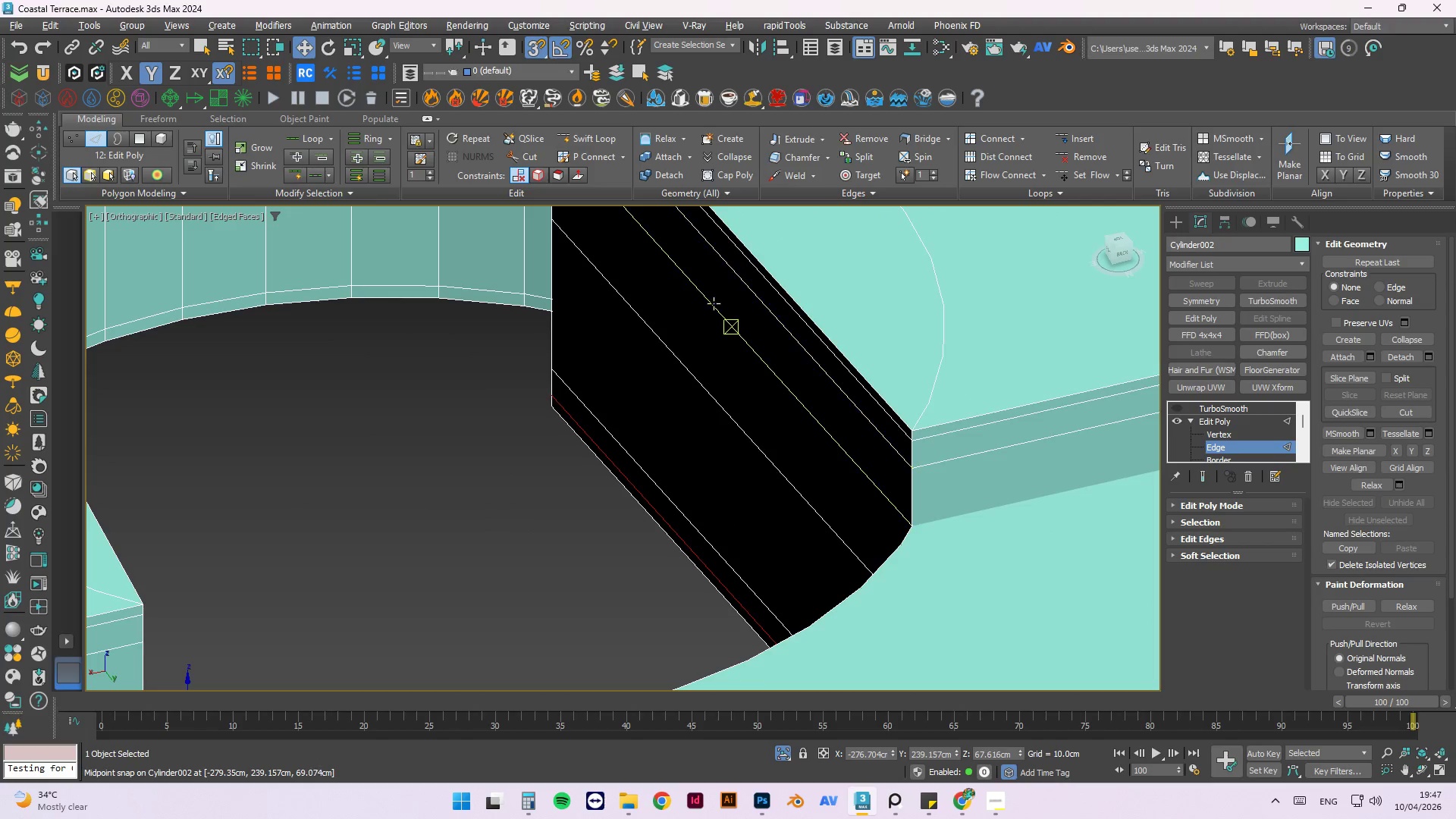 
left_click([714, 303])
 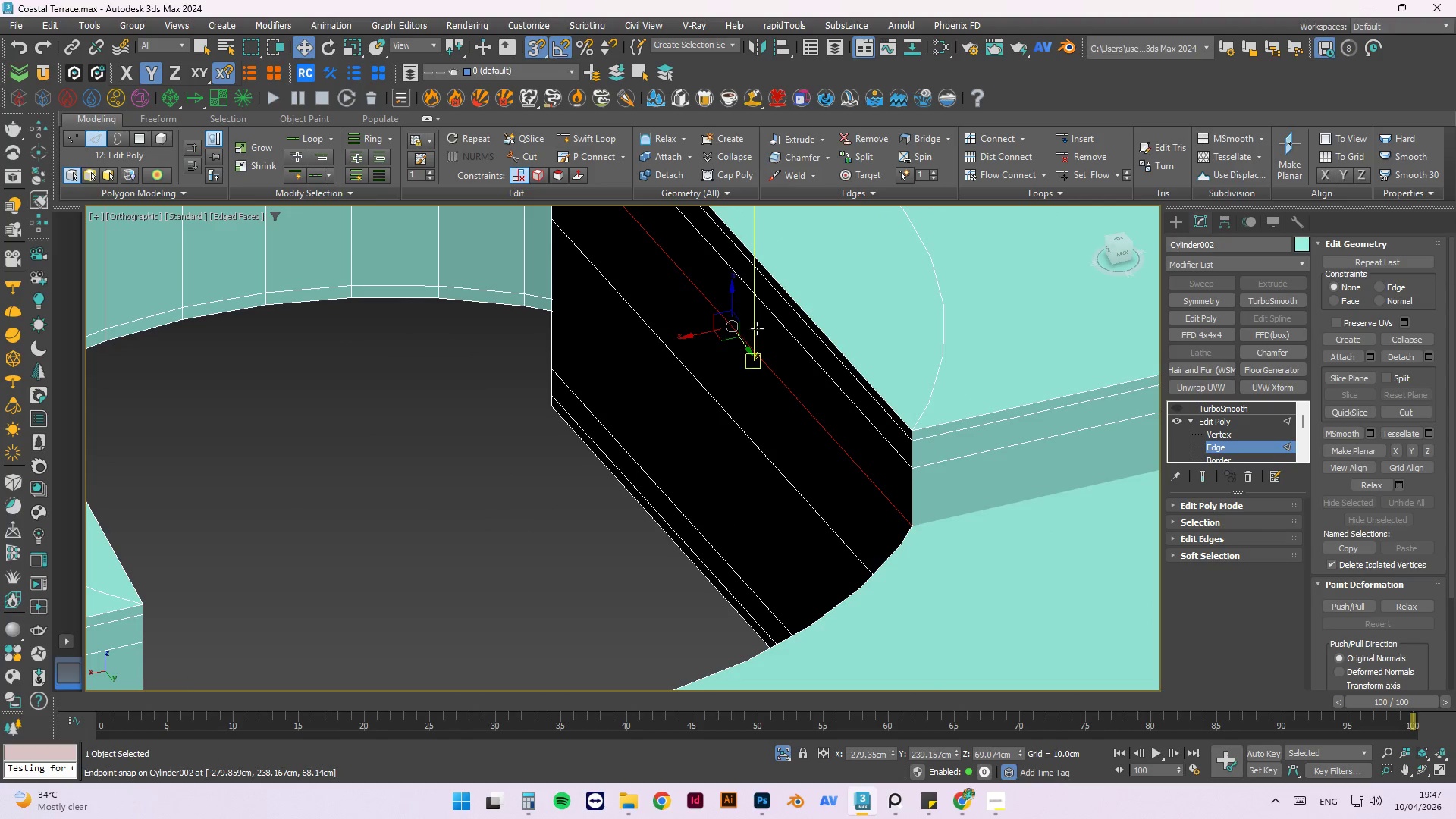 
hold_key(key=ControlLeft, duration=1.0)
 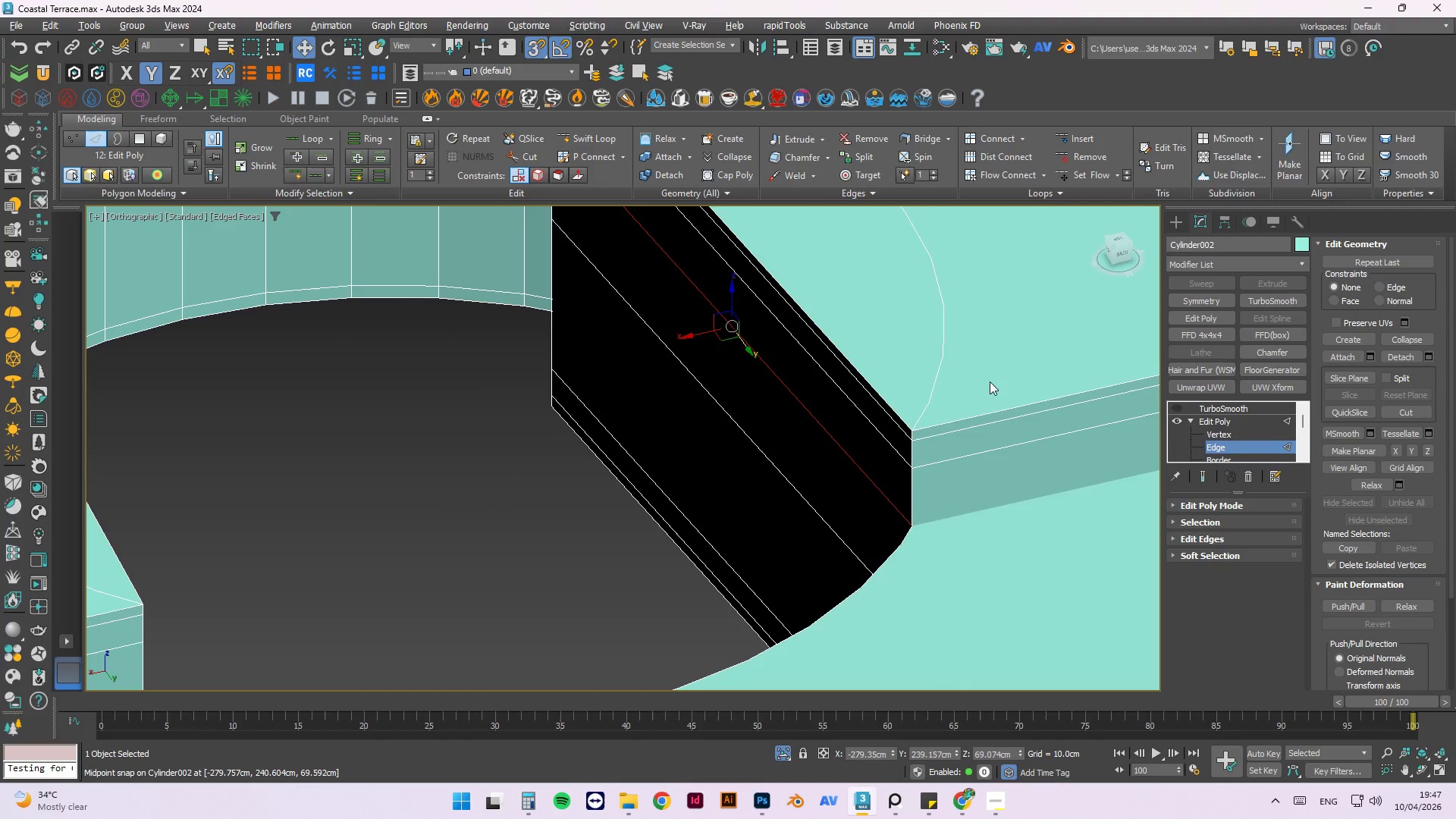 
hold_key(key=ControlLeft, duration=10.25)
double_click([803, 309])
 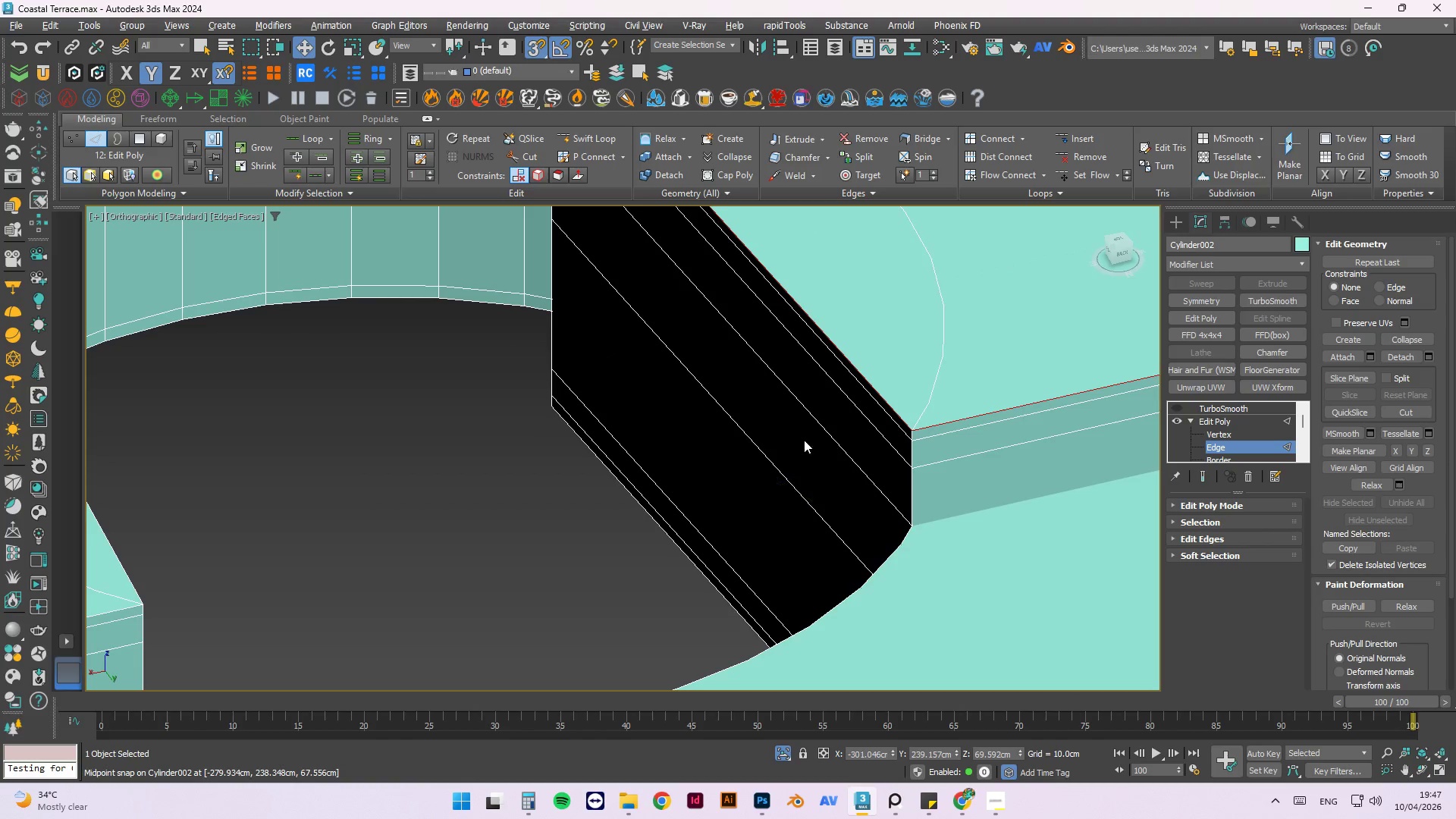 
left_click([599, 575])
 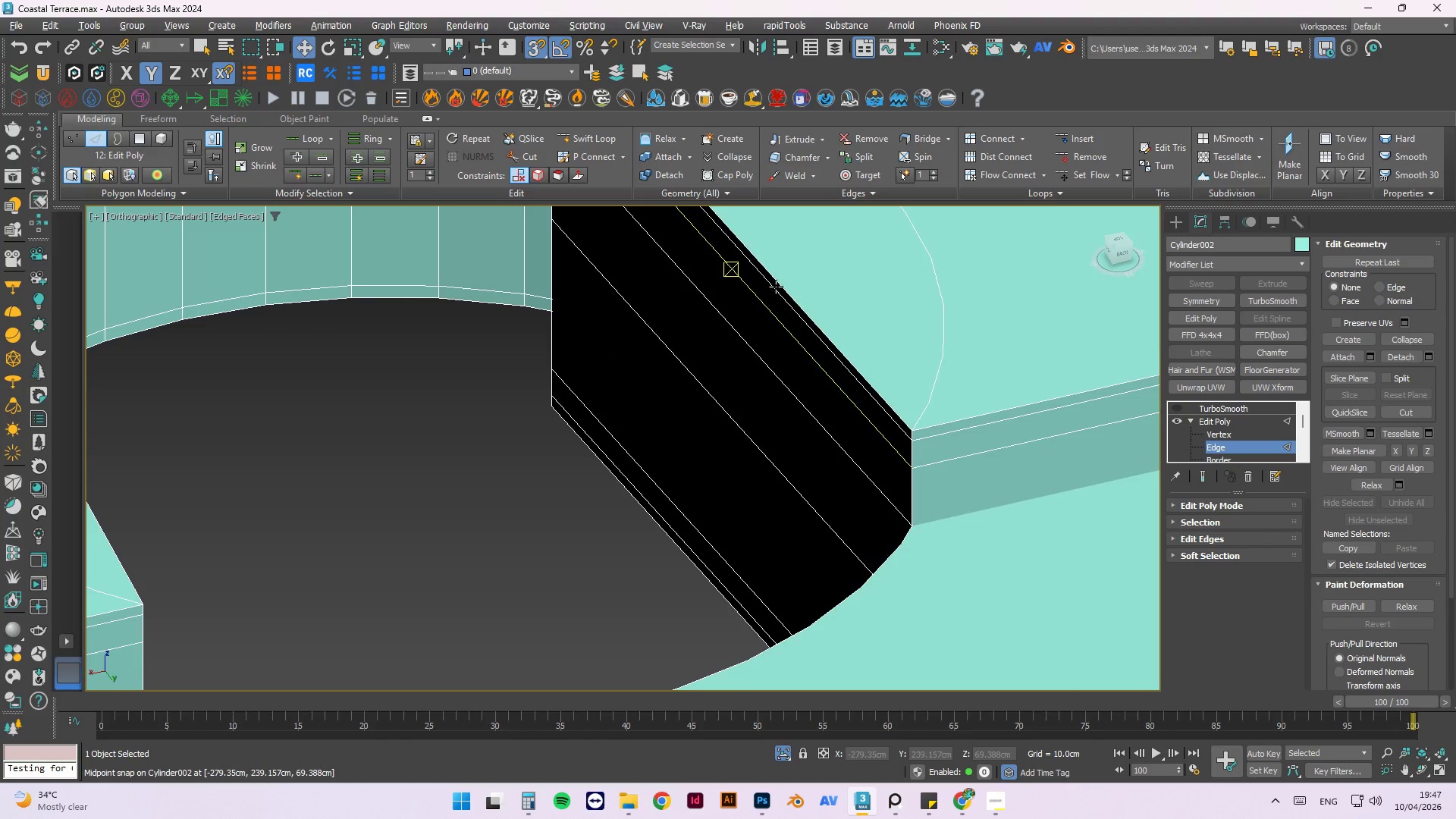 
left_click([780, 282])
 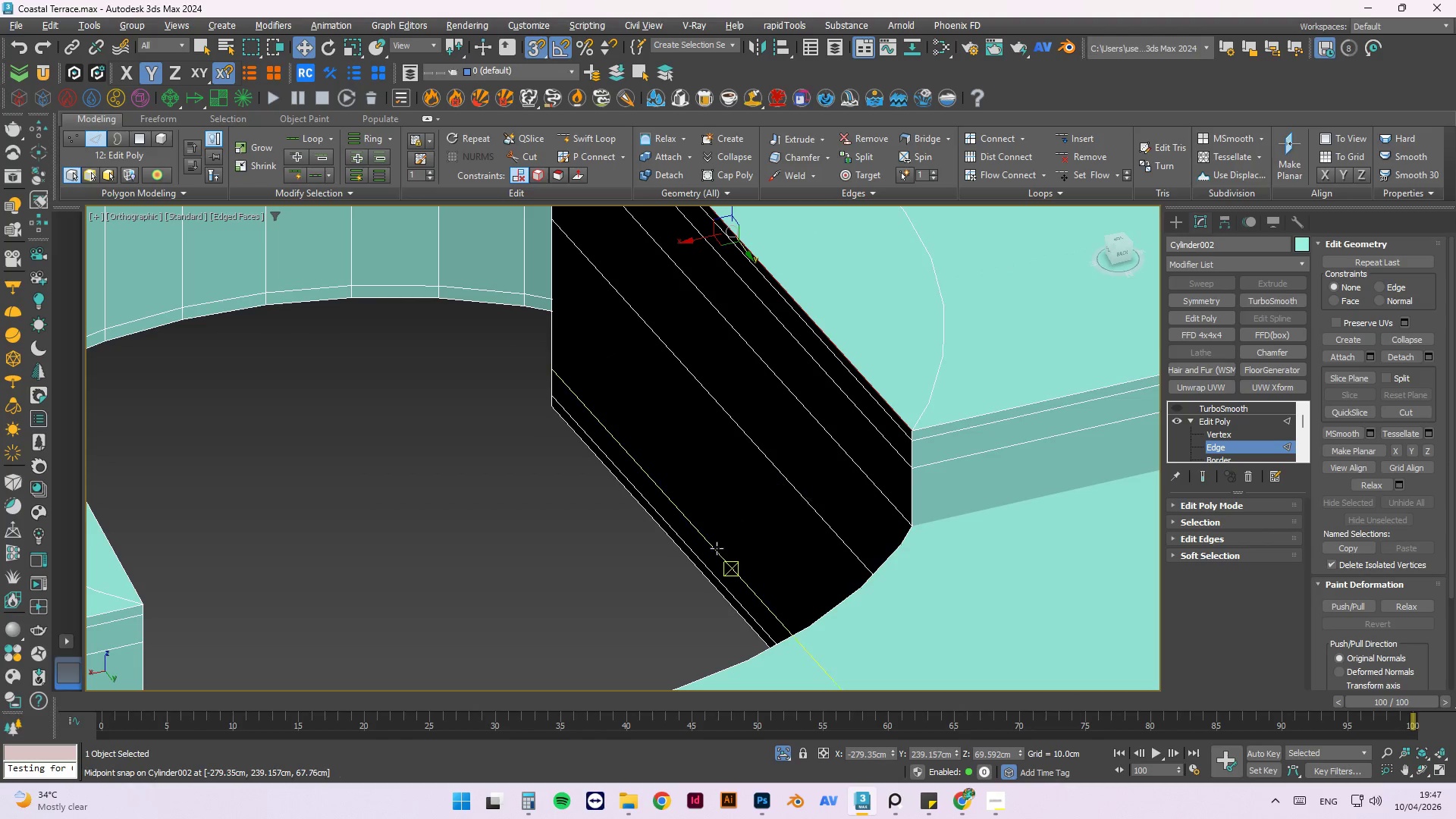 
hold_key(key=ControlLeft, duration=1.05)
left_click([694, 569])
 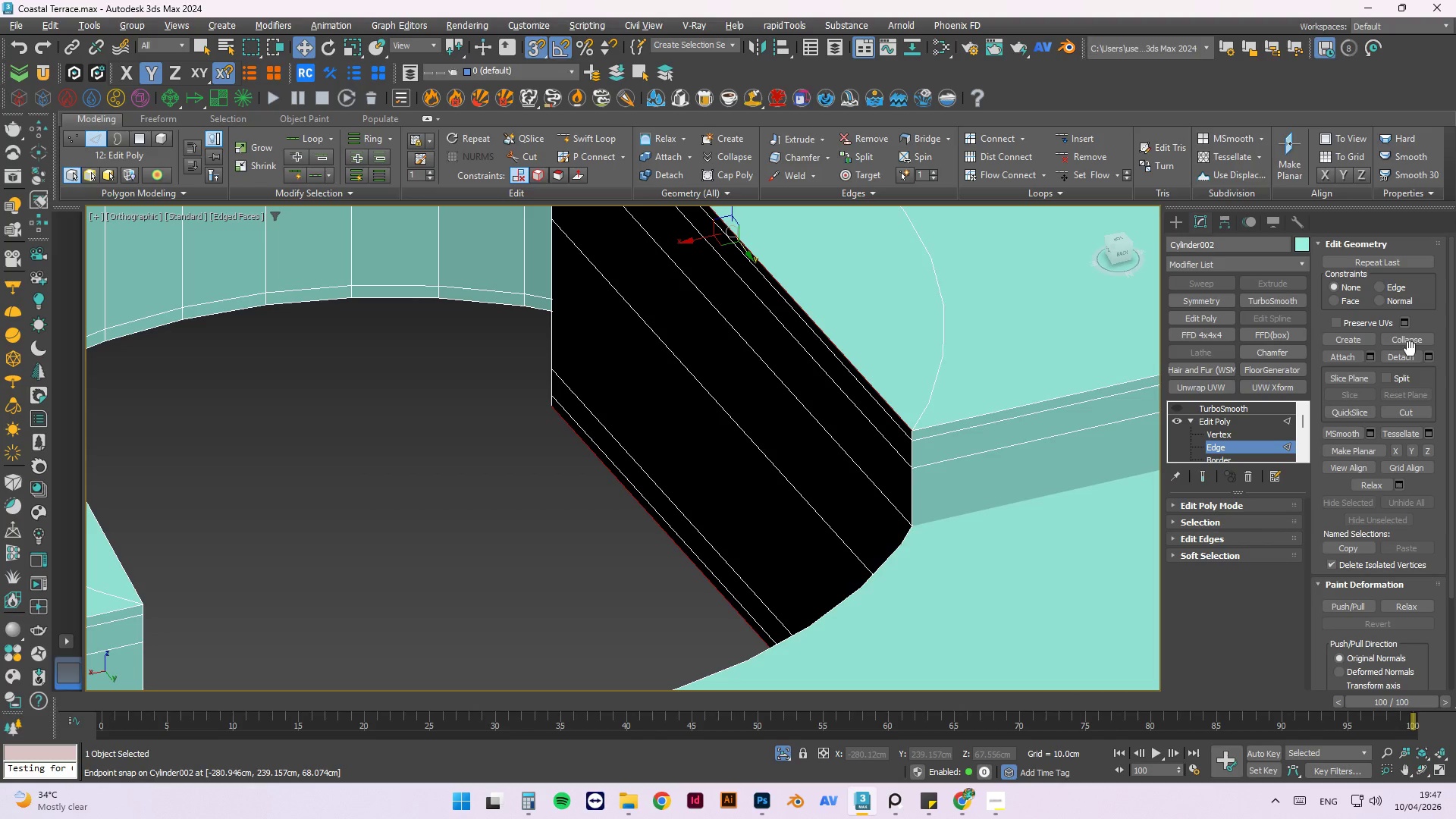 
wait(5.41)
 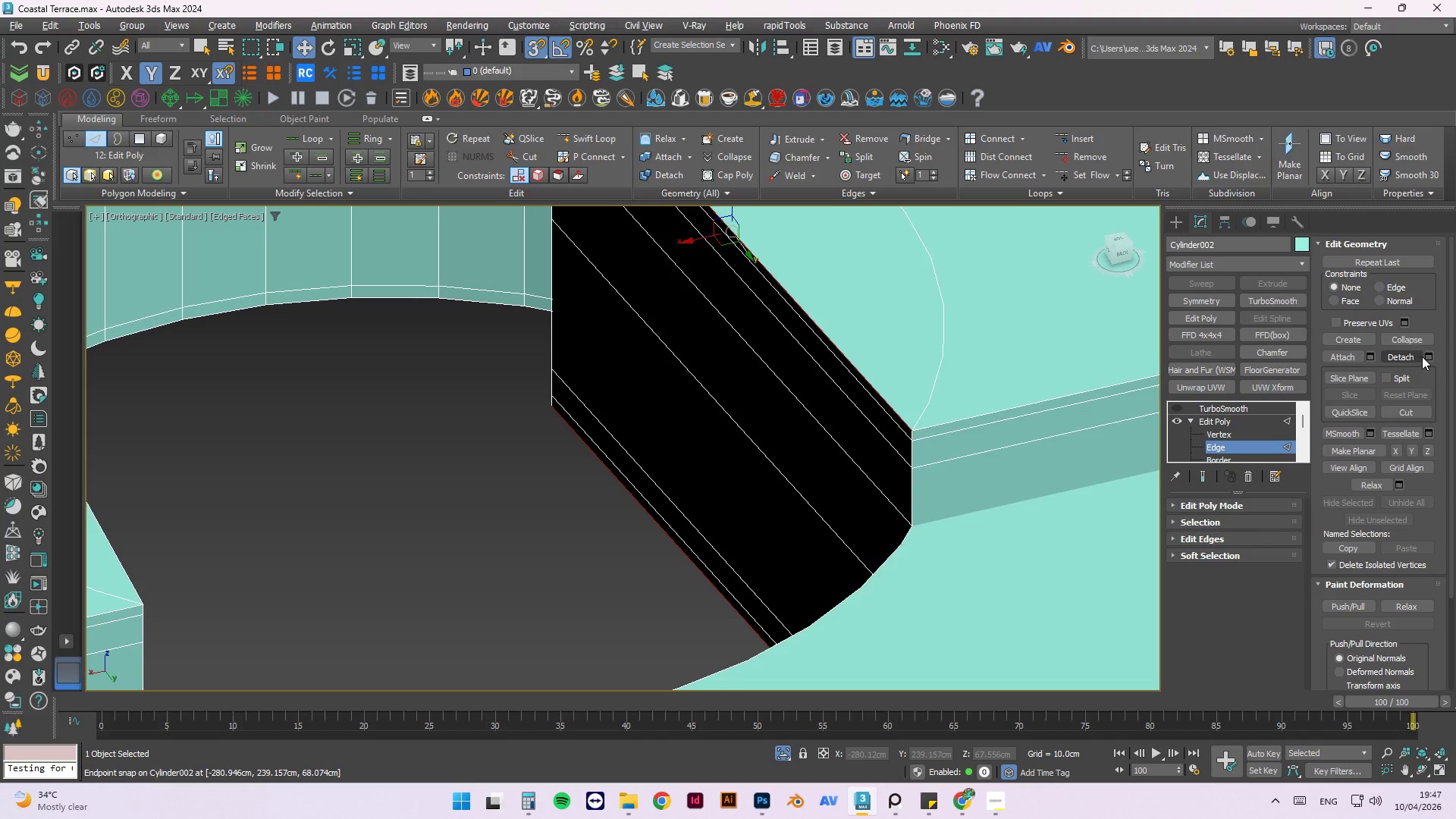 
left_click([1172, 539])
 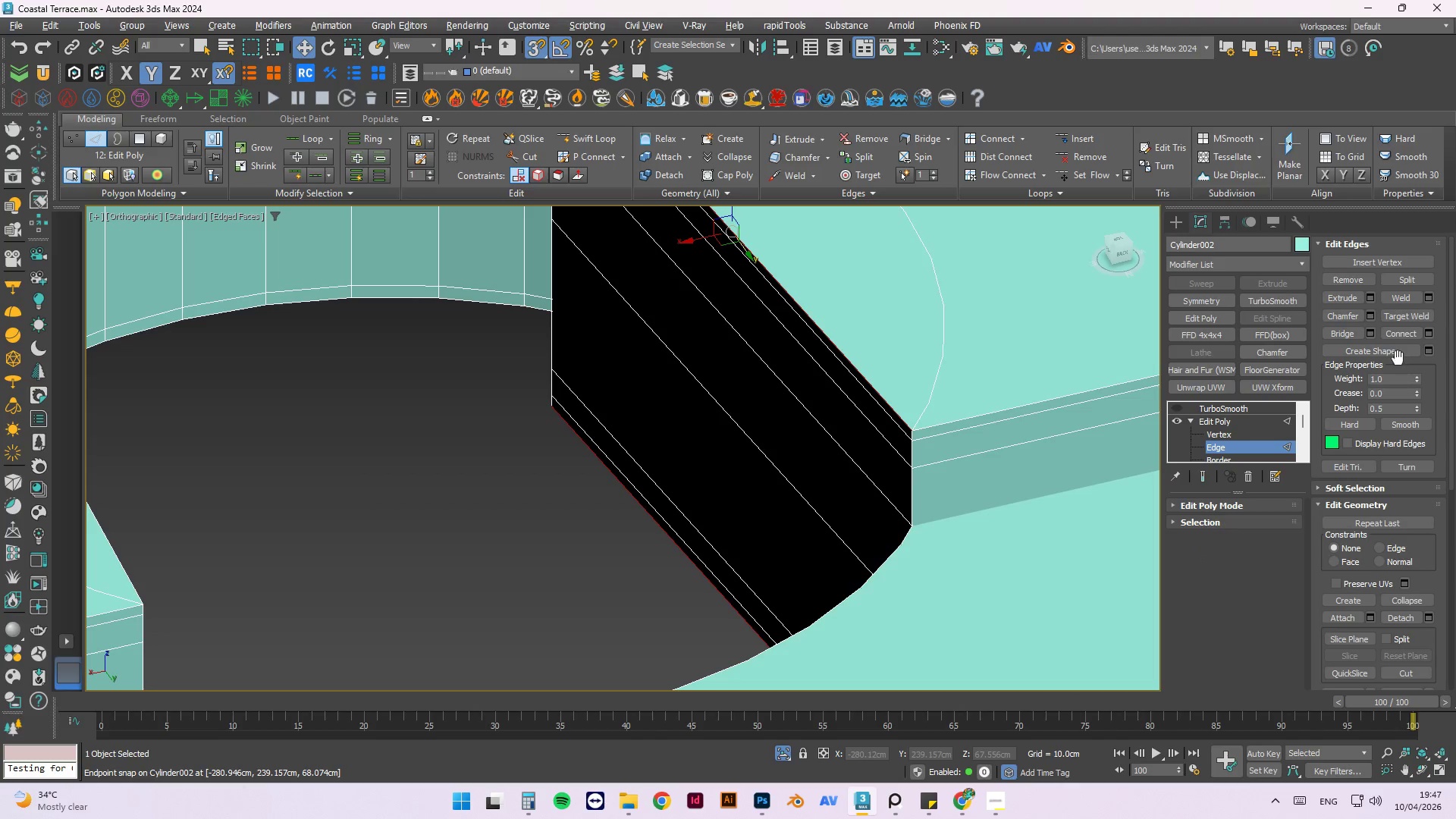 
left_click([1400, 337])
 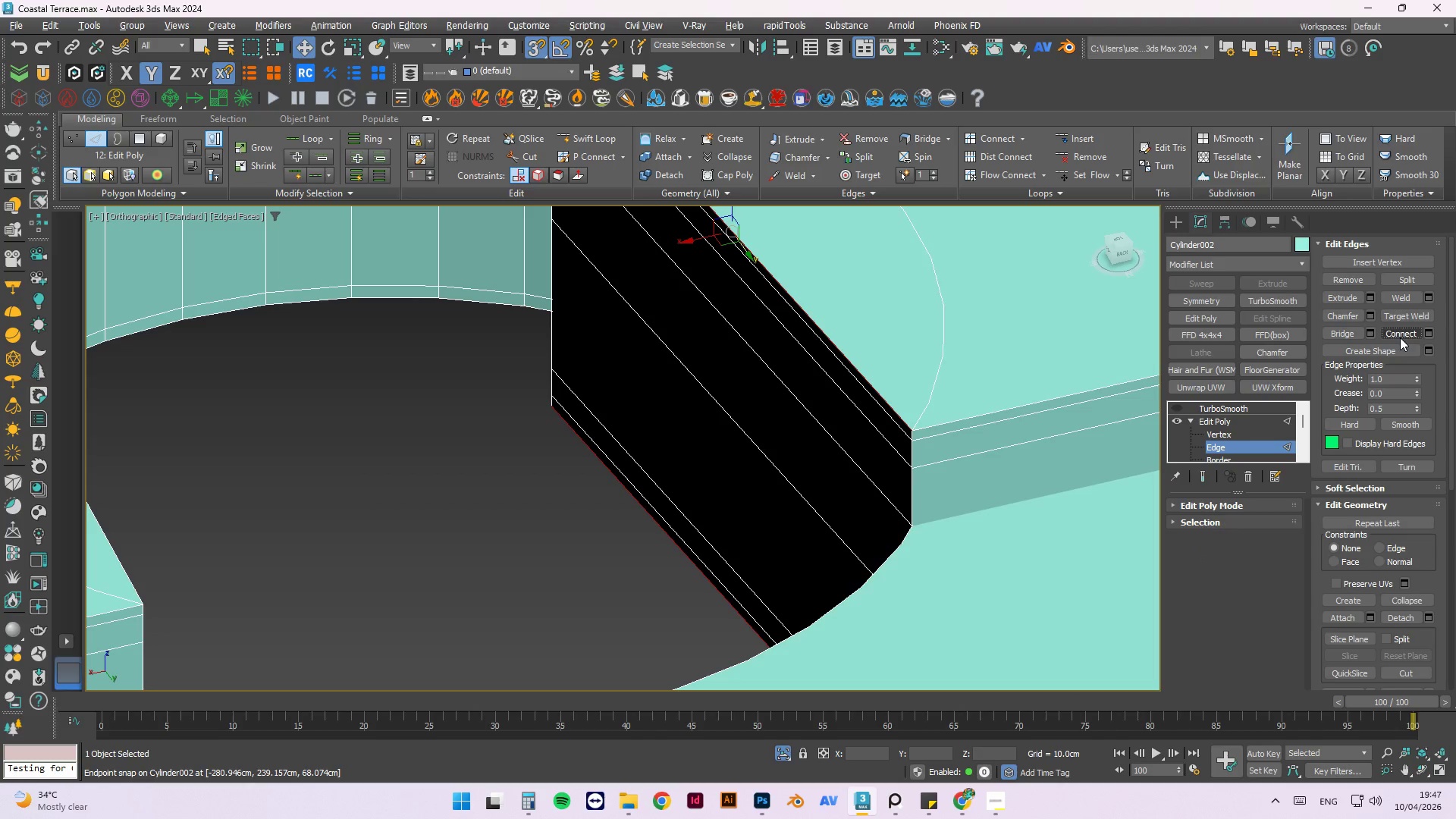 
wait(8.19)
 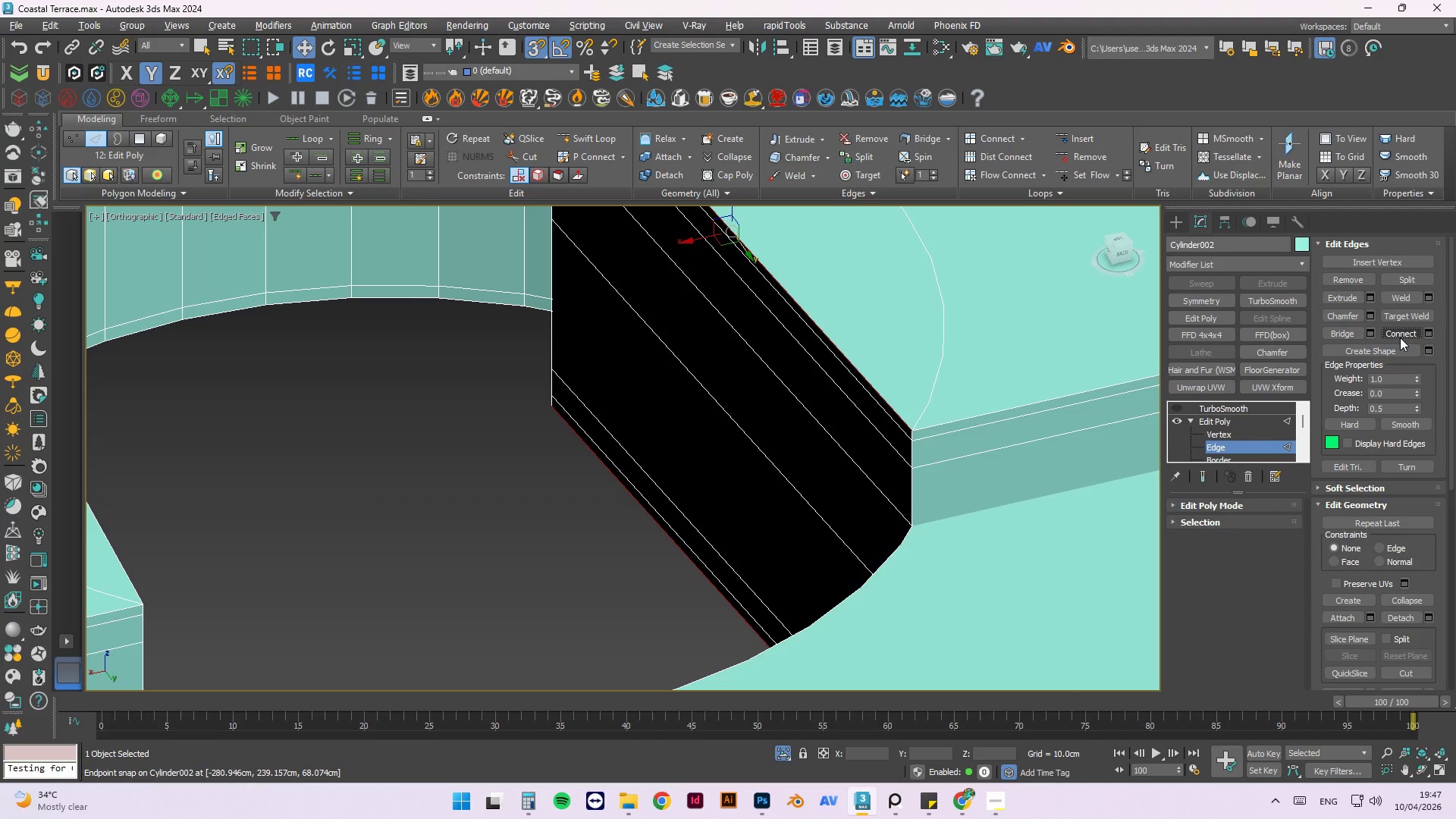 
scroll: coordinate [612, 447], scroll_direction: down, amount: 2.0
 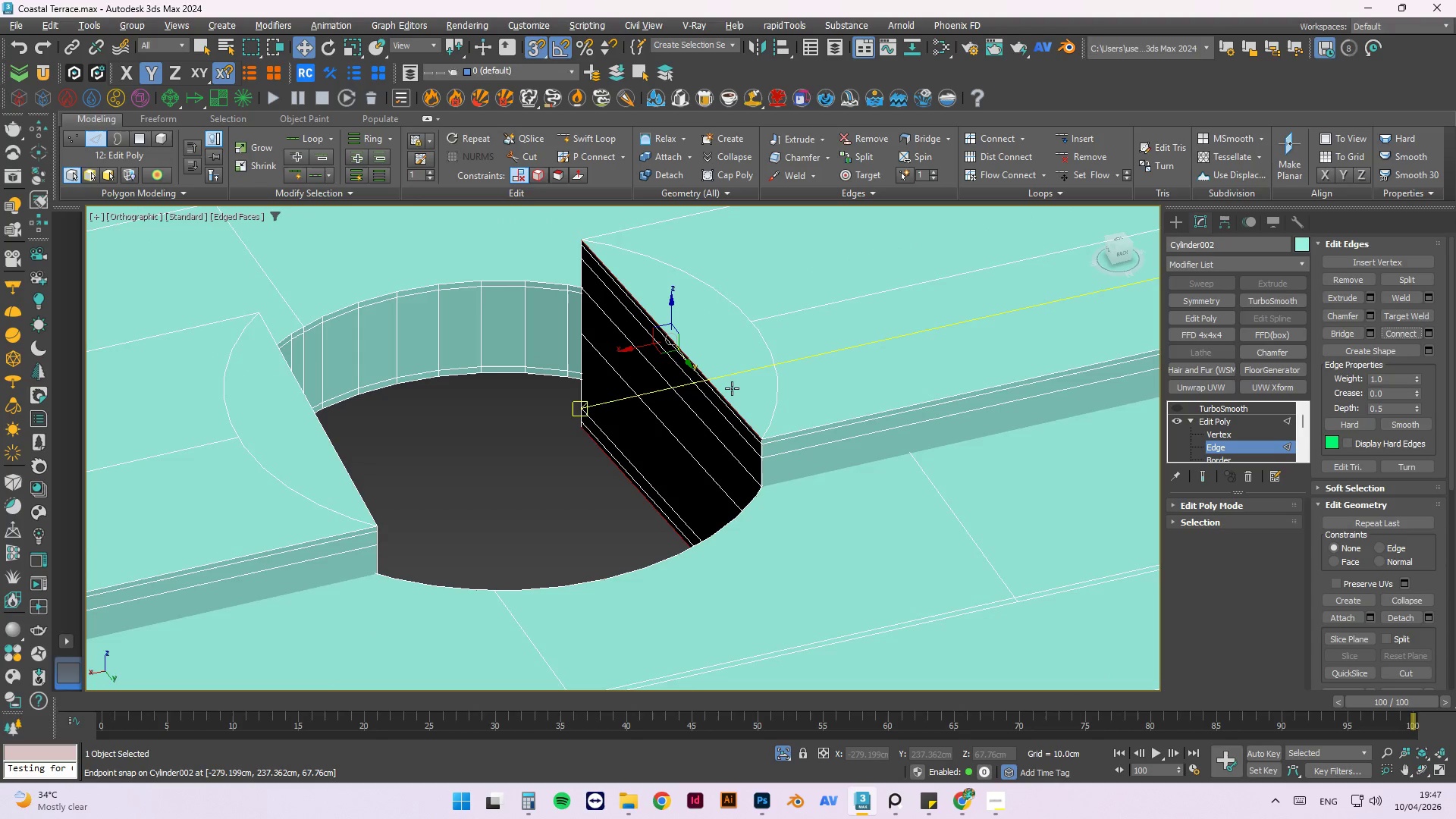 
hold_key(key=AltLeft, duration=1.5)
 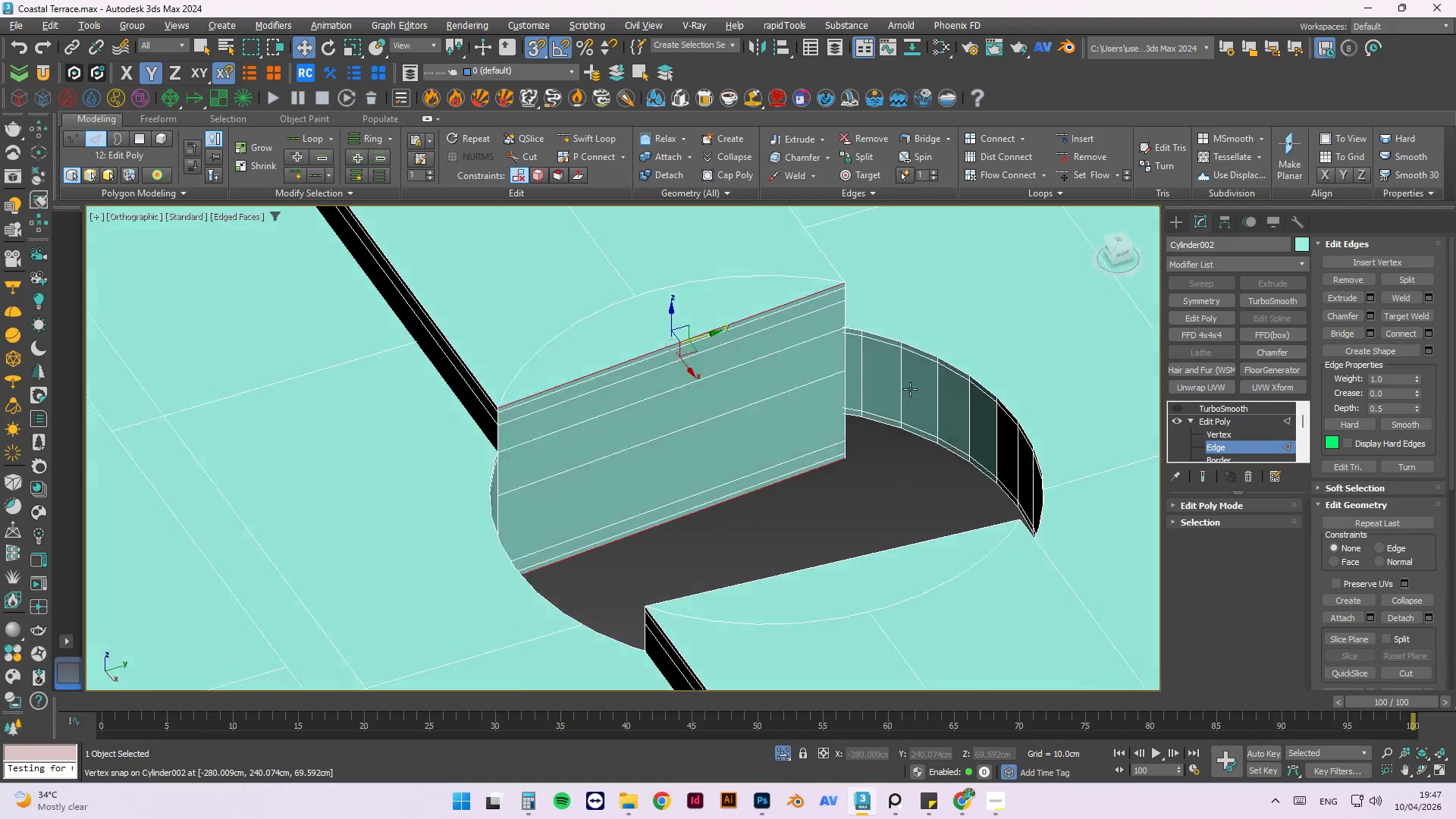 
key(Alt+AltLeft)
 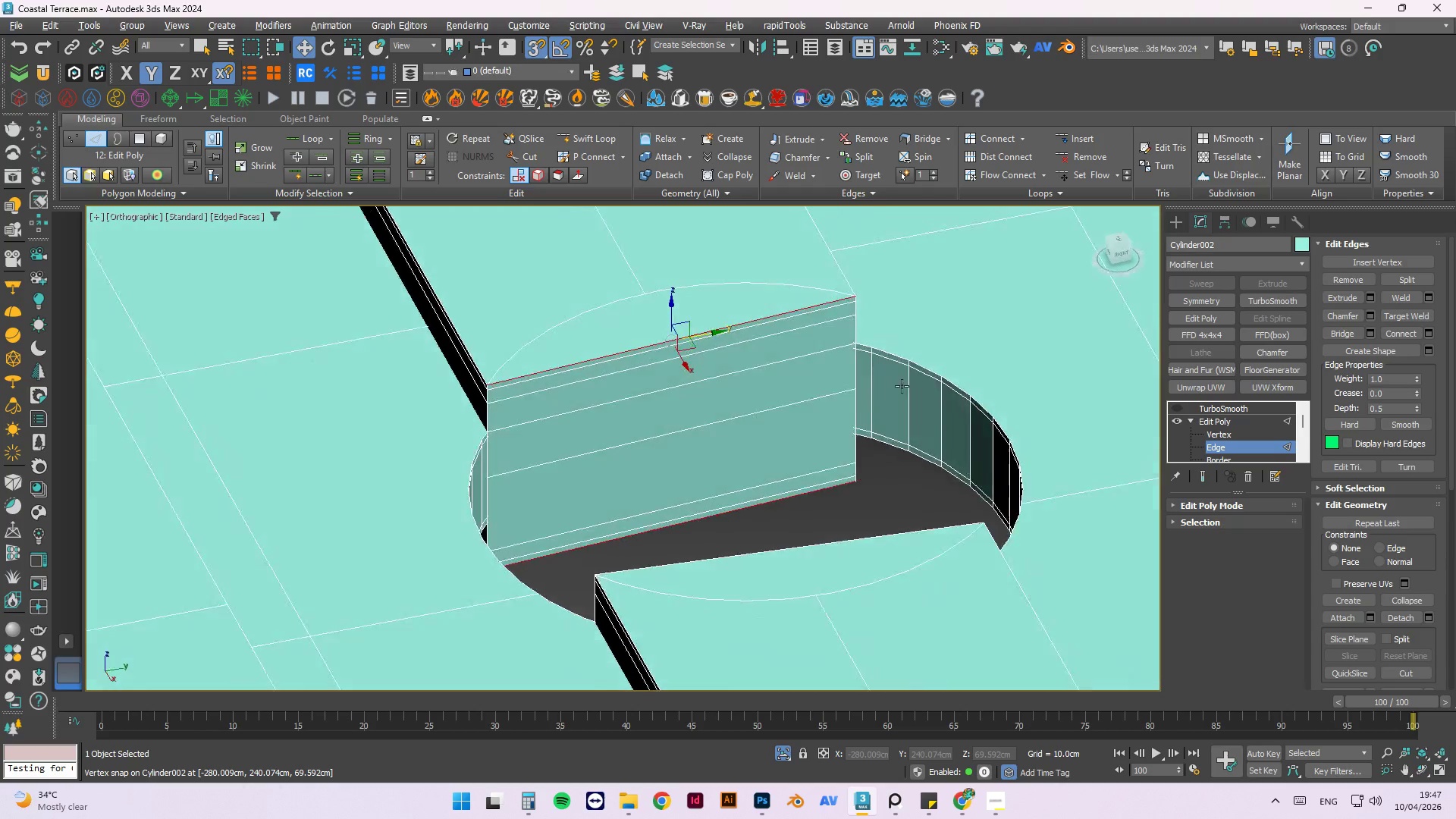 
key(Alt+AltLeft)
 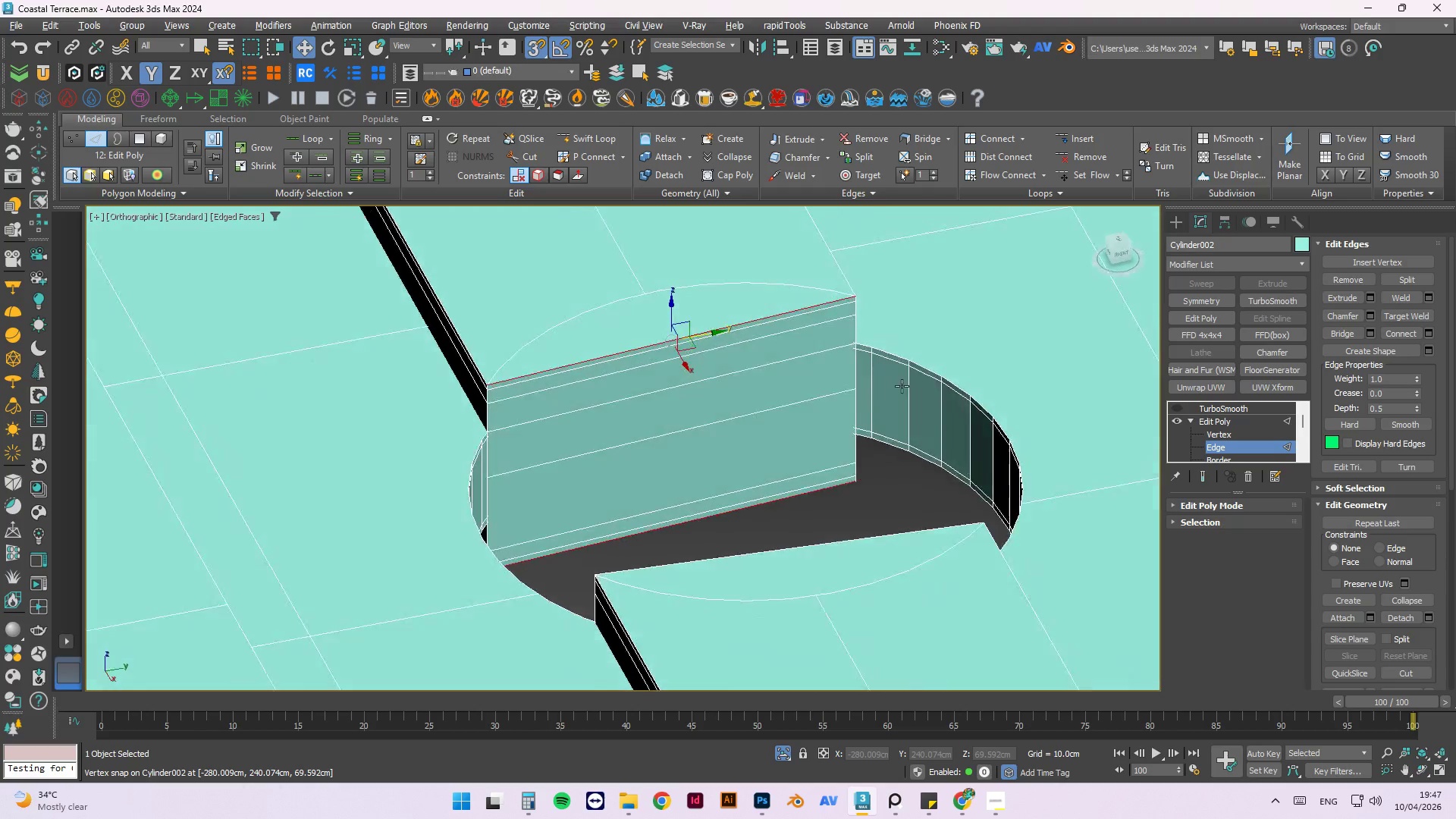 
key(Alt+AltLeft)
 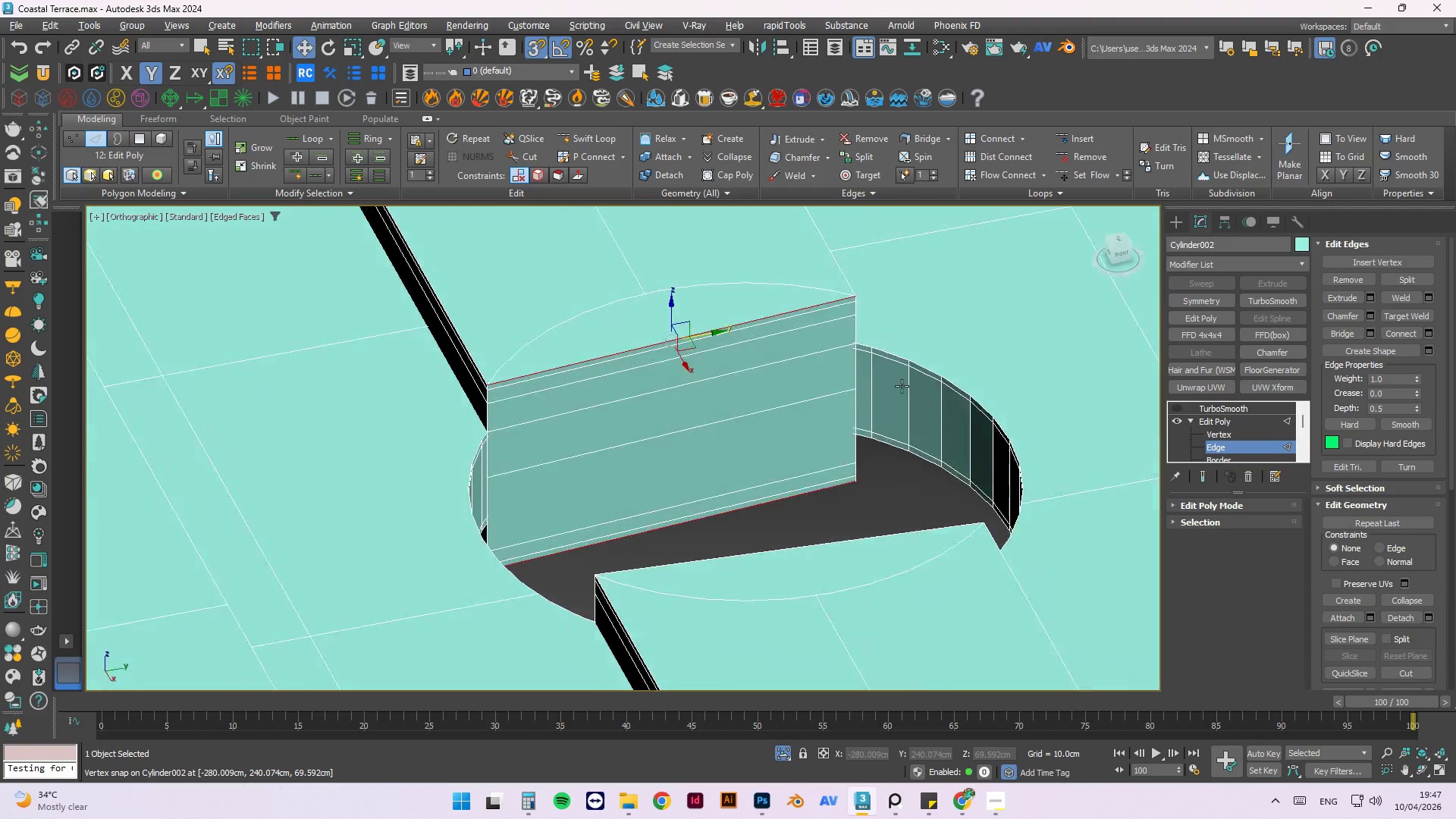 
key(Alt+AltLeft)
 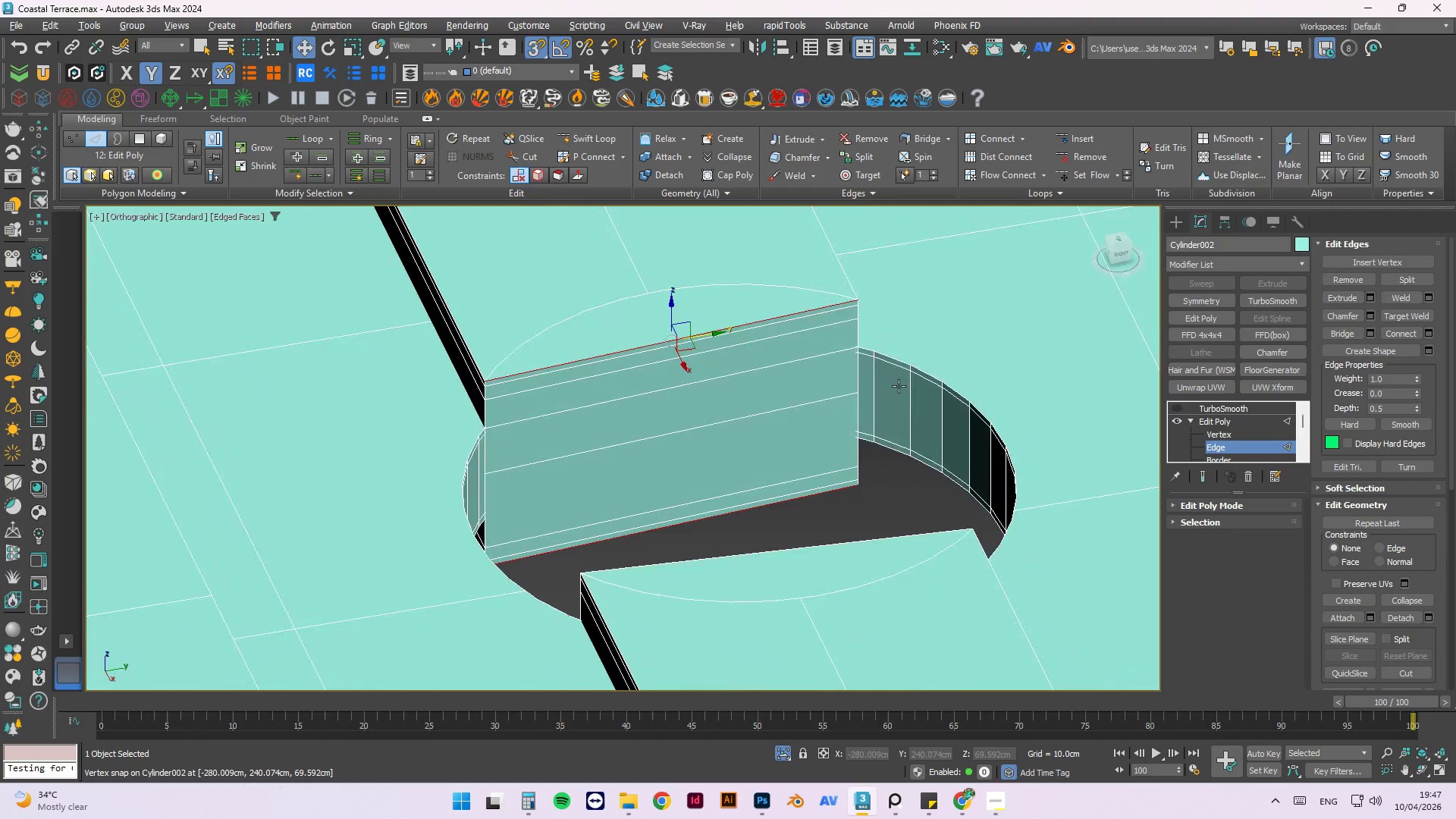 
key(Alt+AltLeft)
 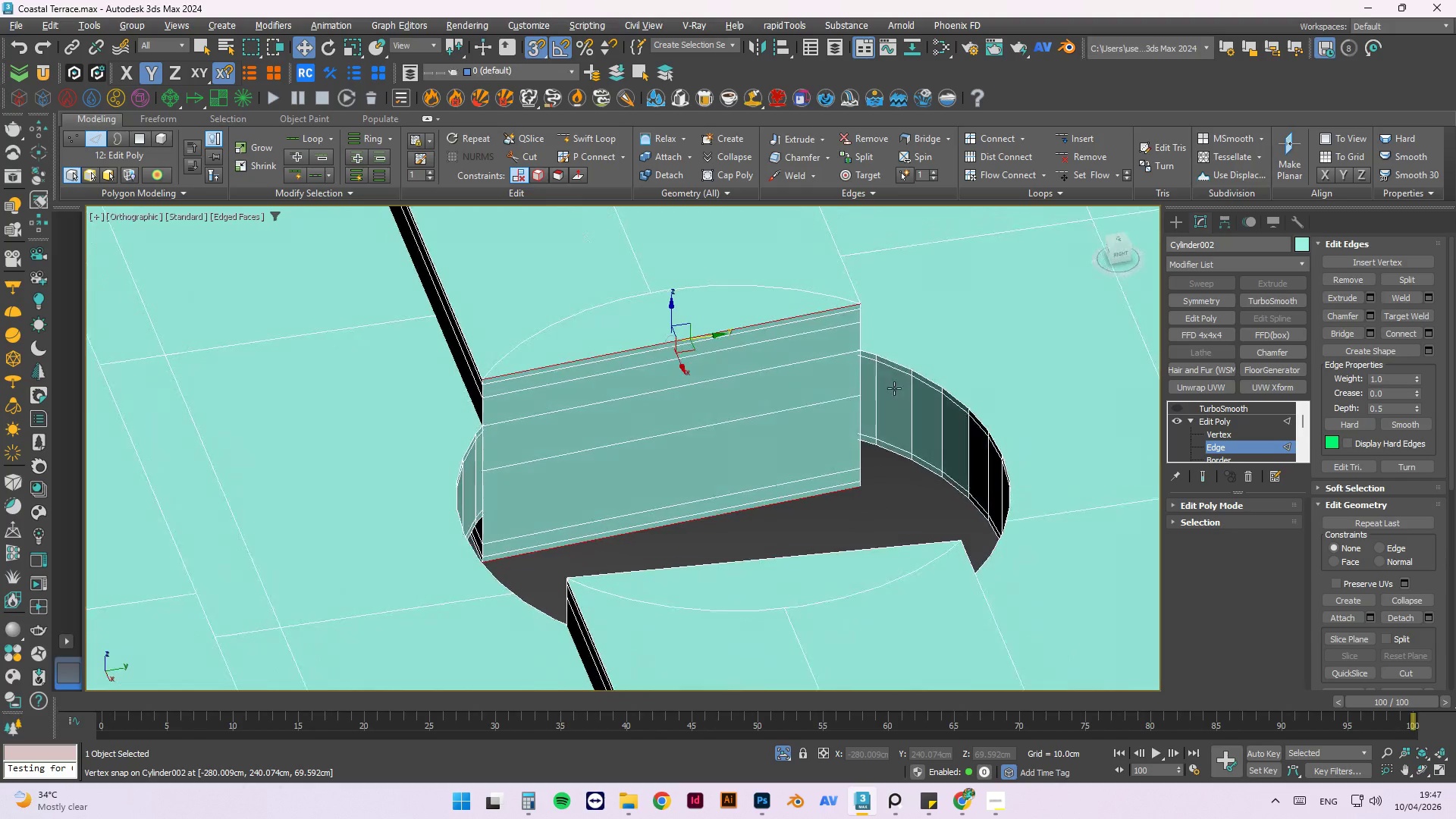 
key(Alt+AltLeft)
 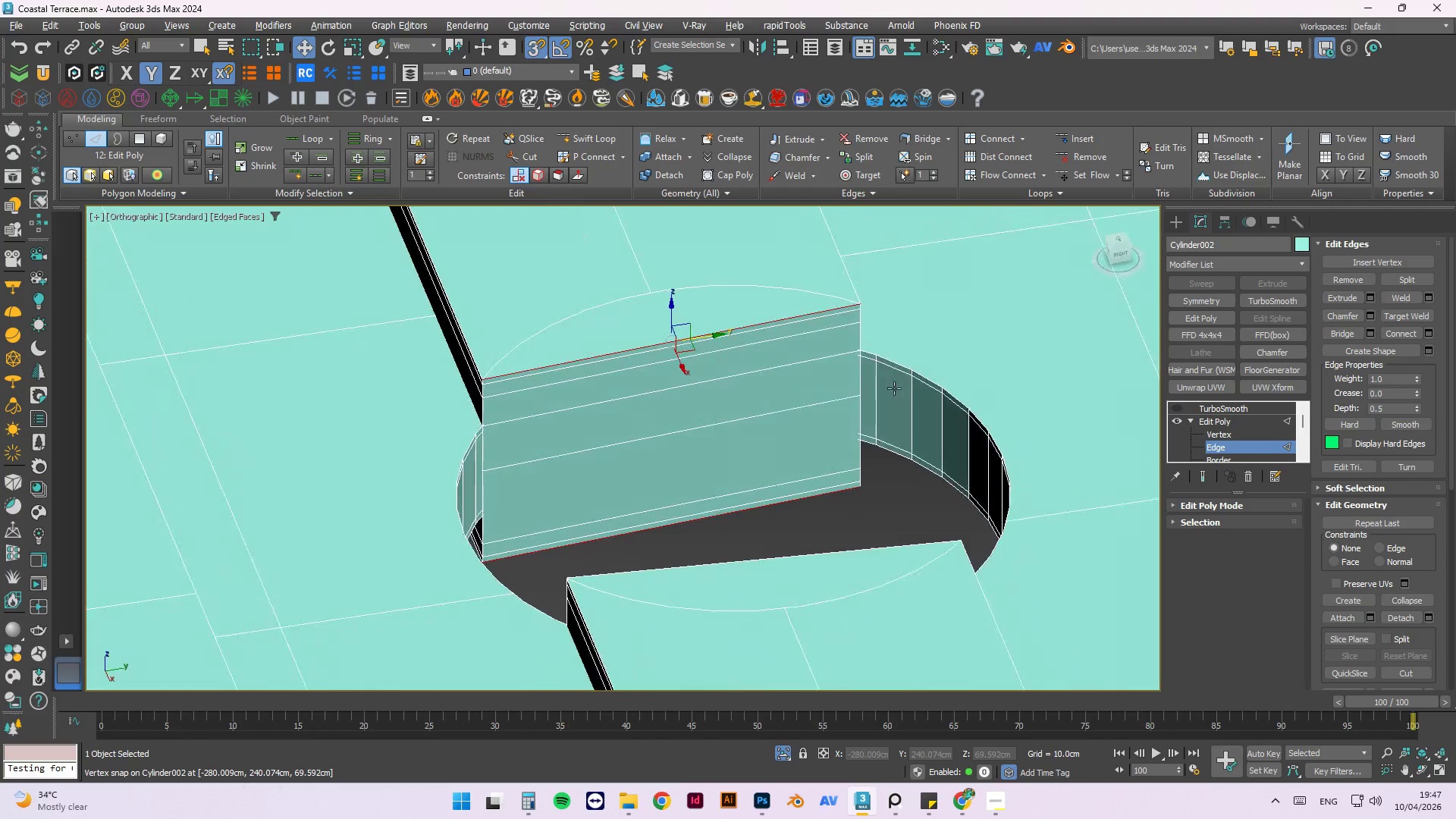 
key(Alt+AltLeft)
 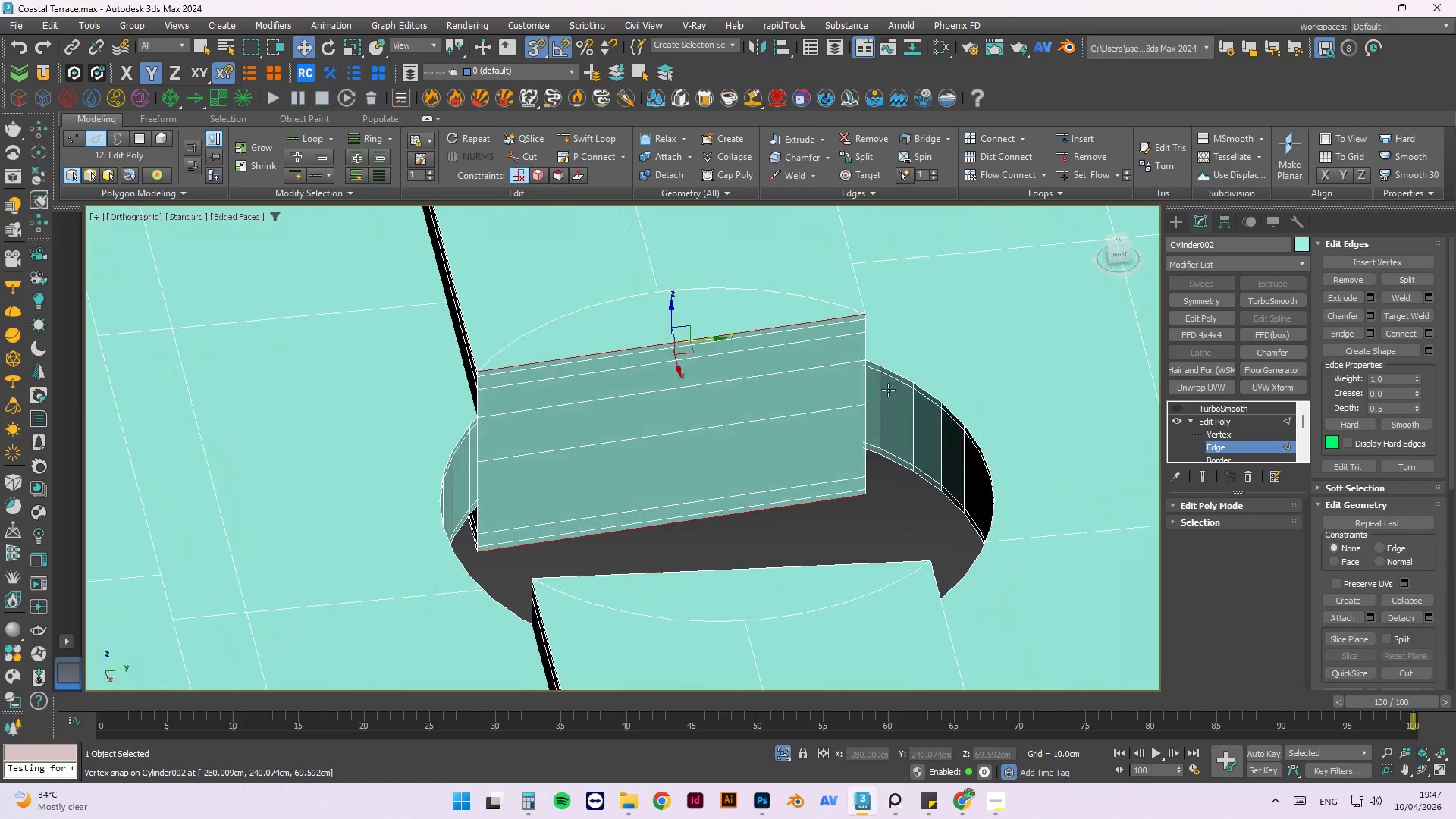 
key(Alt+AltLeft)
 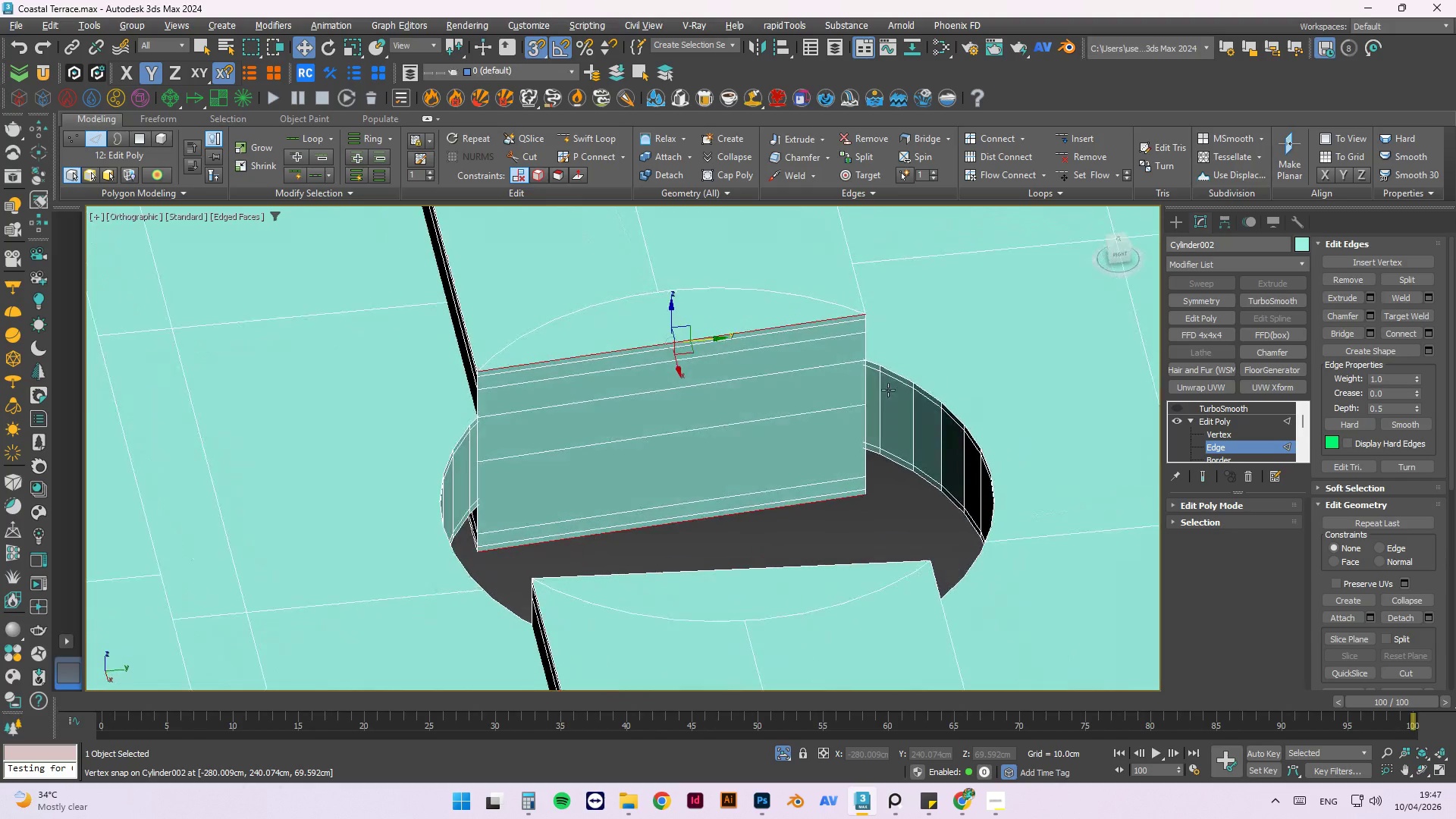 
hold_key(key=AltLeft, duration=1.52)
 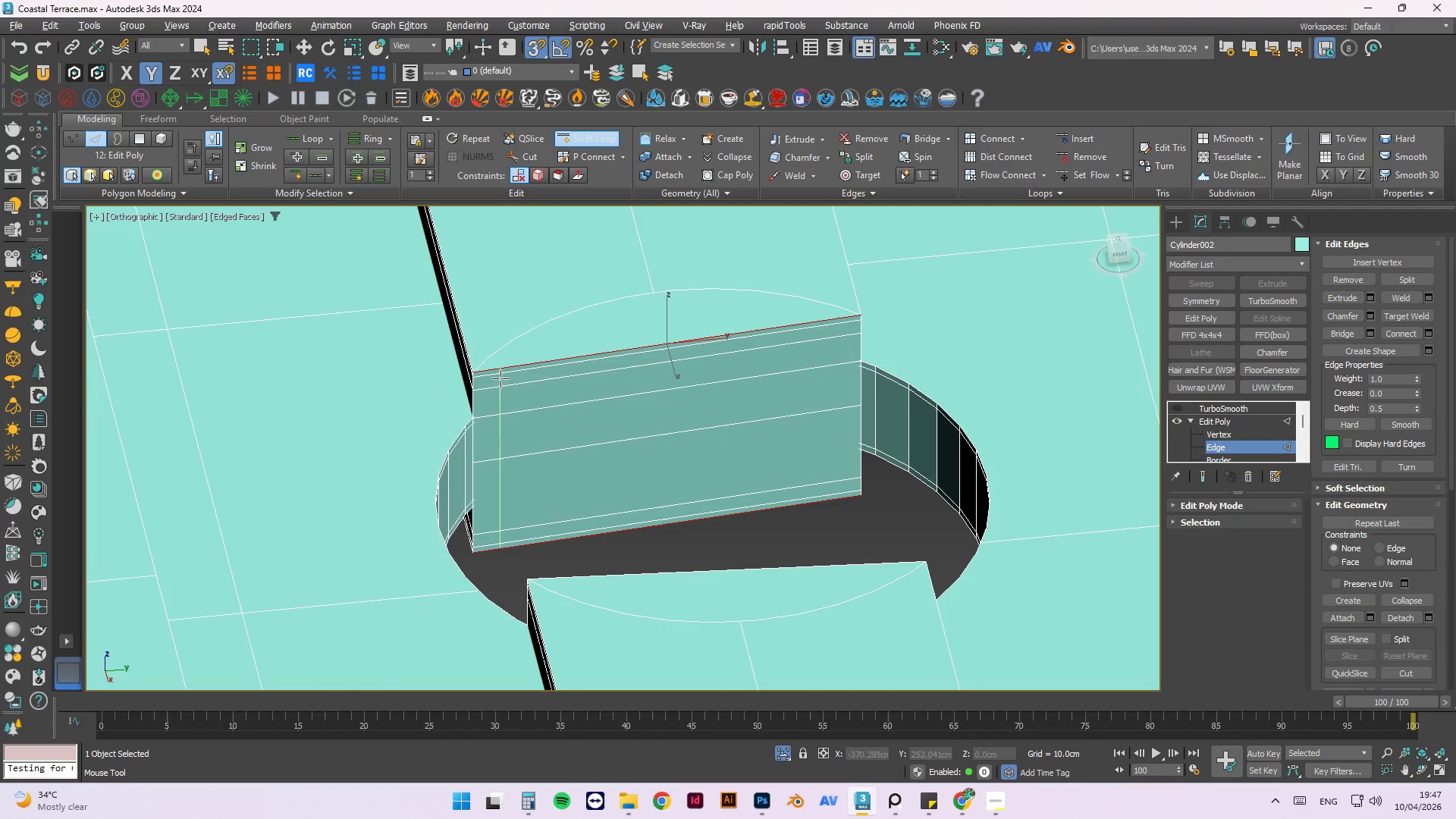 
key(Alt+1)
 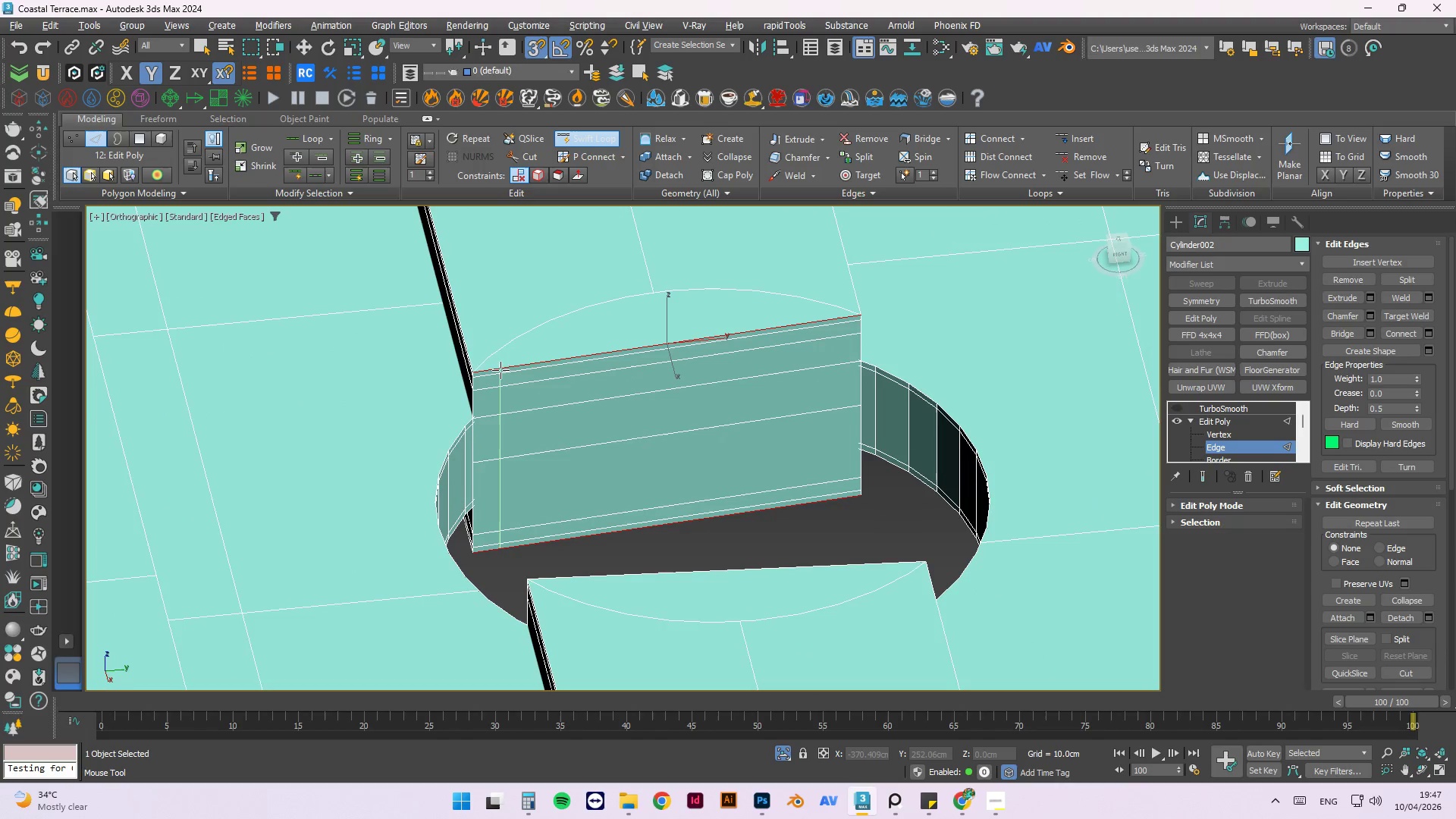 
left_click([500, 370])
 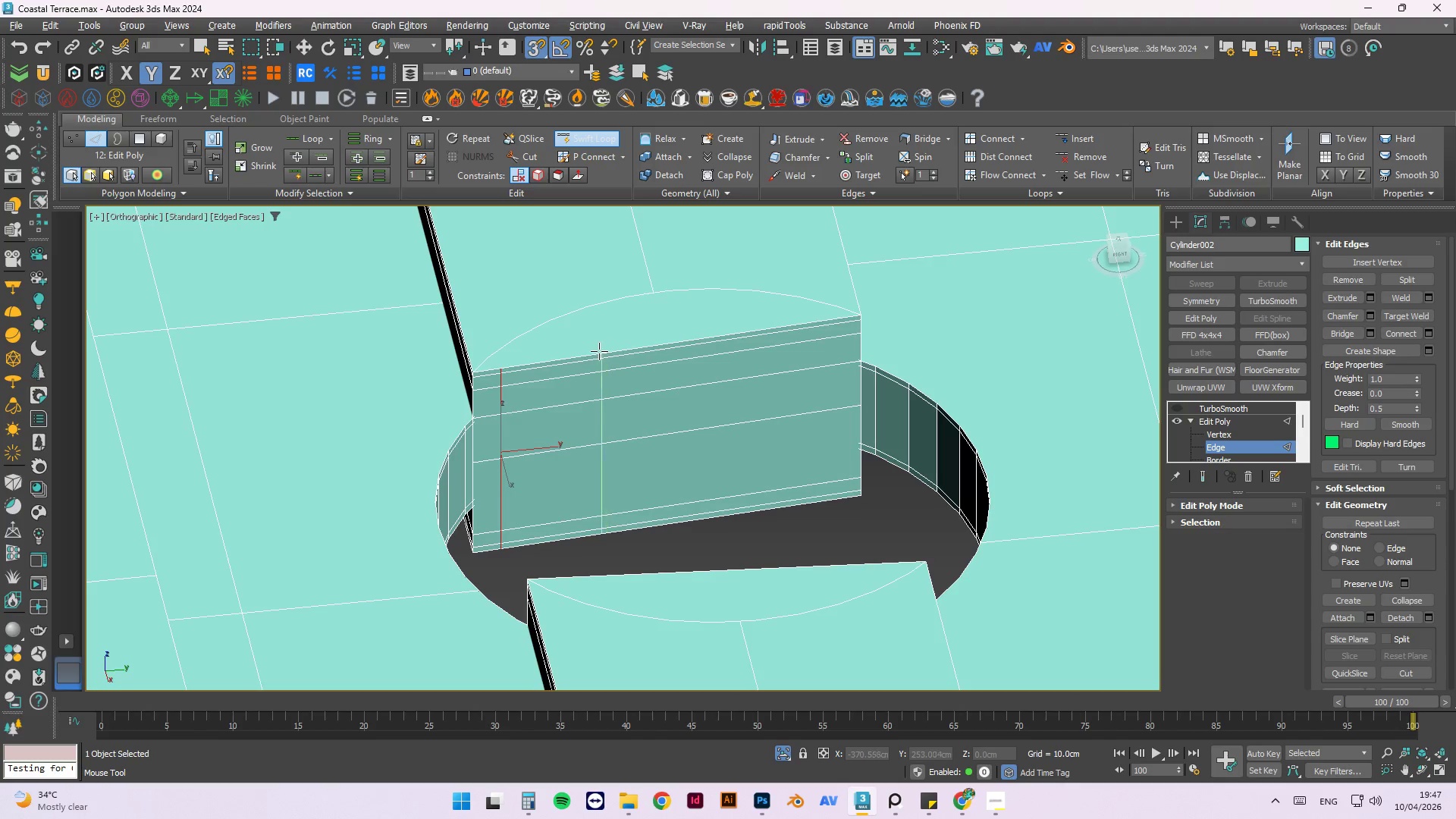 
left_click([576, 351])
 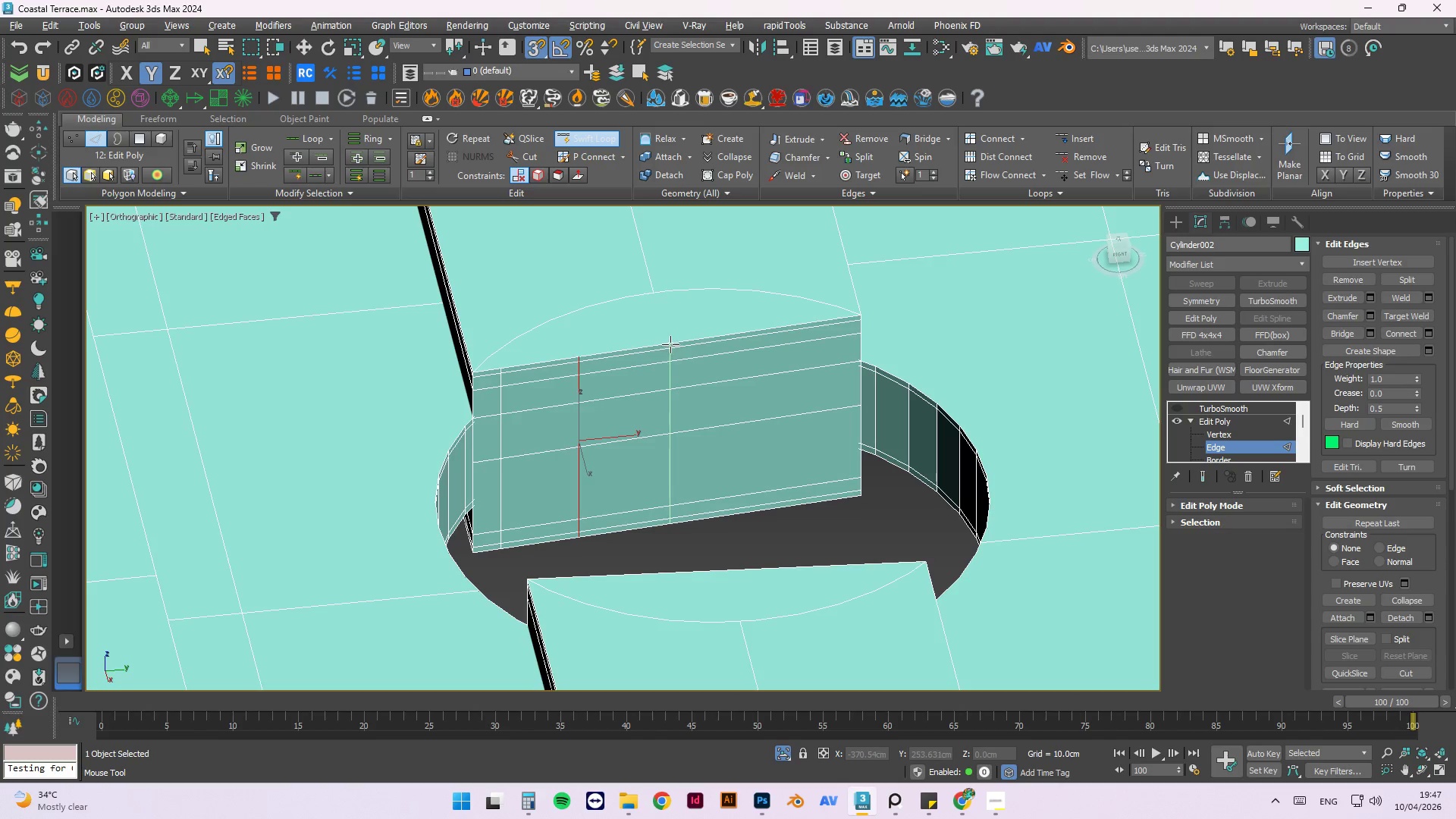 
left_click([667, 342])
 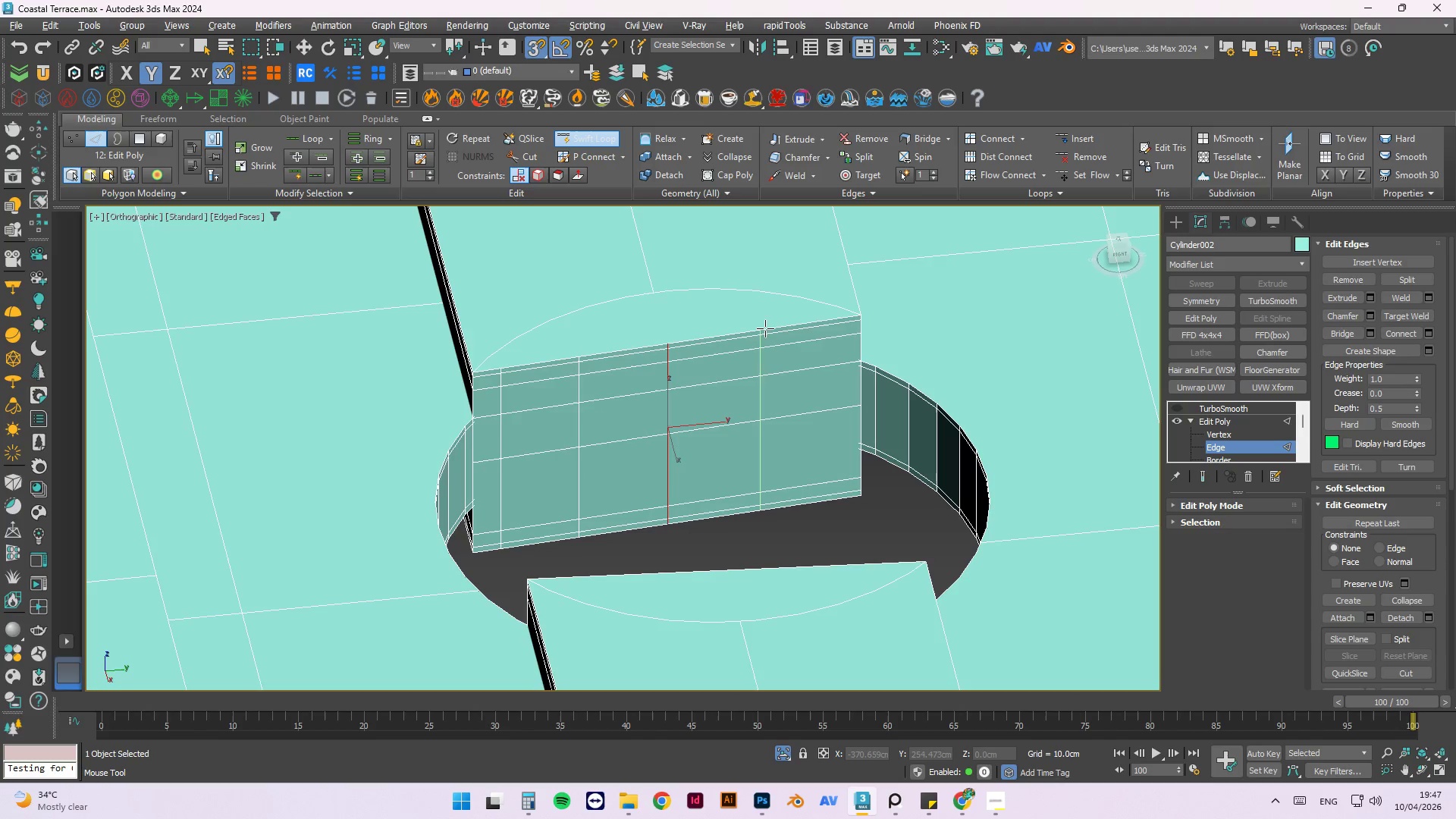 
left_click([769, 328])
 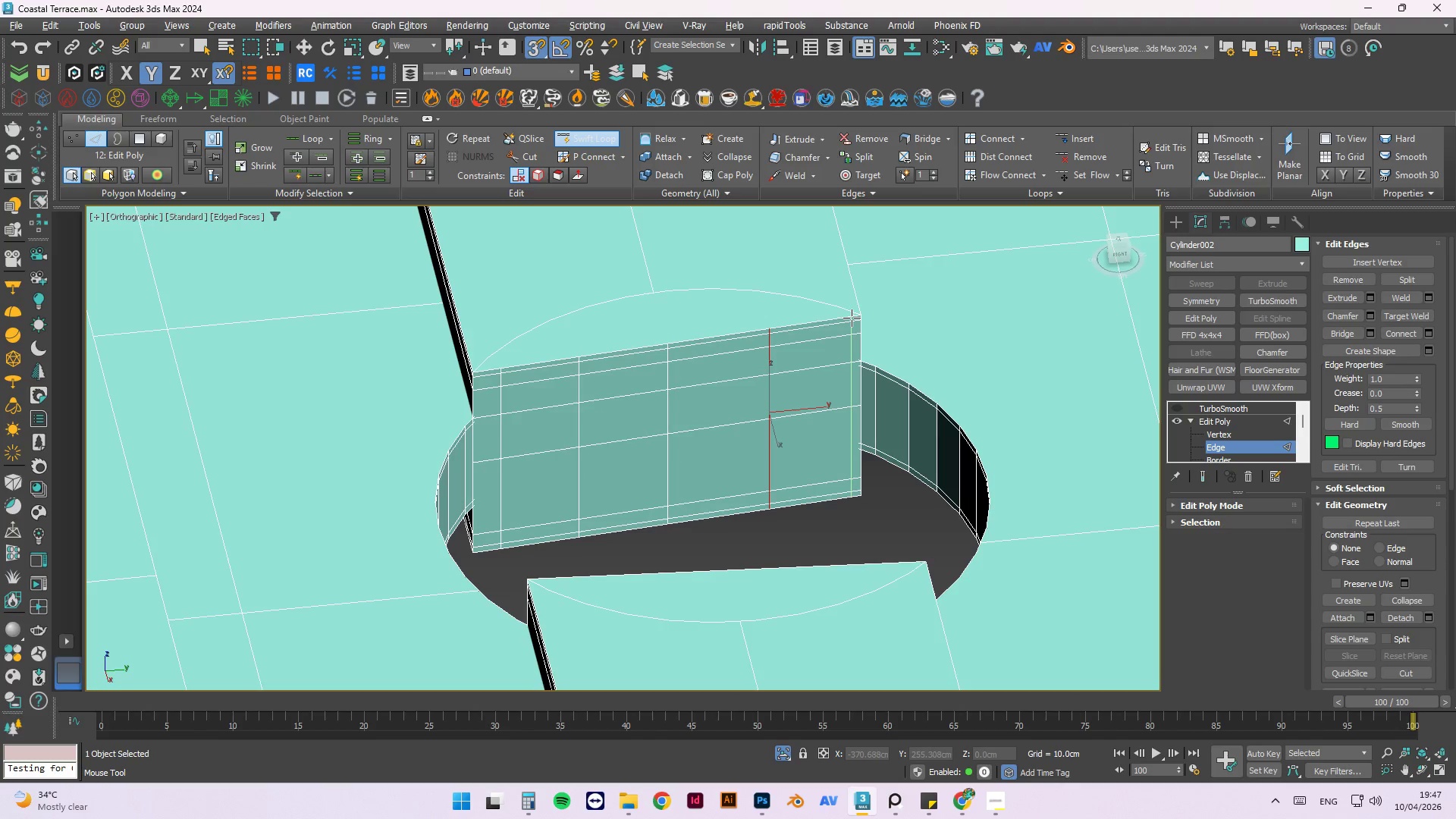 
left_click([852, 317])
 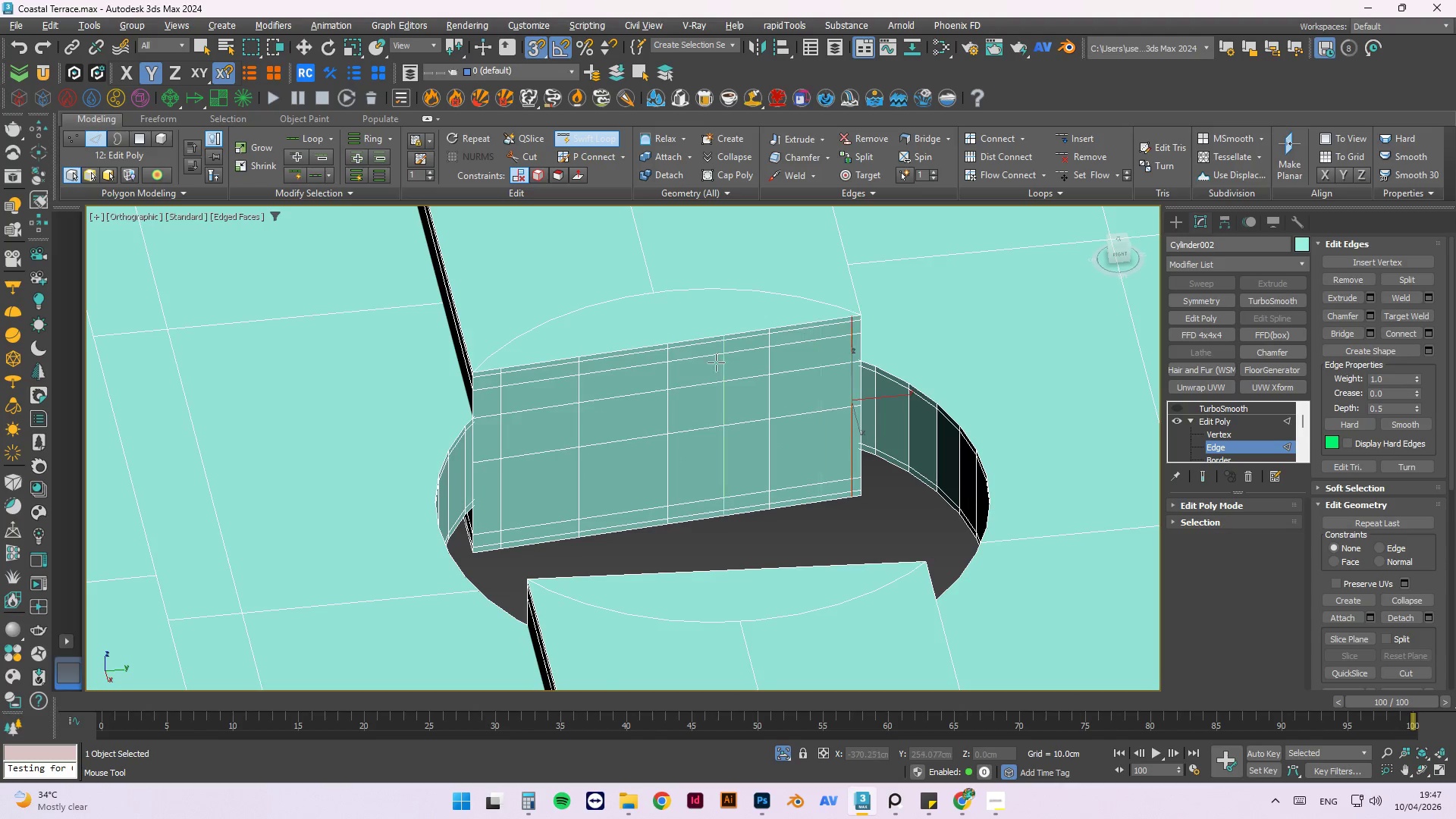 
hold_key(key=AltLeft, duration=0.77)
 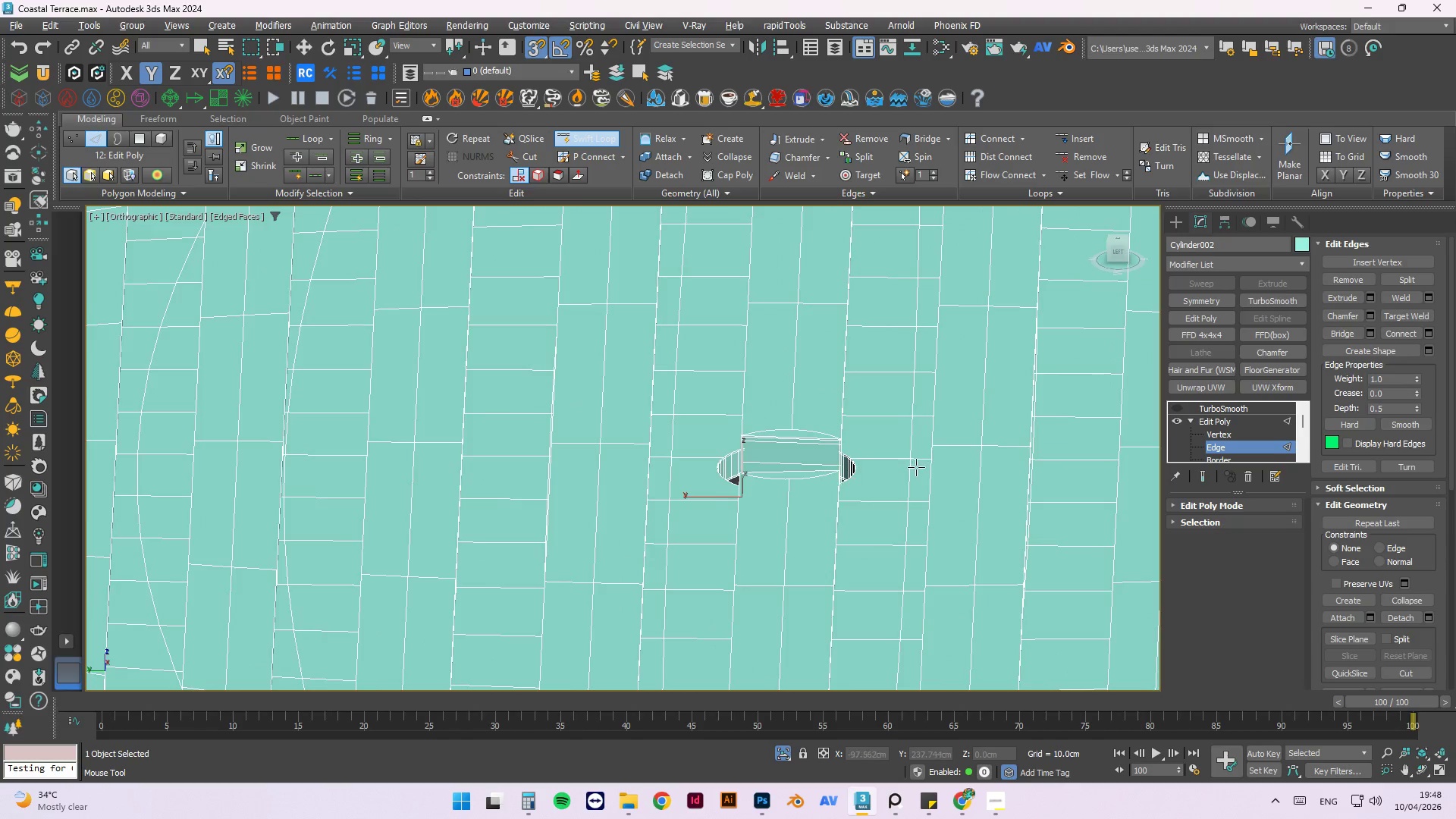 
scroll: coordinate [666, 400], scroll_direction: down, amount: 1.0
 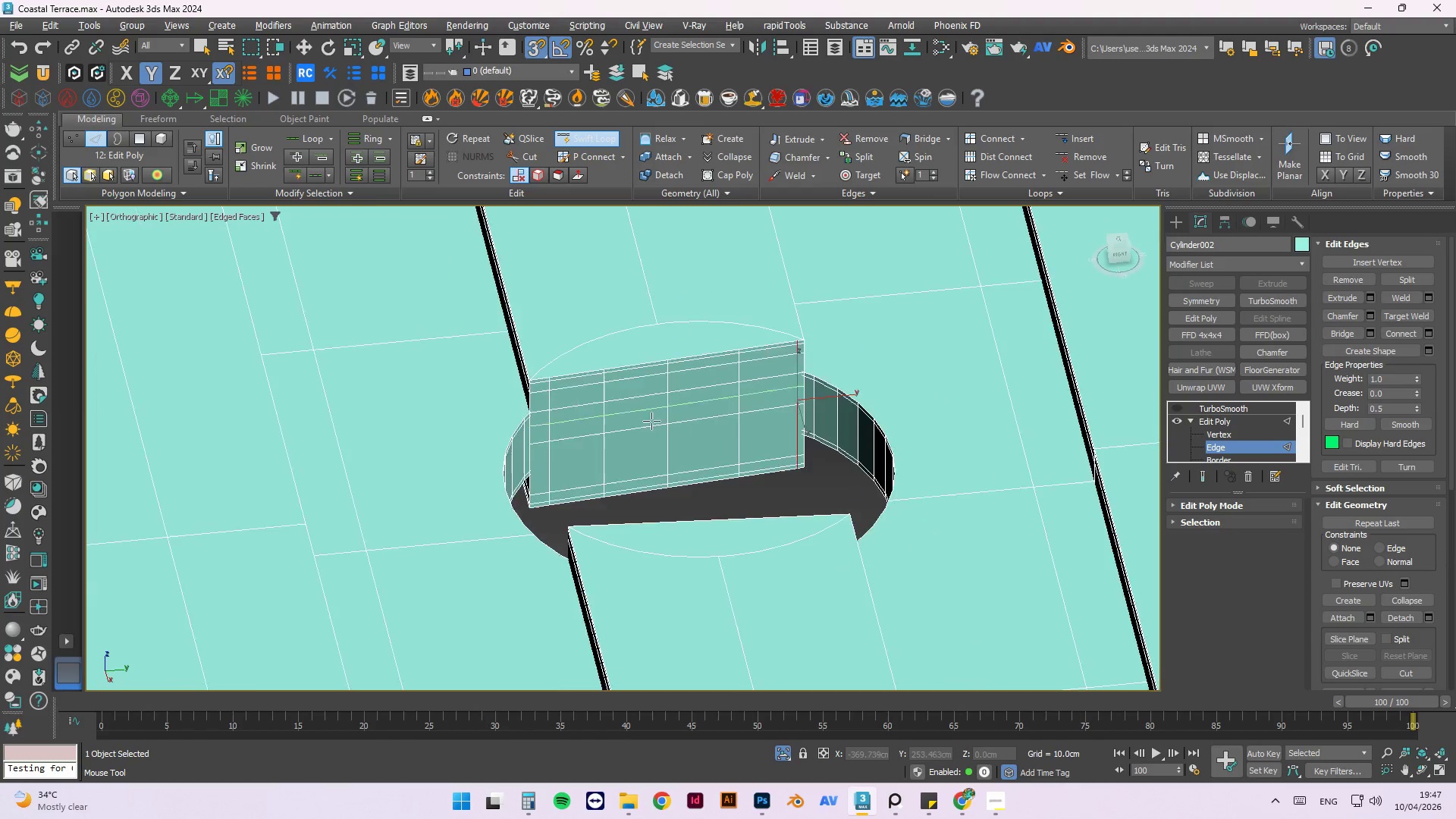 
hold_key(key=AltLeft, duration=0.83)
scroll: coordinate [701, 562], scroll_direction: down, amount: 3.0
 